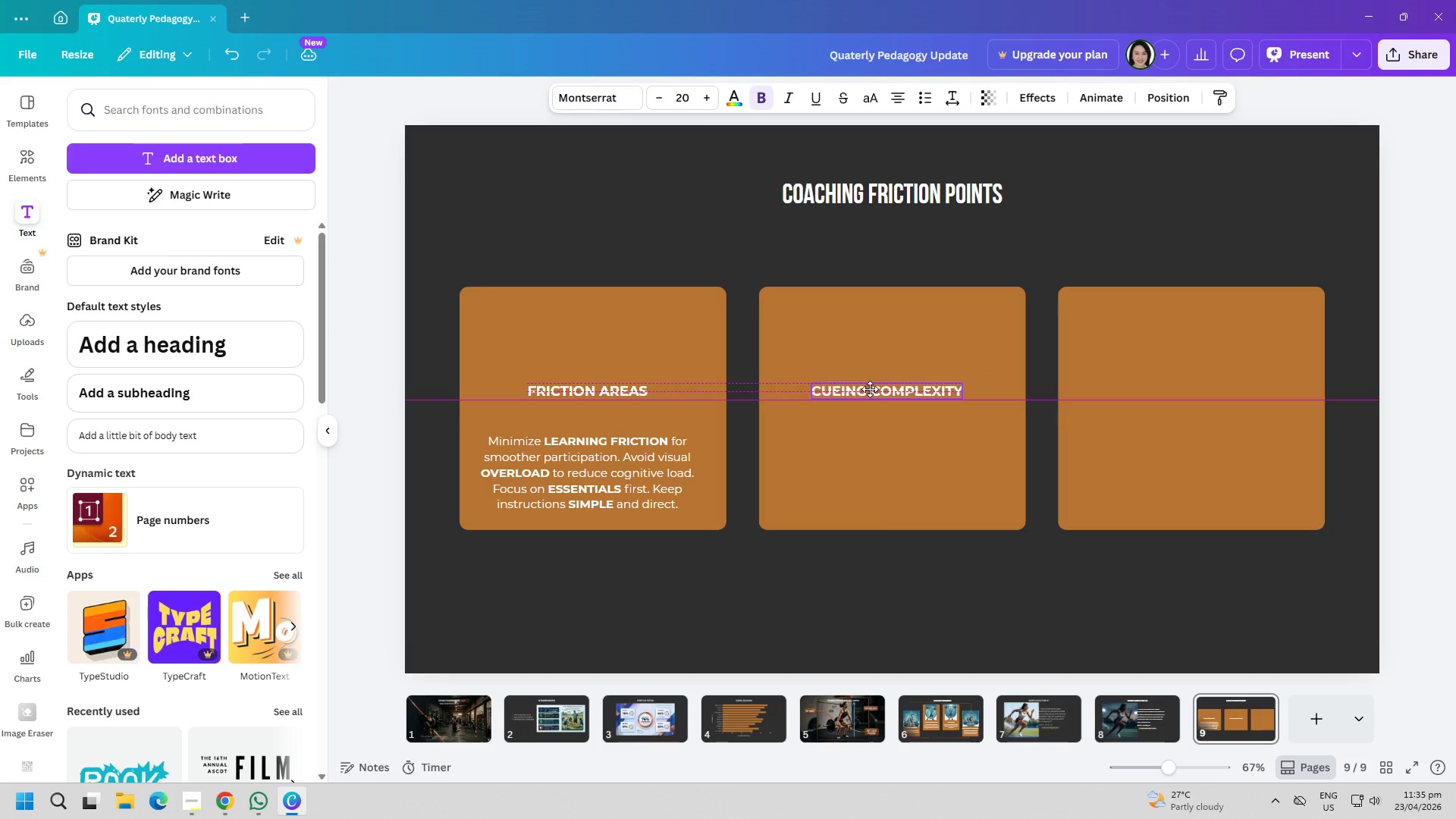 
left_click([613, 214])
 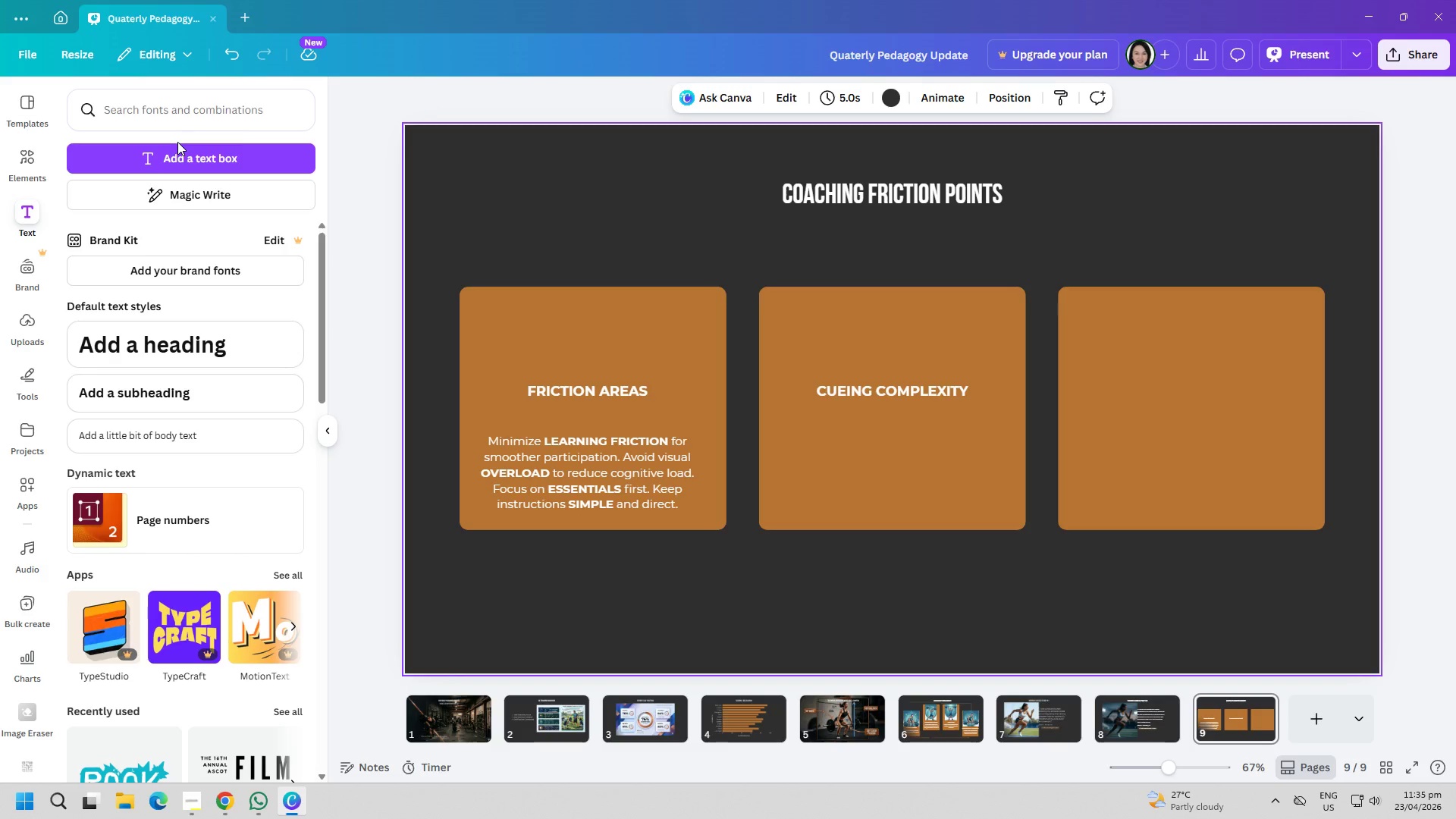 
left_click([193, 153])
 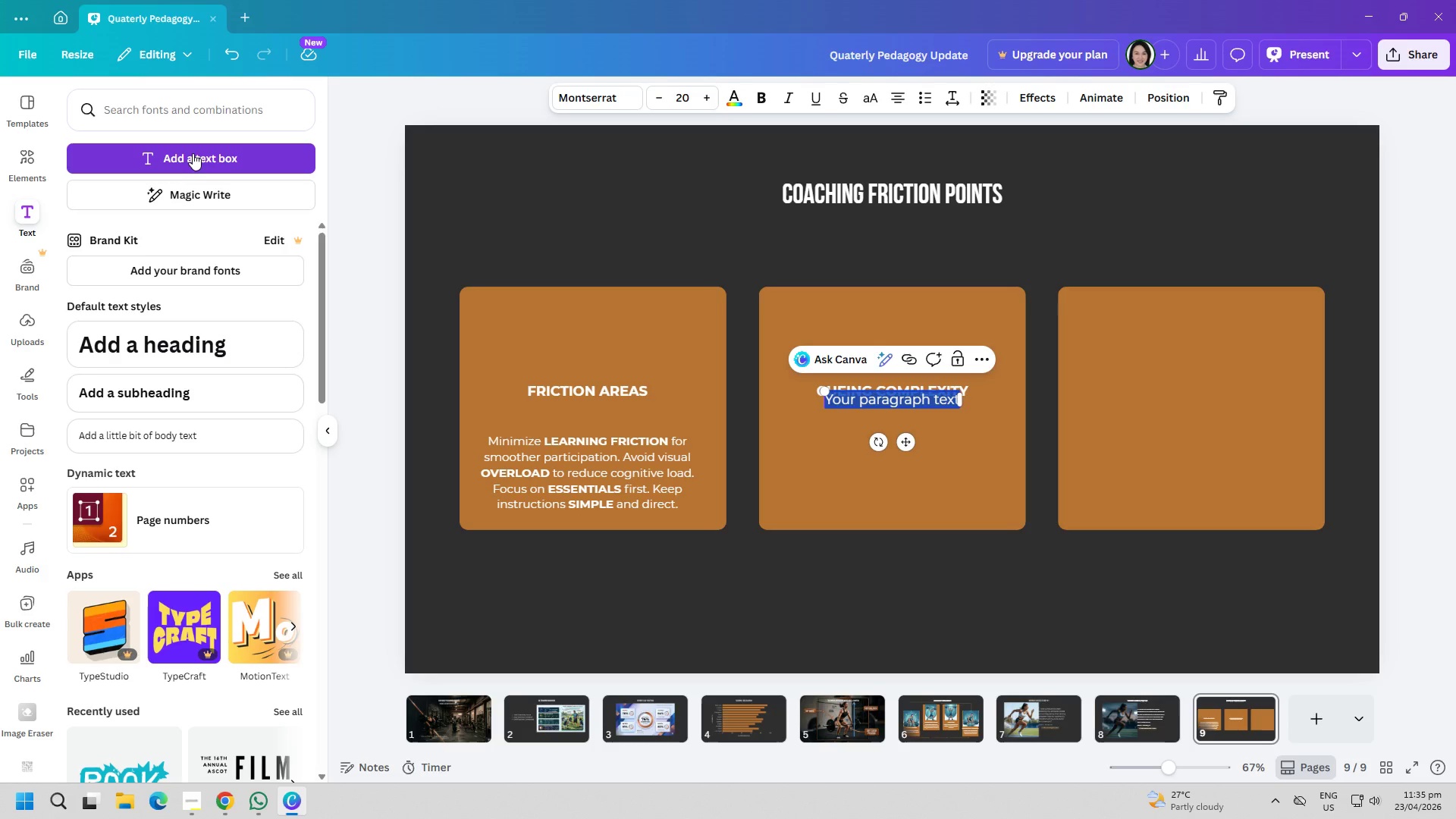 
type(pro)
key(Backspace)
key(Backspace)
key(Backspace)
type(PROGRESSIVELY build cue details.)
 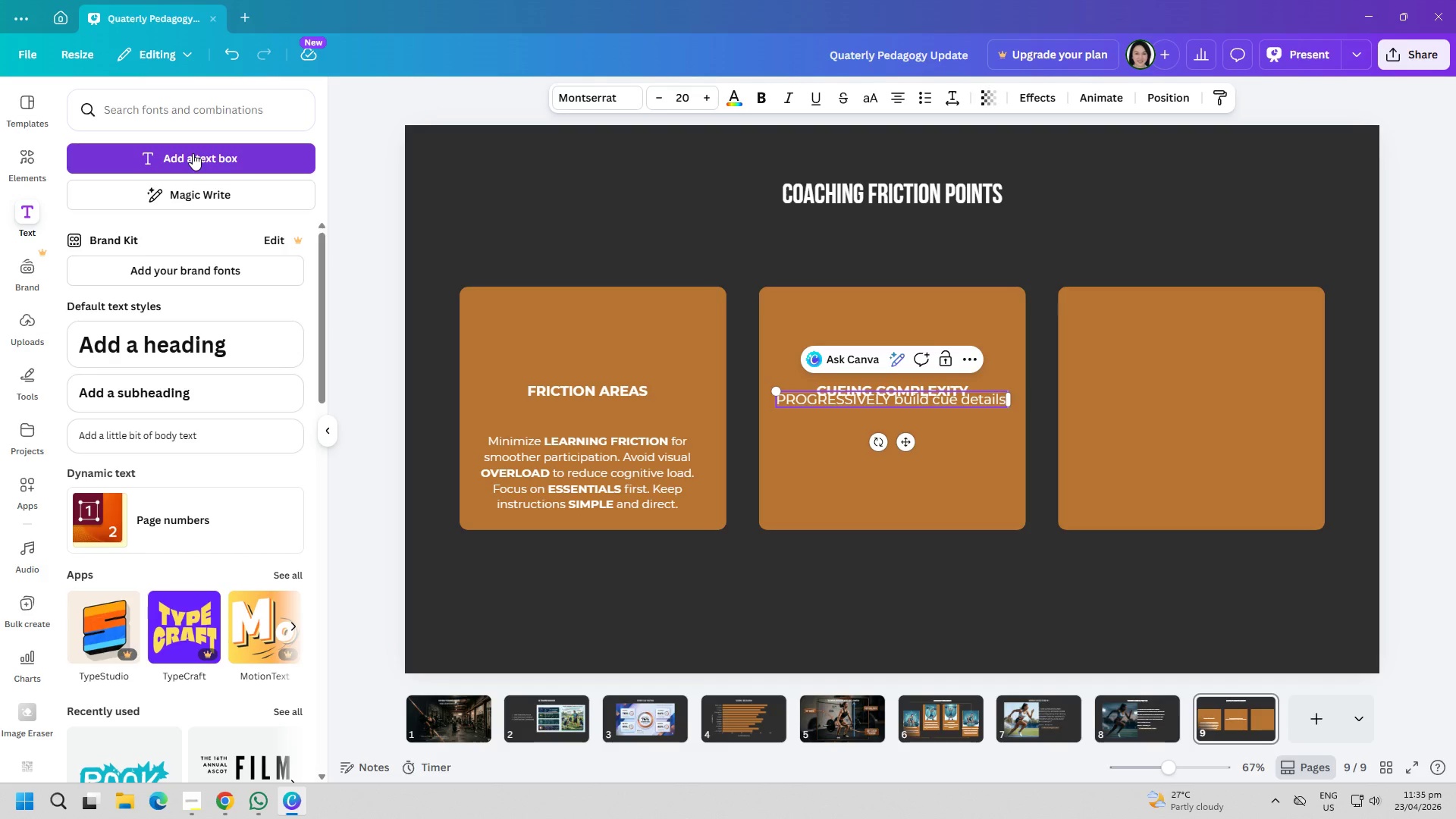 
key(Enter)
 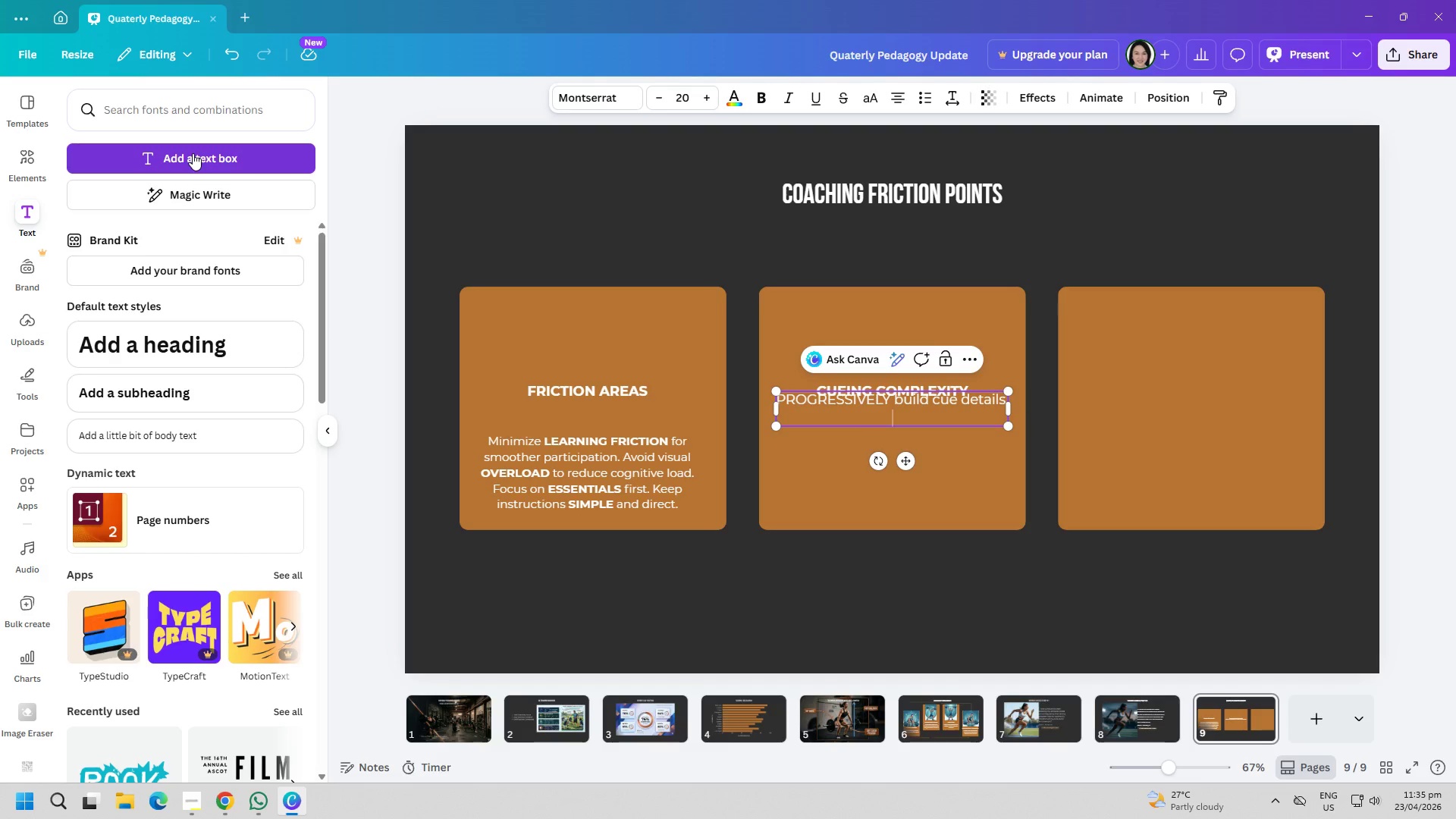 
type(Deliver CLU)
key(Backspace)
key(Backspace)
type(UES strategically for proper)
 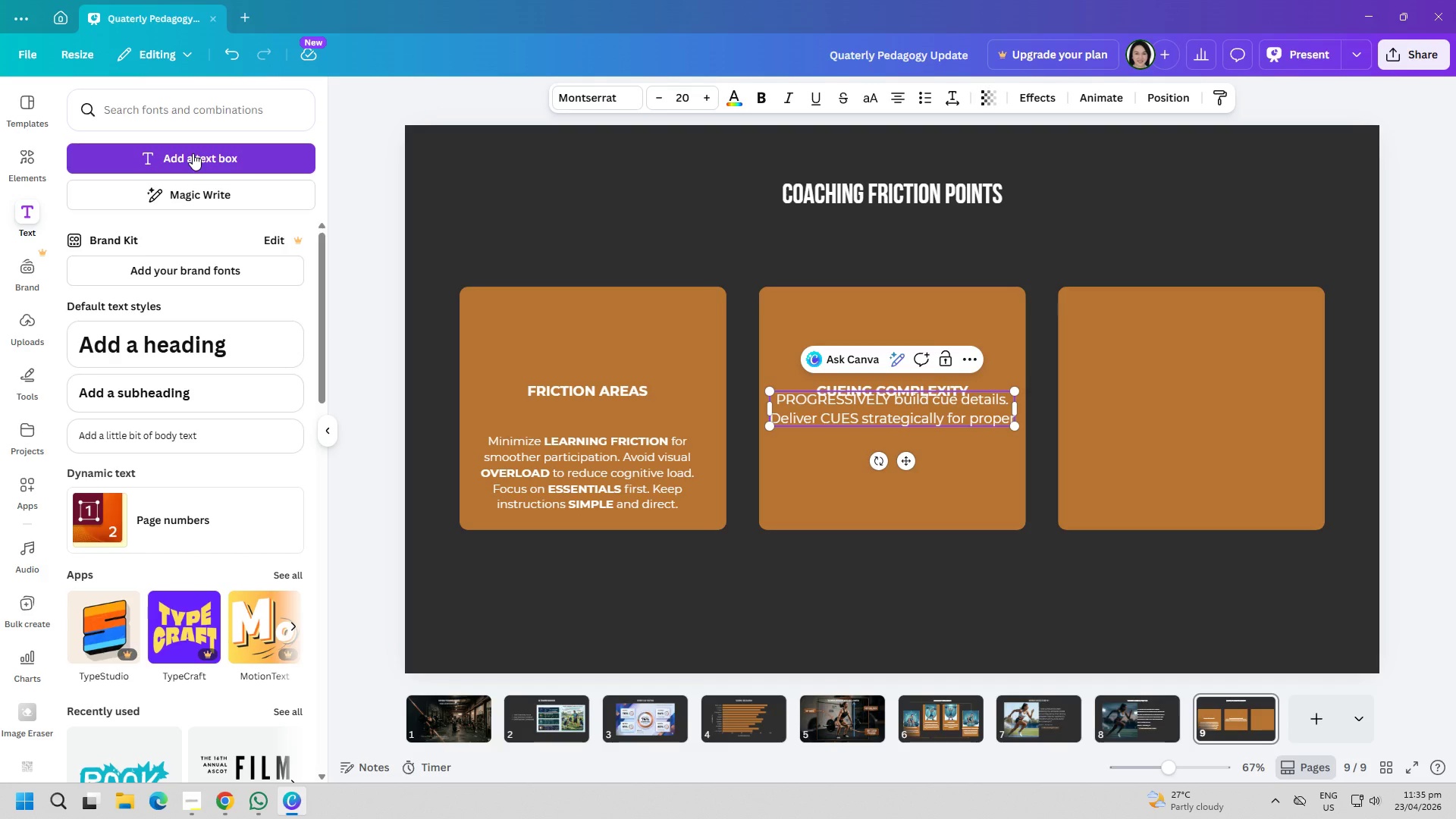 
key(Enter)
 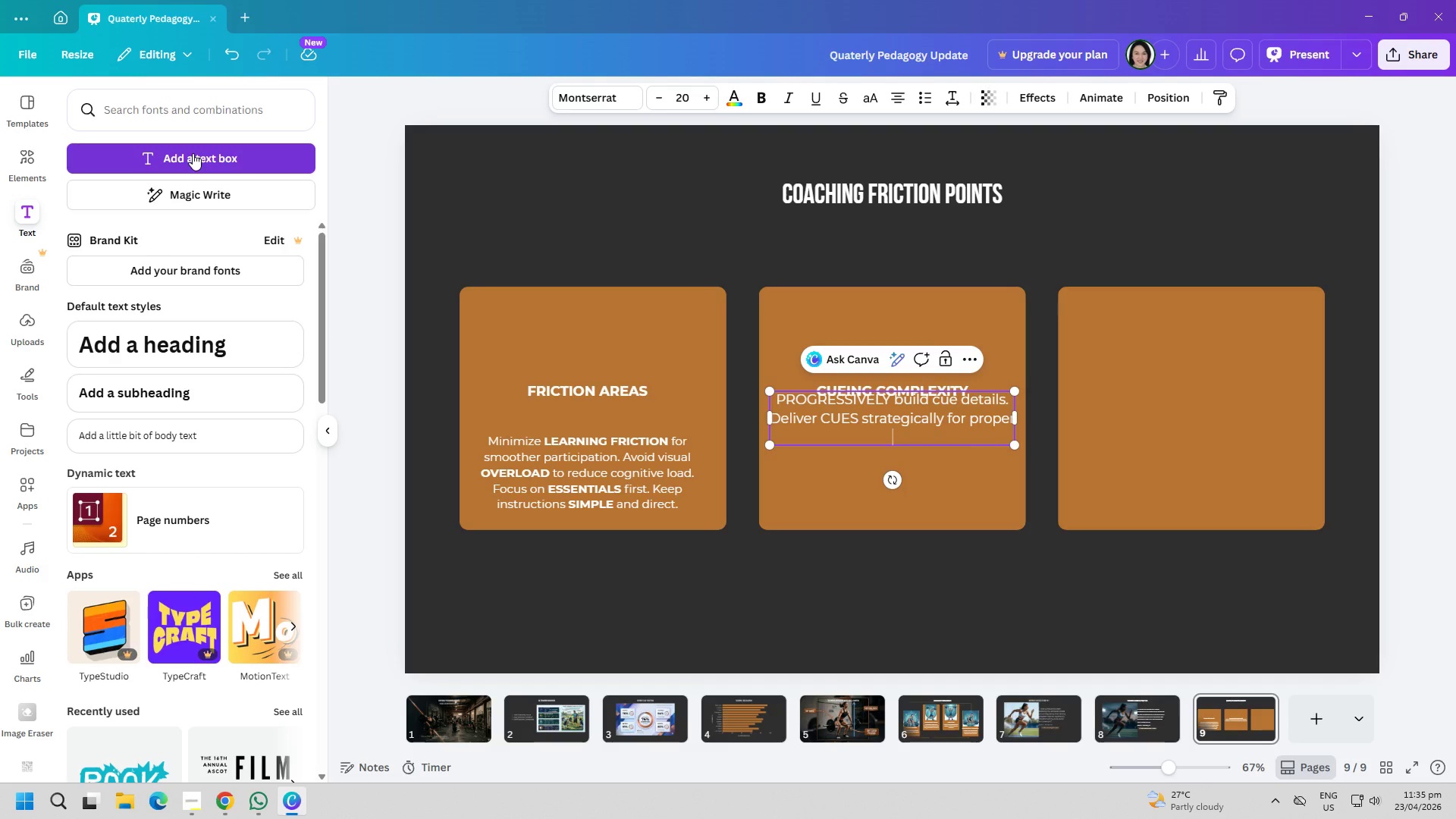 
type(timing. Use MULTISENSORY)
 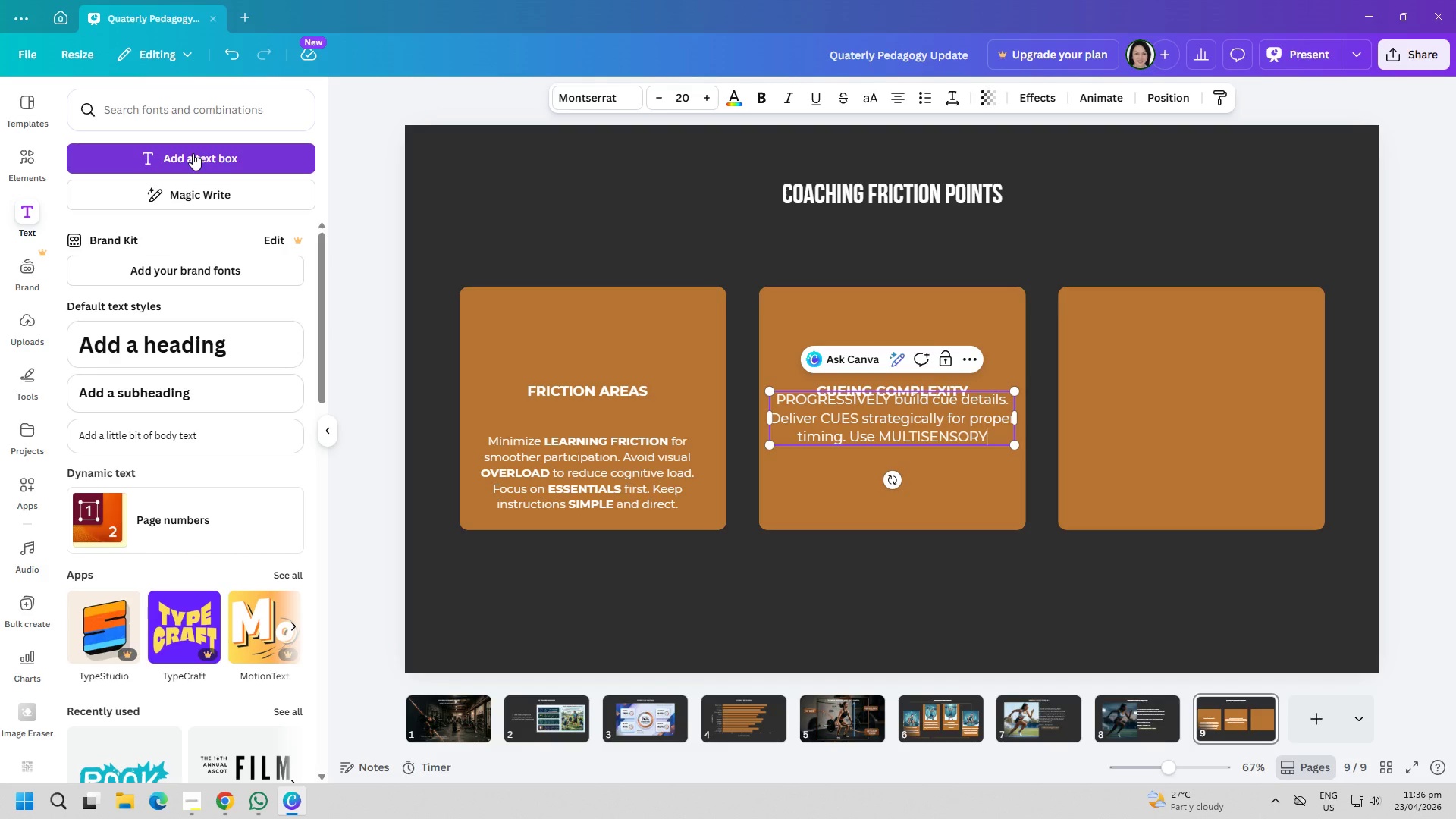 
key(Enter)
 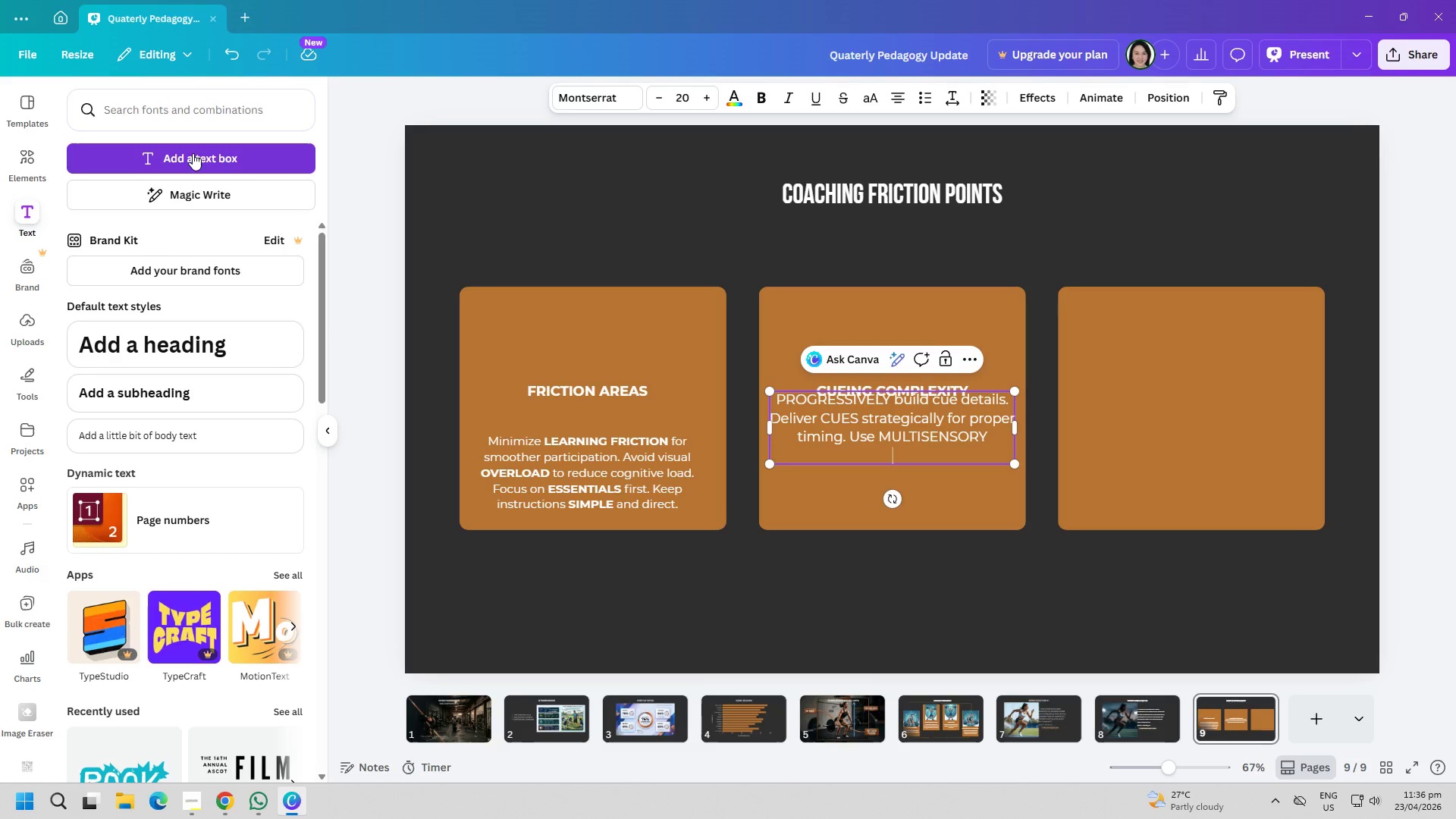 
type(prompts. Master a)
key(Backspace)
type(the art of VERBAL)
 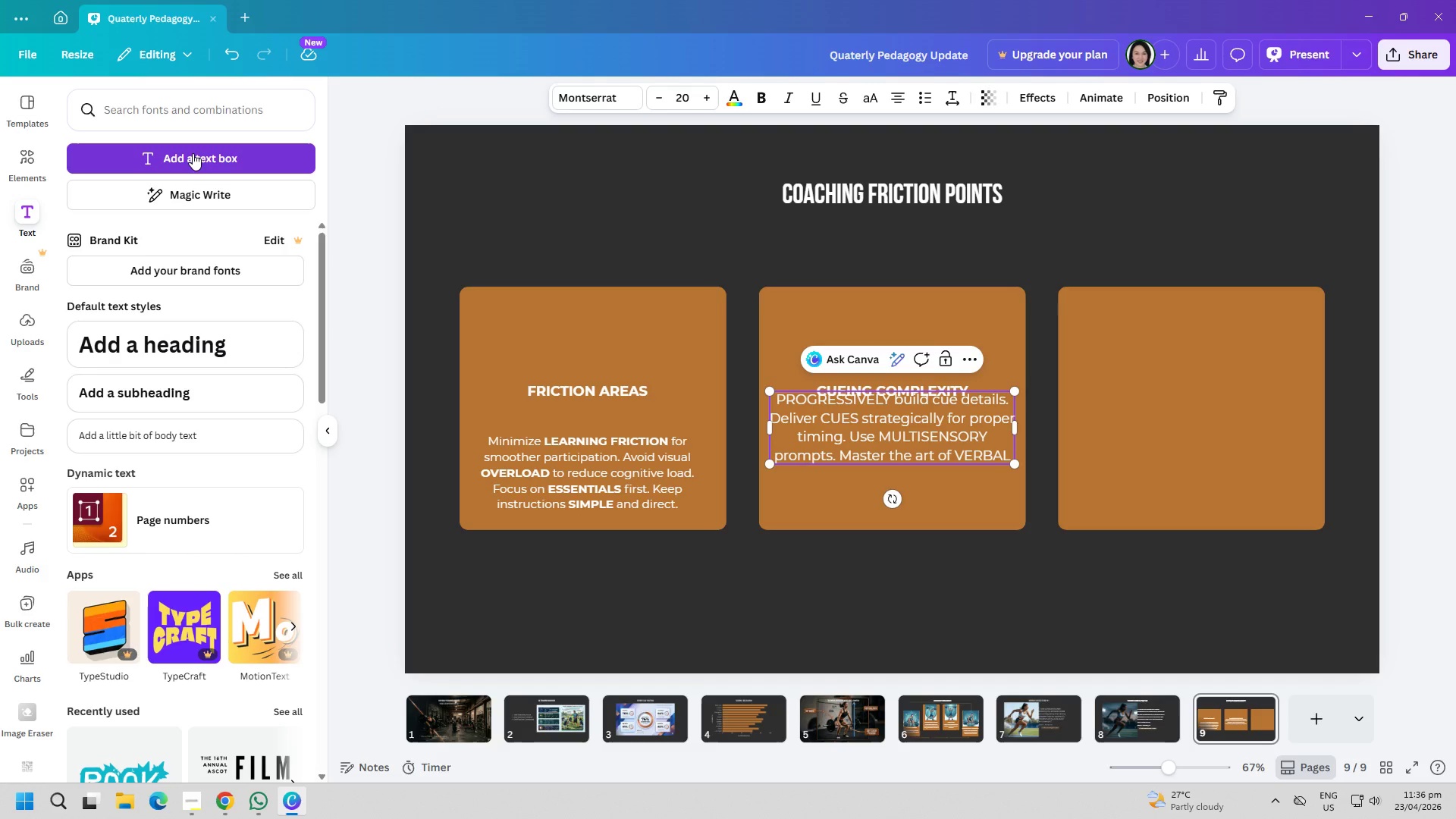 
key(Enter)
 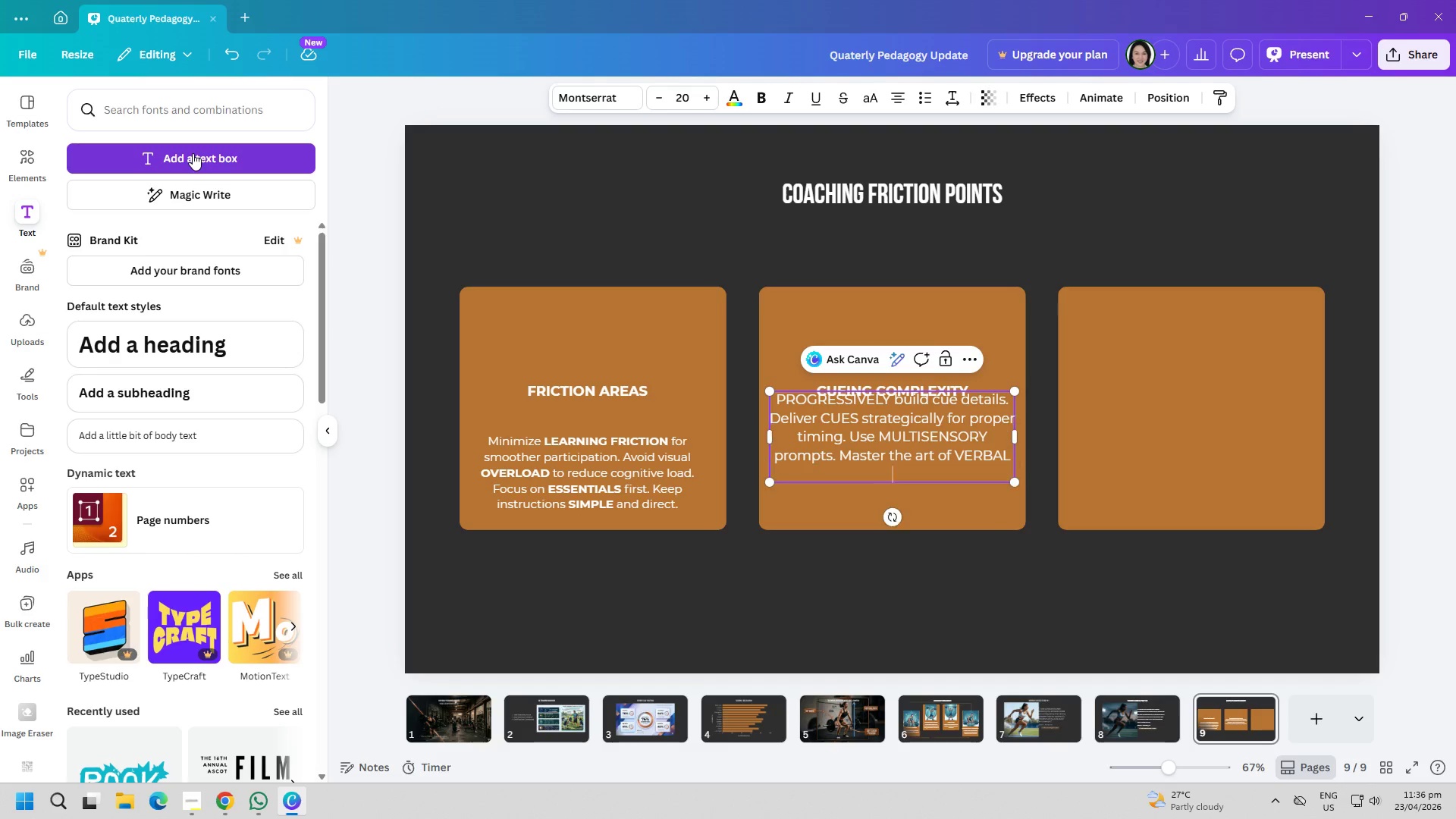 
type(and V)
key(Backspace)
type(I)
key(Backspace)
type(VISUAL cueng.)
 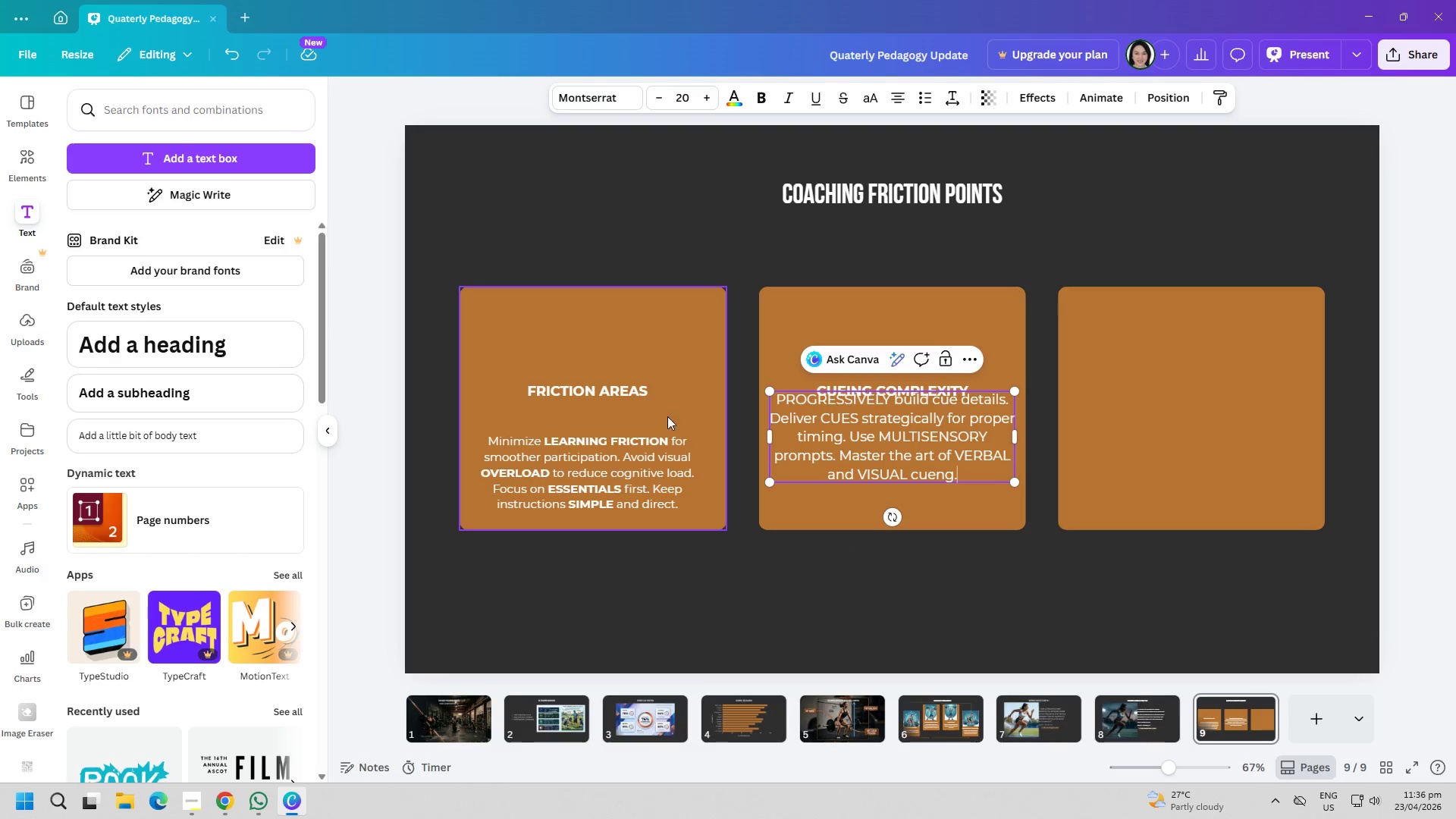 
double_click([829, 421])
 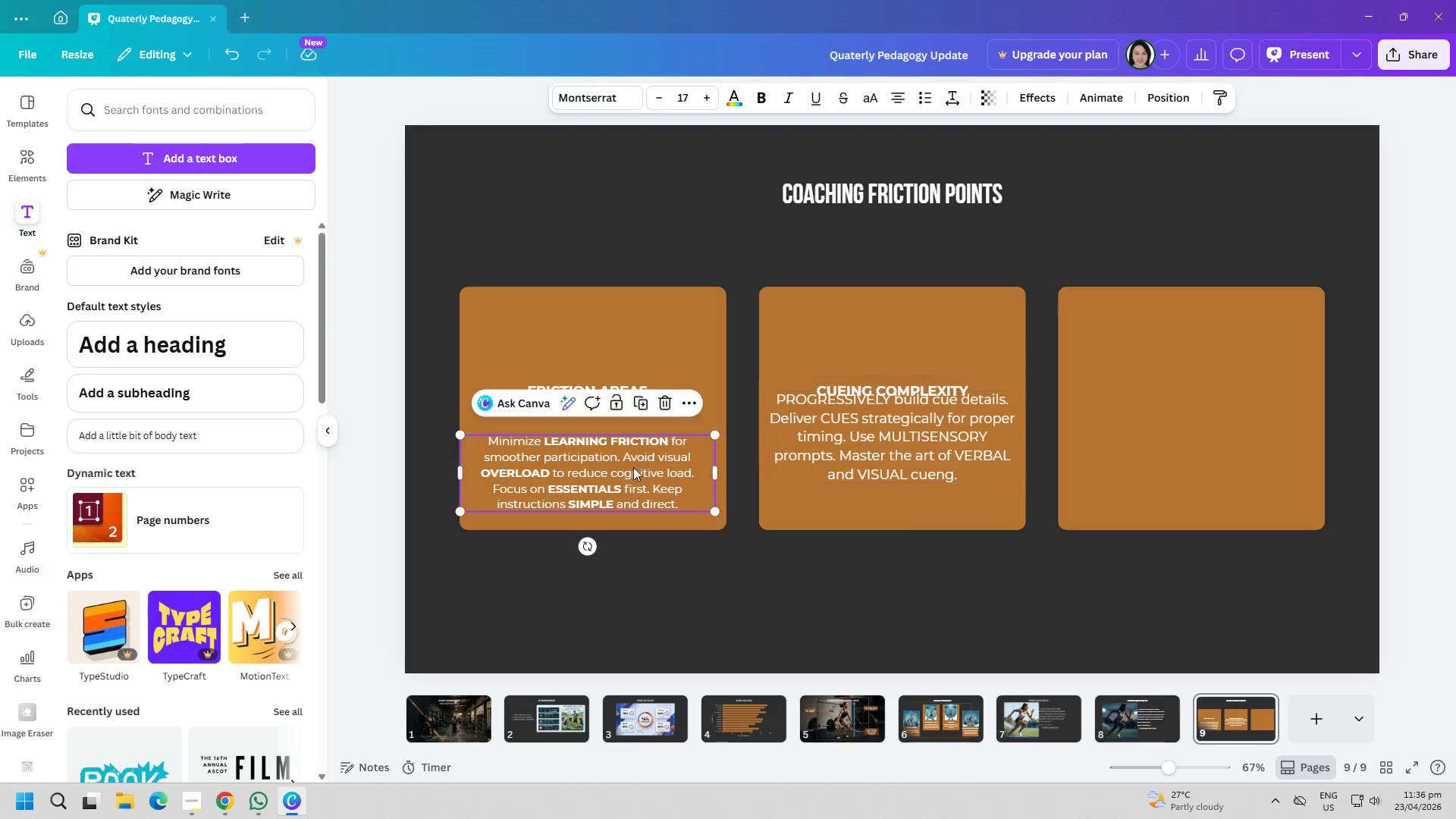 
double_click([814, 453])
 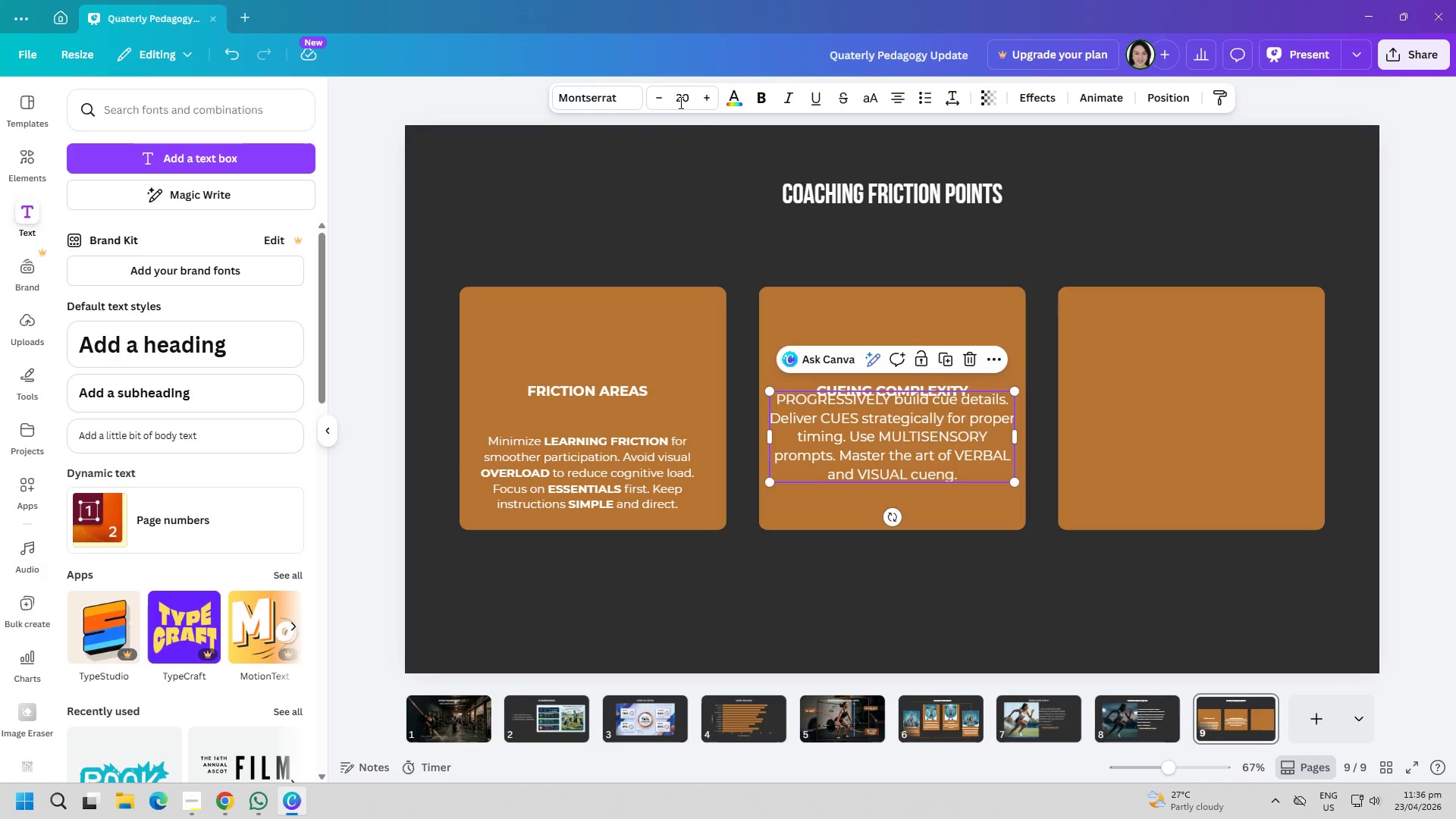 
double_click([679, 102])
 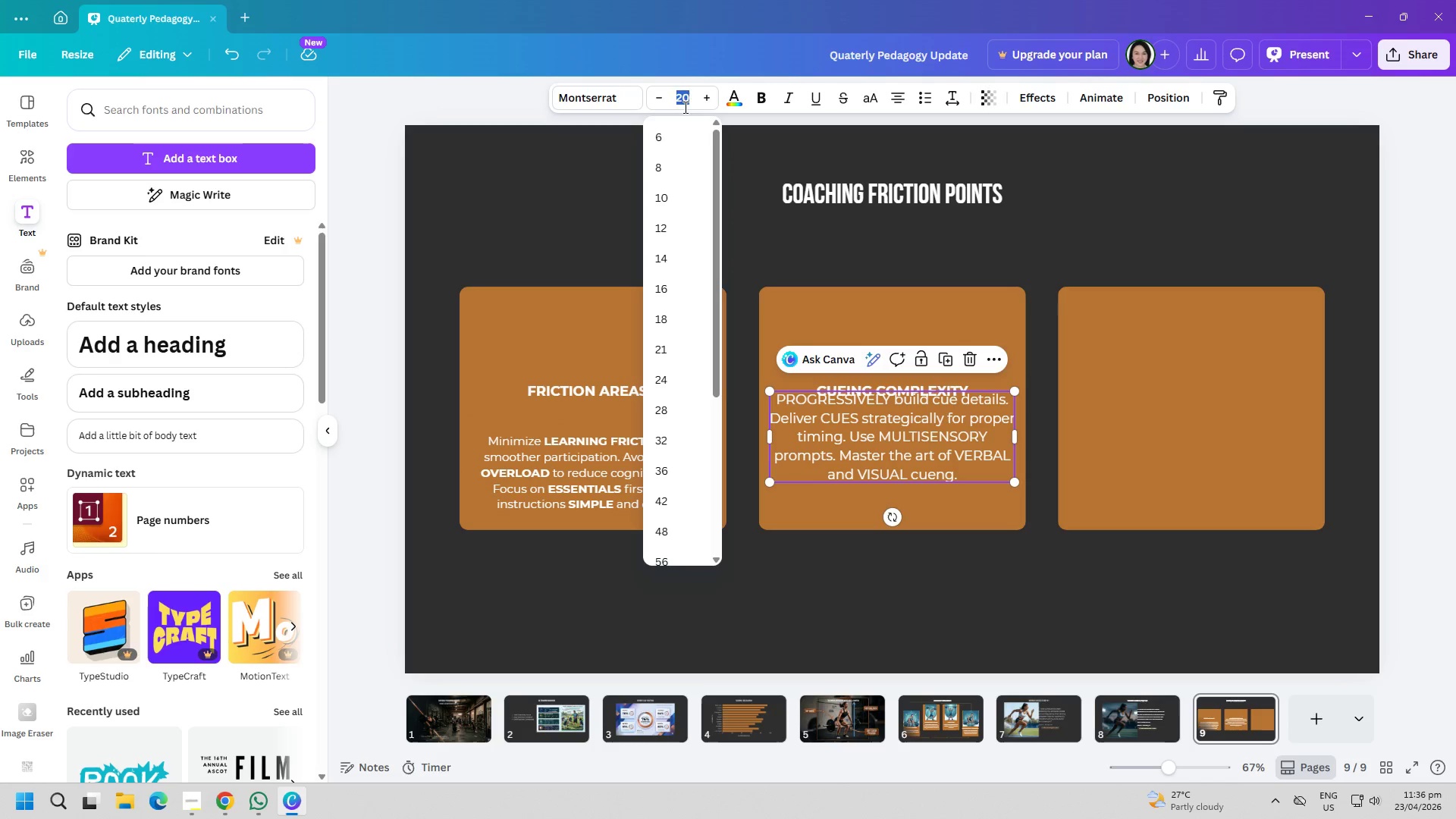 
type(17)
 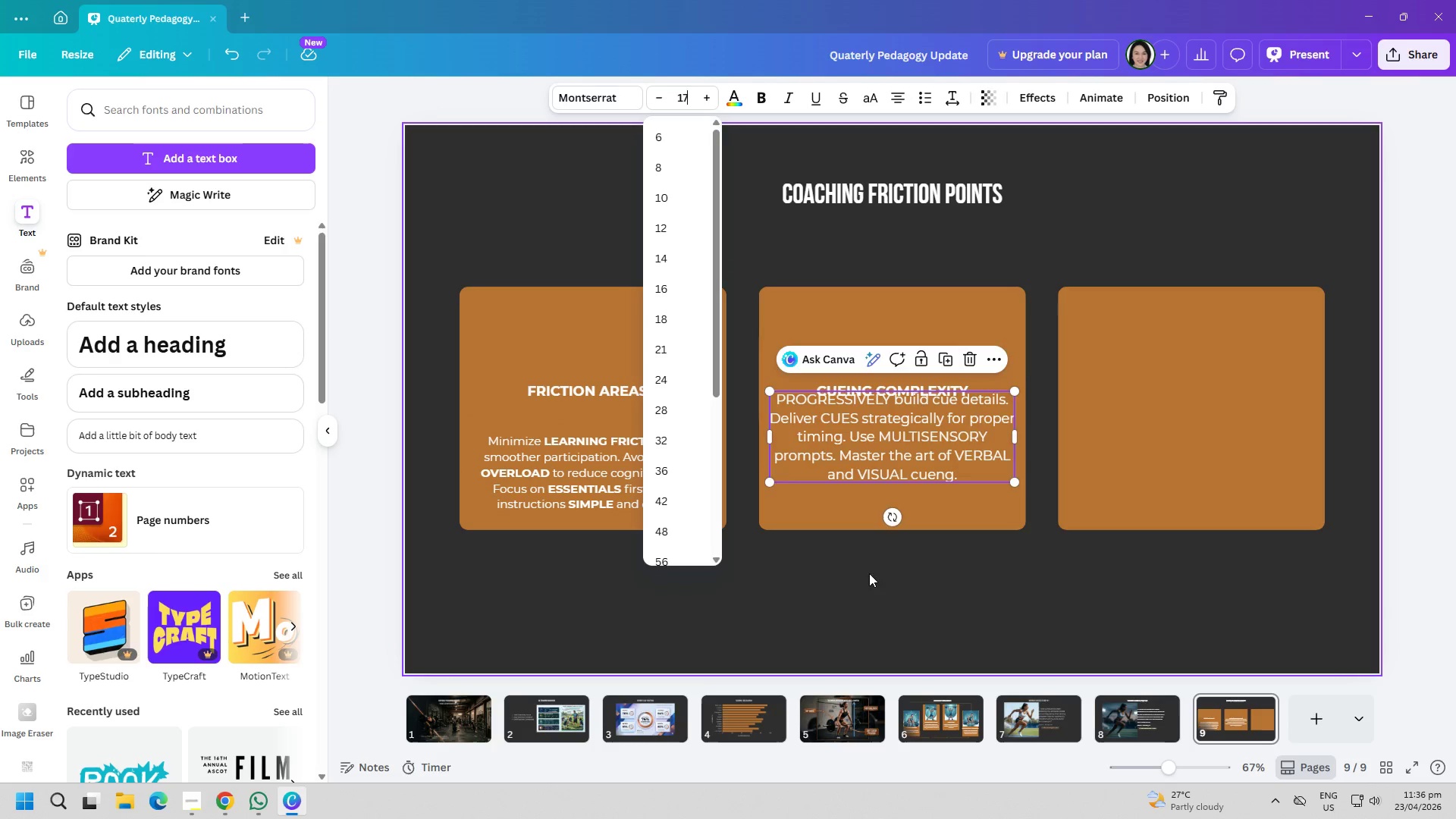 
left_click([867, 585])
 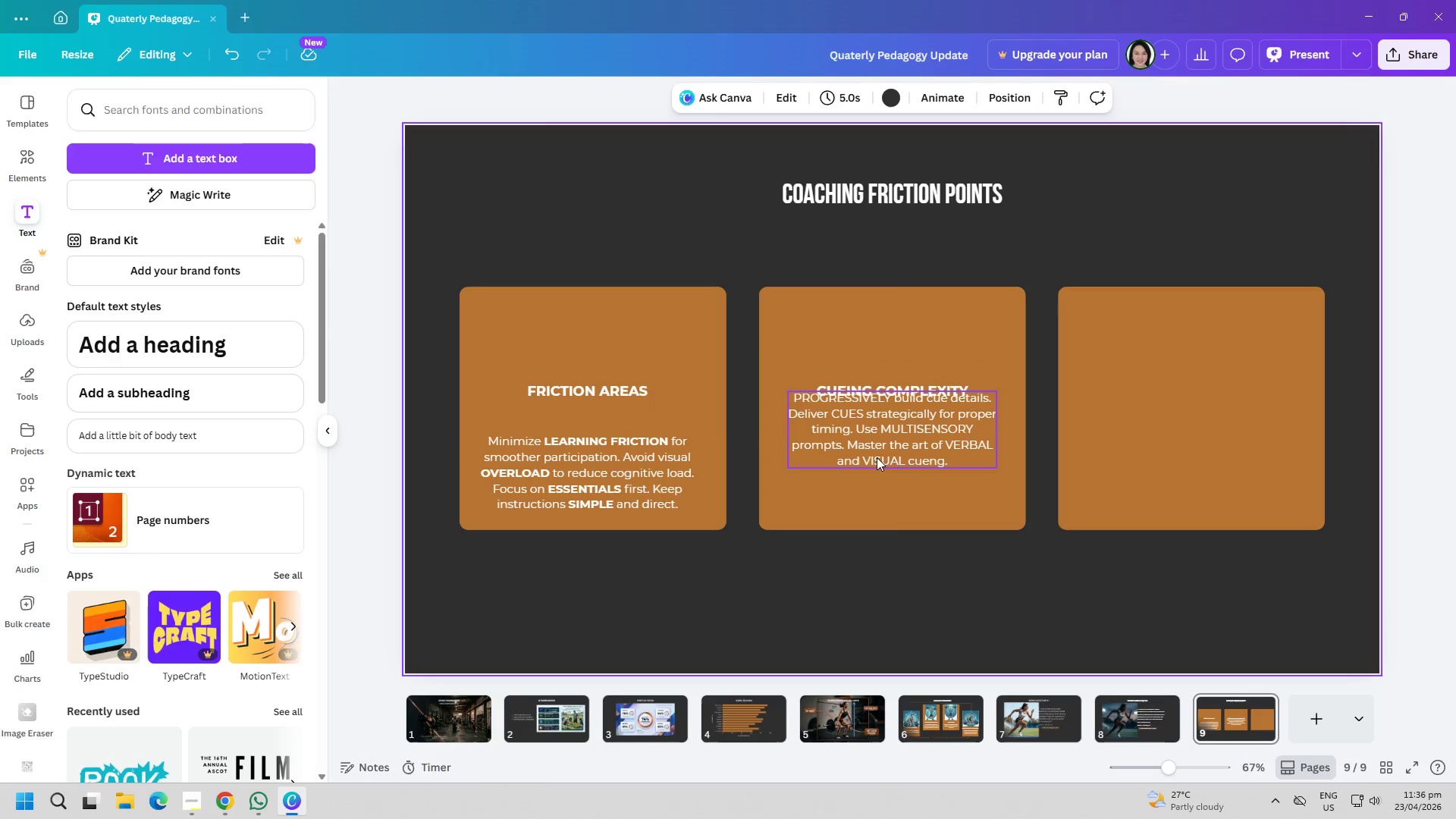 
left_click_drag(start_coordinate=[880, 453], to_coordinate=[880, 494])
 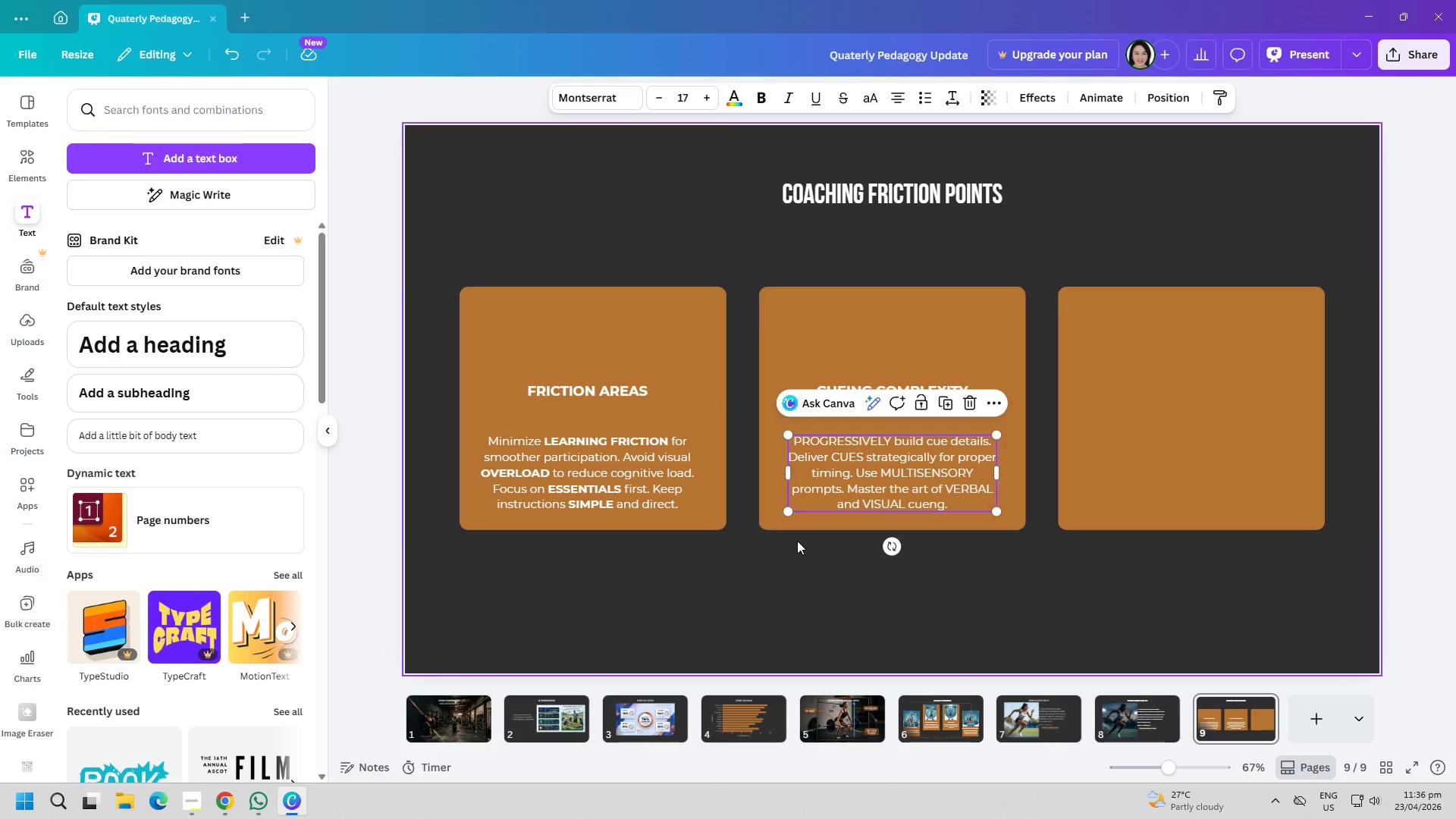 
left_click([797, 541])
 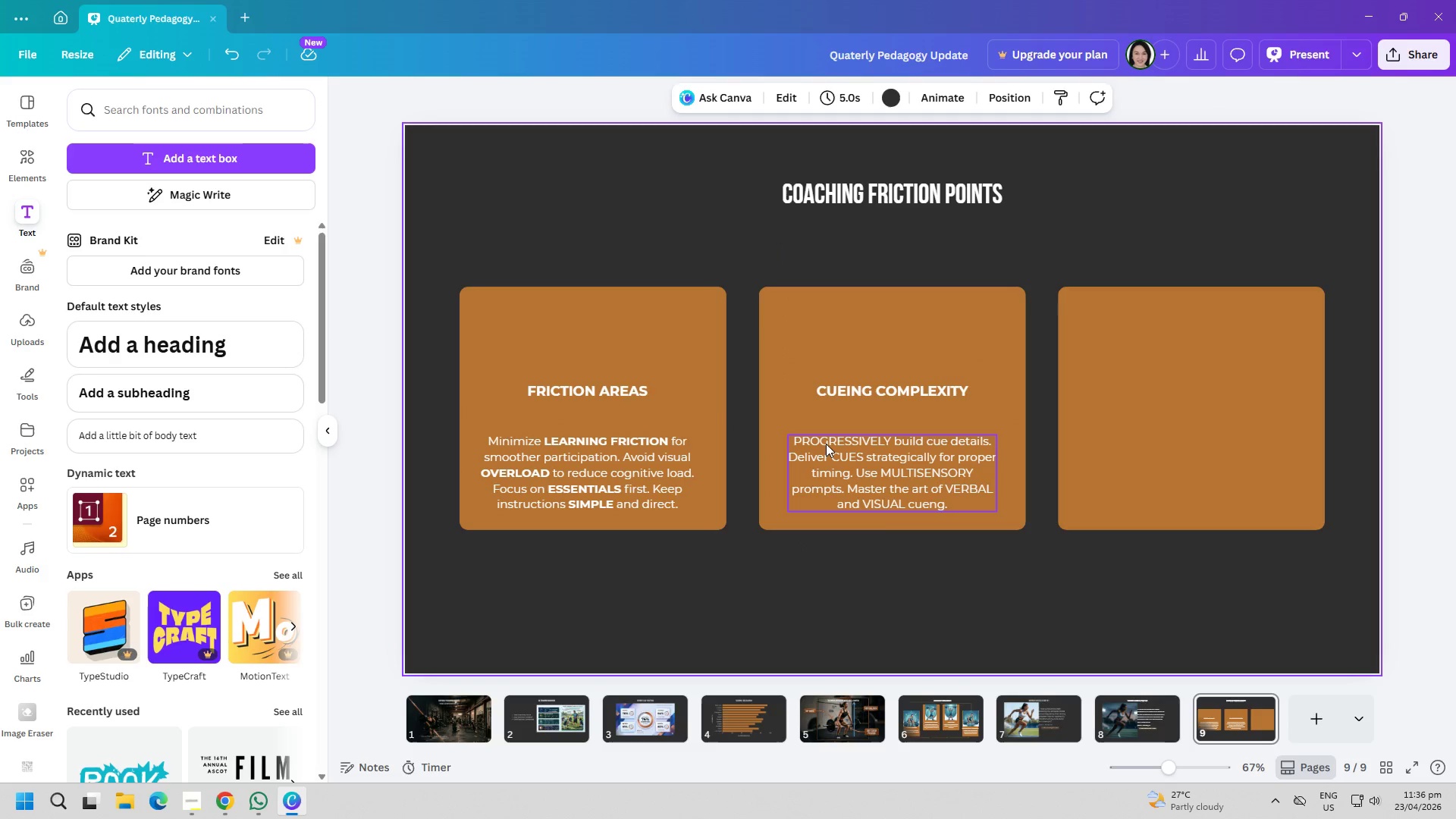 
left_click([827, 441])
 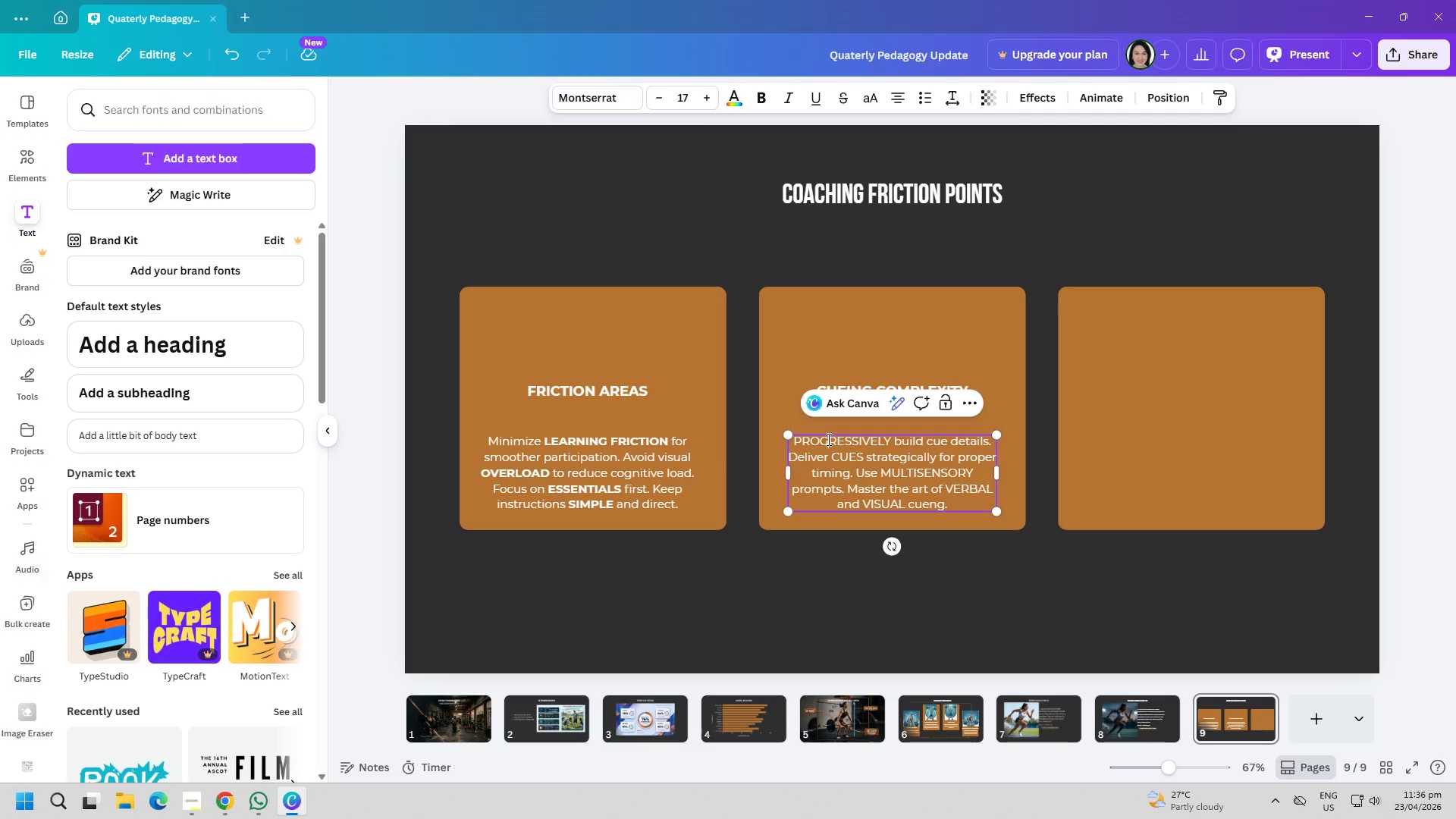 
triple_click([827, 439])
 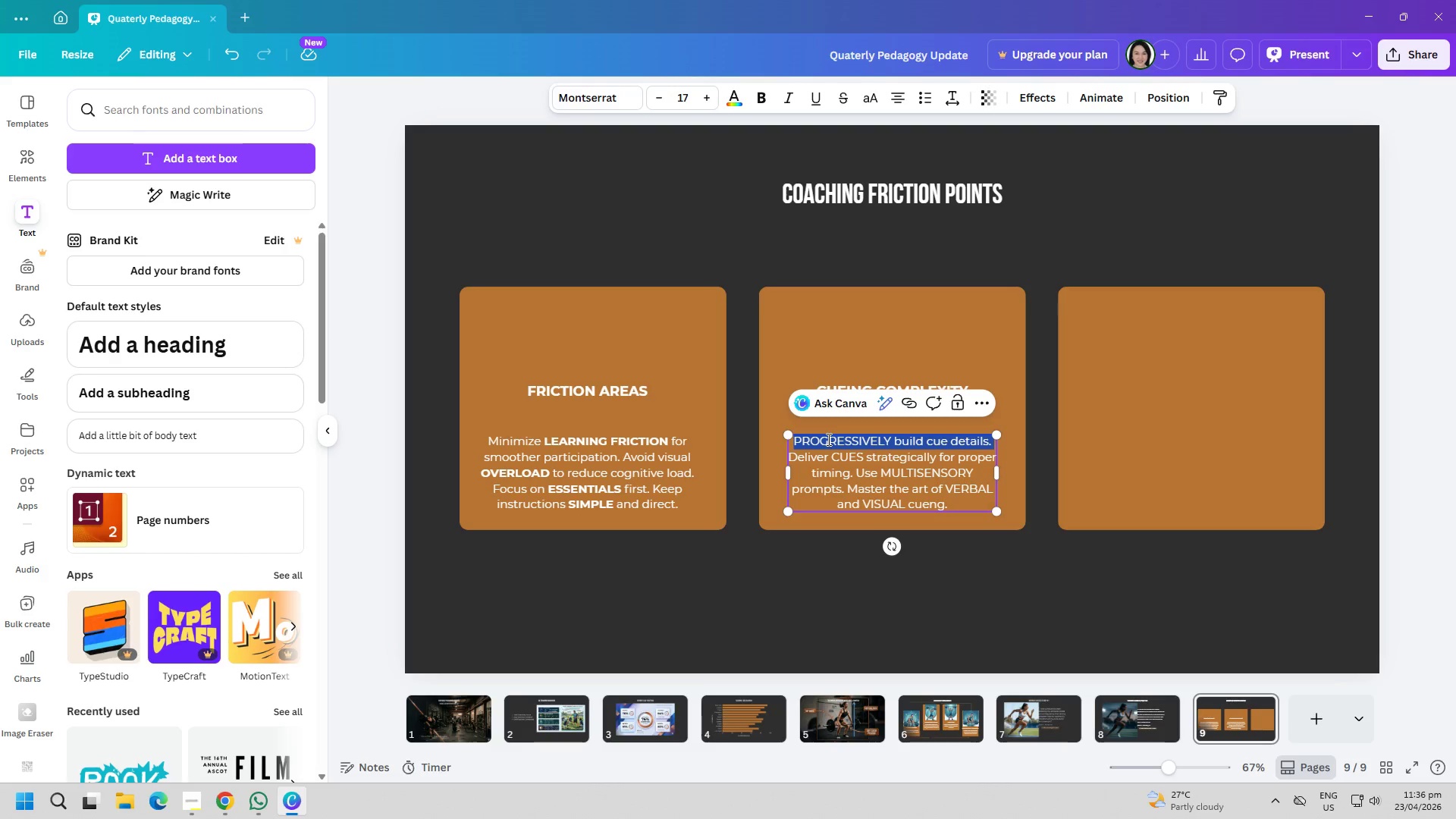 
triple_click([827, 439])
 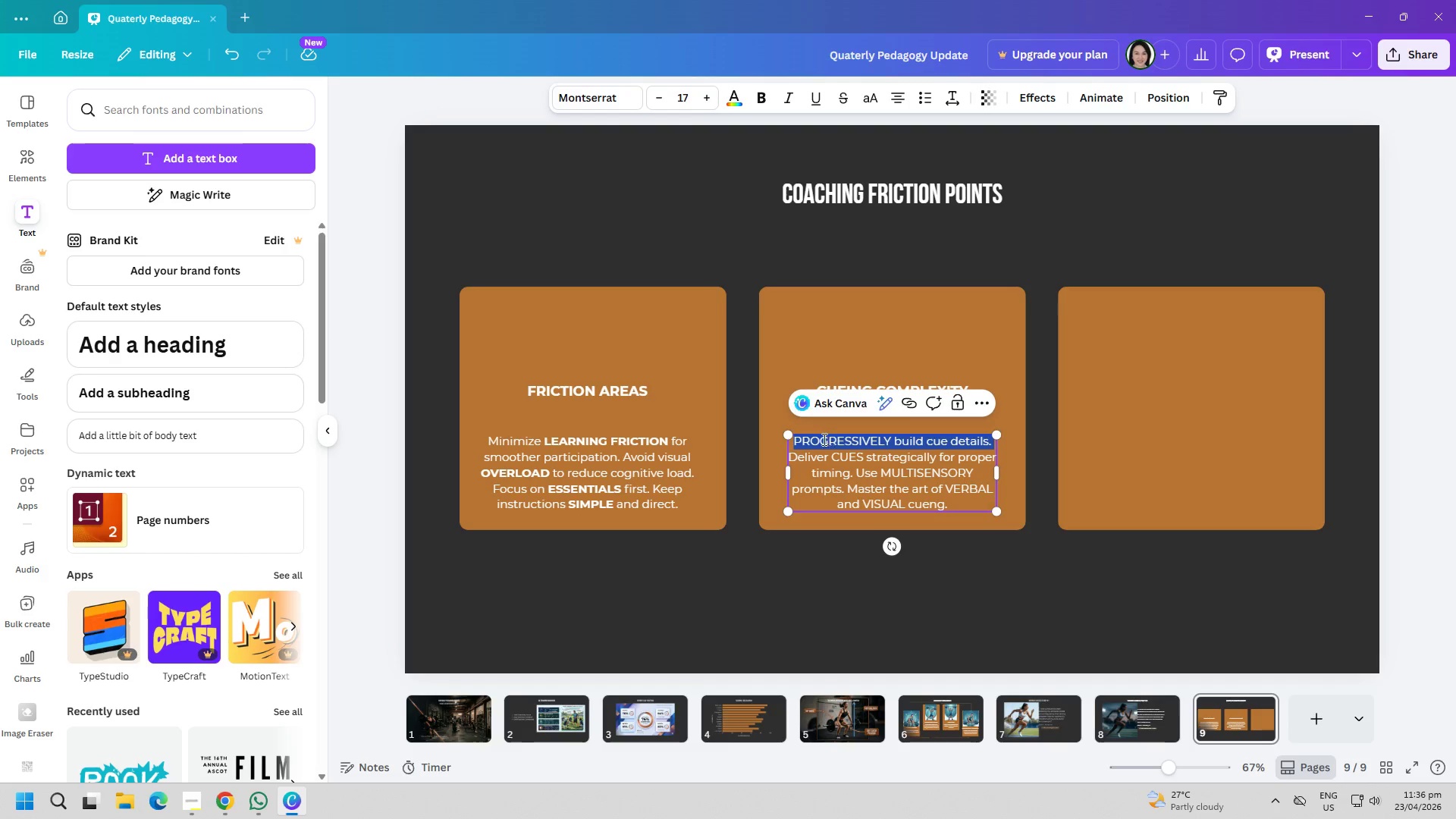 
triple_click([823, 439])
 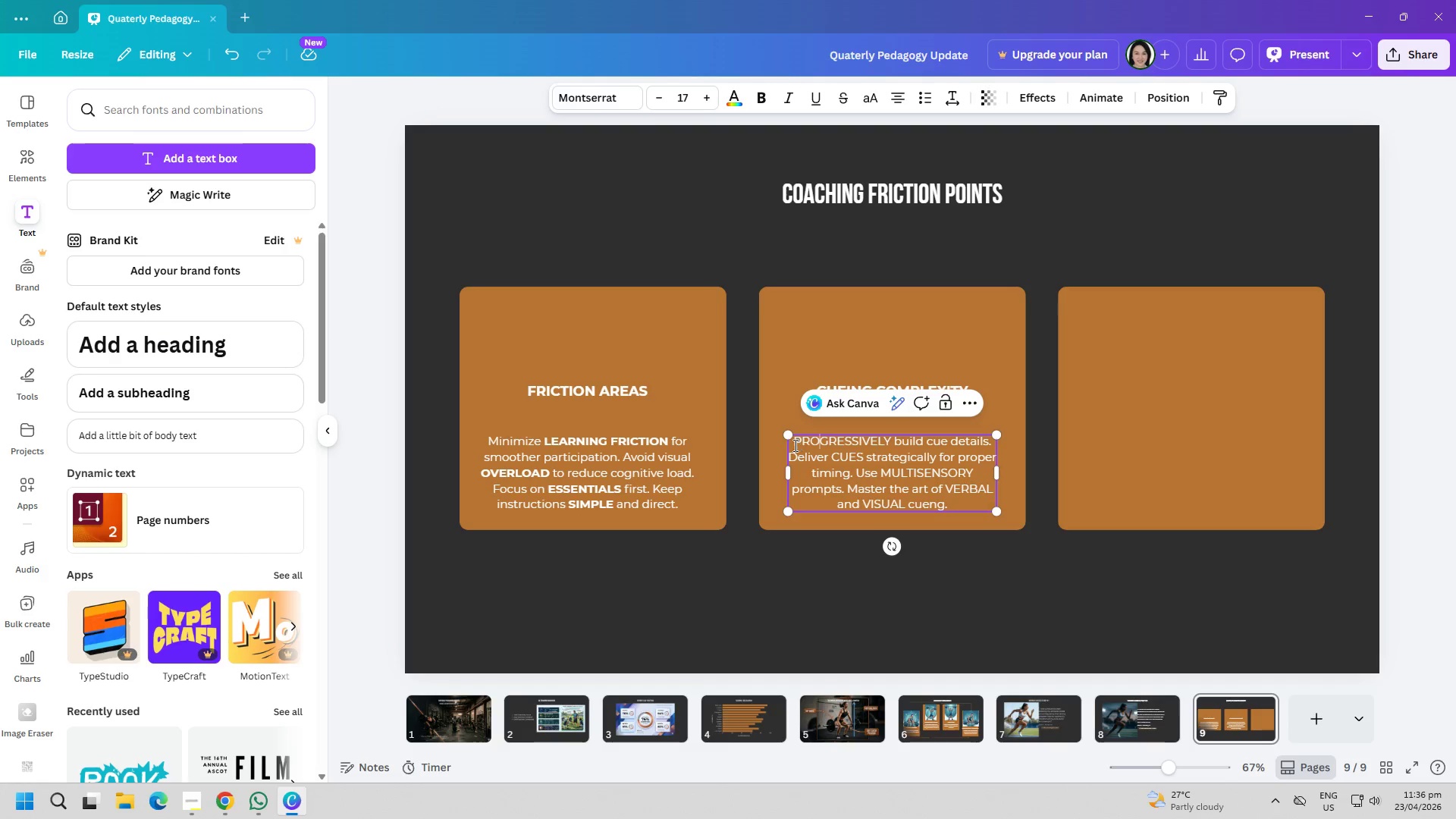 
left_click_drag(start_coordinate=[794, 445], to_coordinate=[889, 447])
 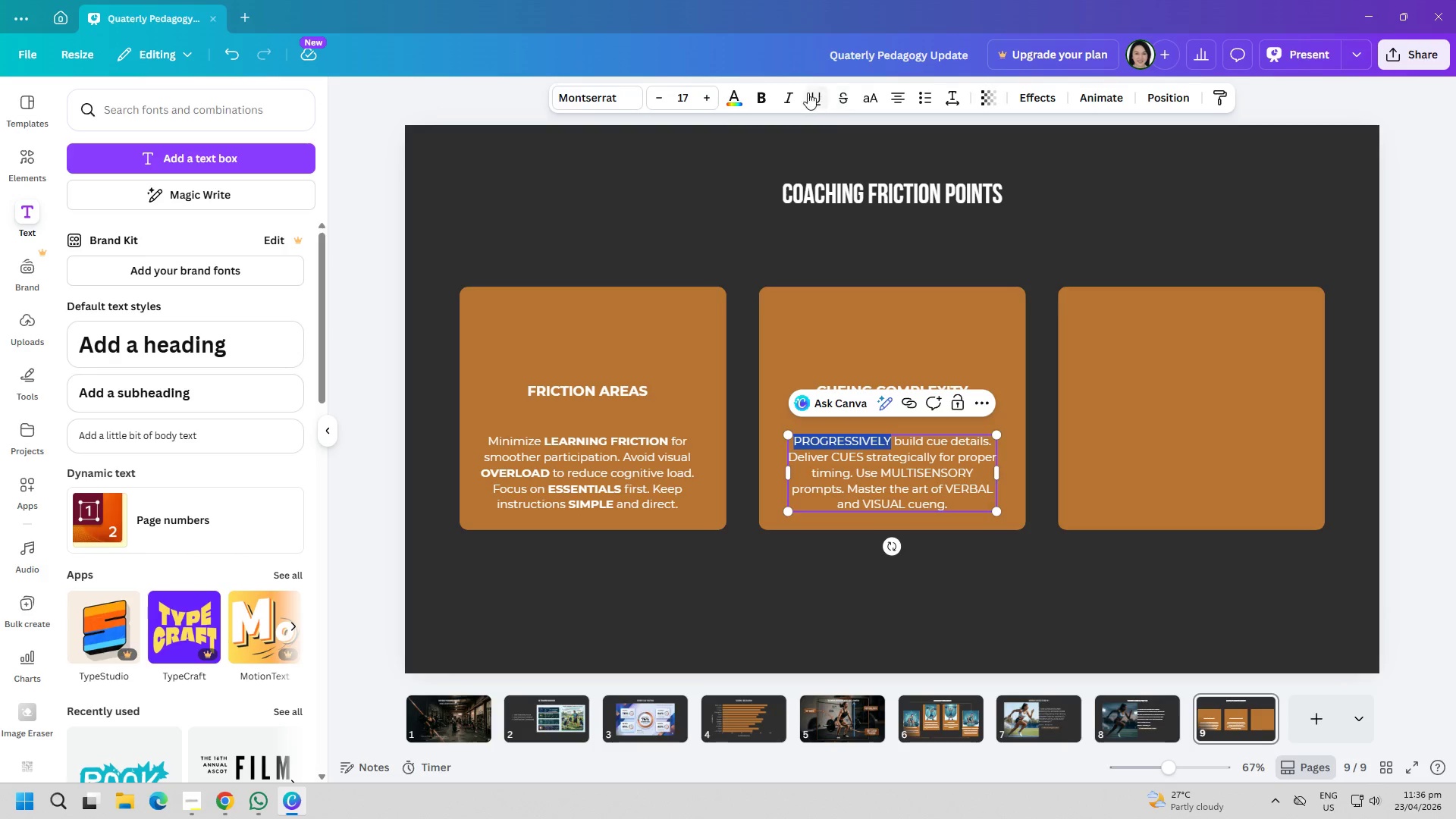 
left_click([759, 102])
 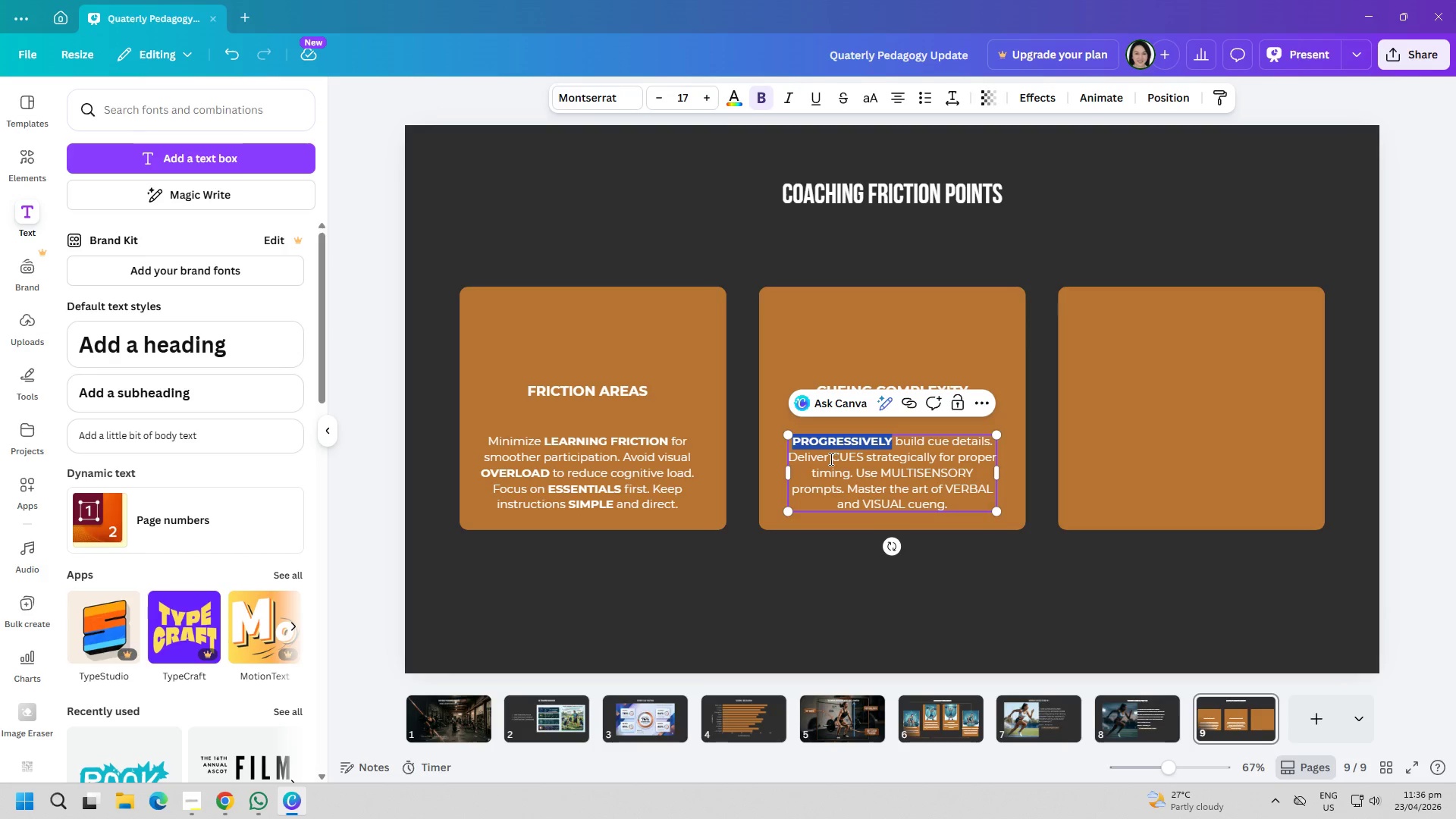 
left_click_drag(start_coordinate=[828, 459], to_coordinate=[861, 459])
 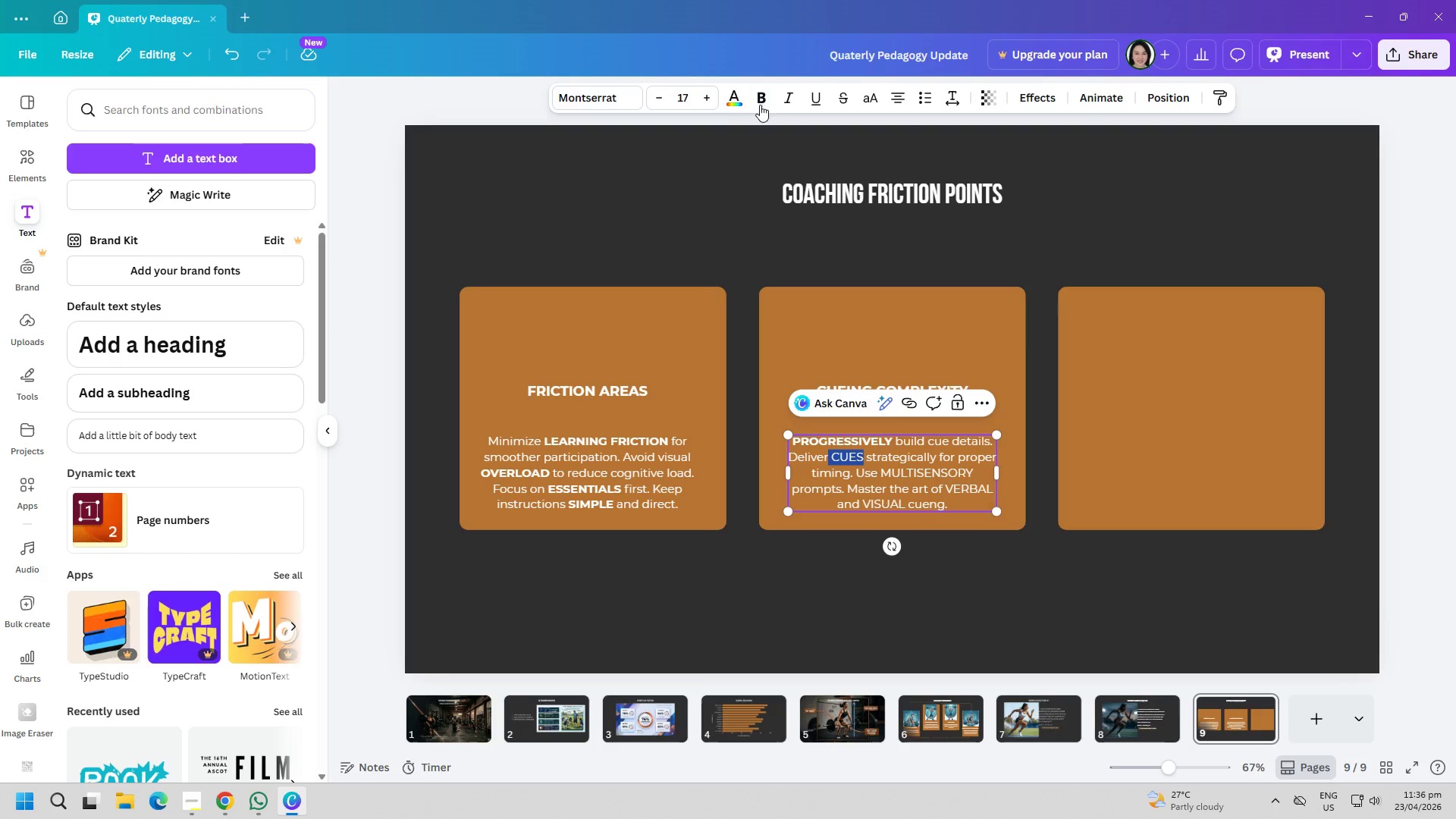 
left_click([760, 99])
 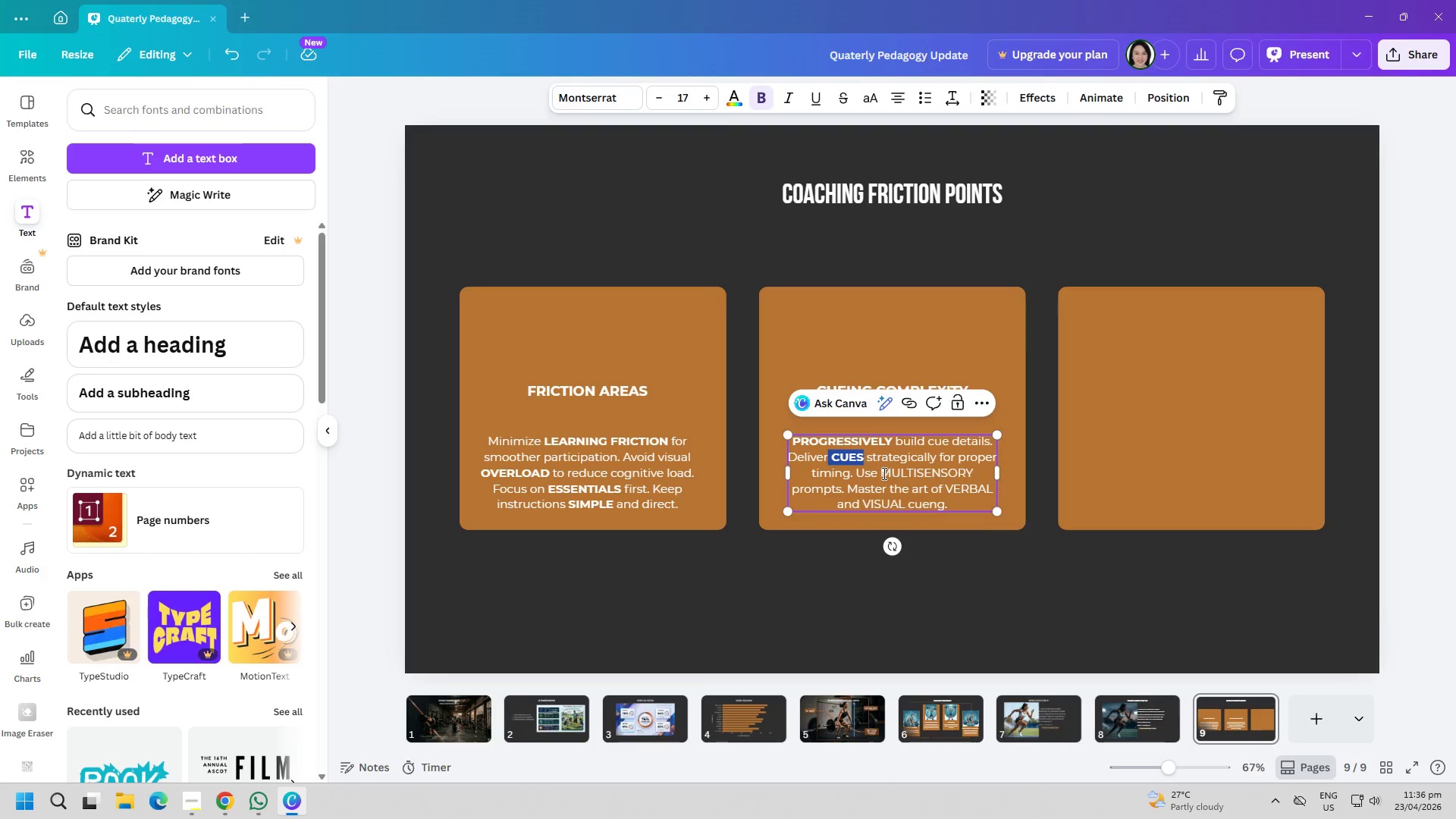 
left_click_drag(start_coordinate=[883, 473], to_coordinate=[971, 471])
 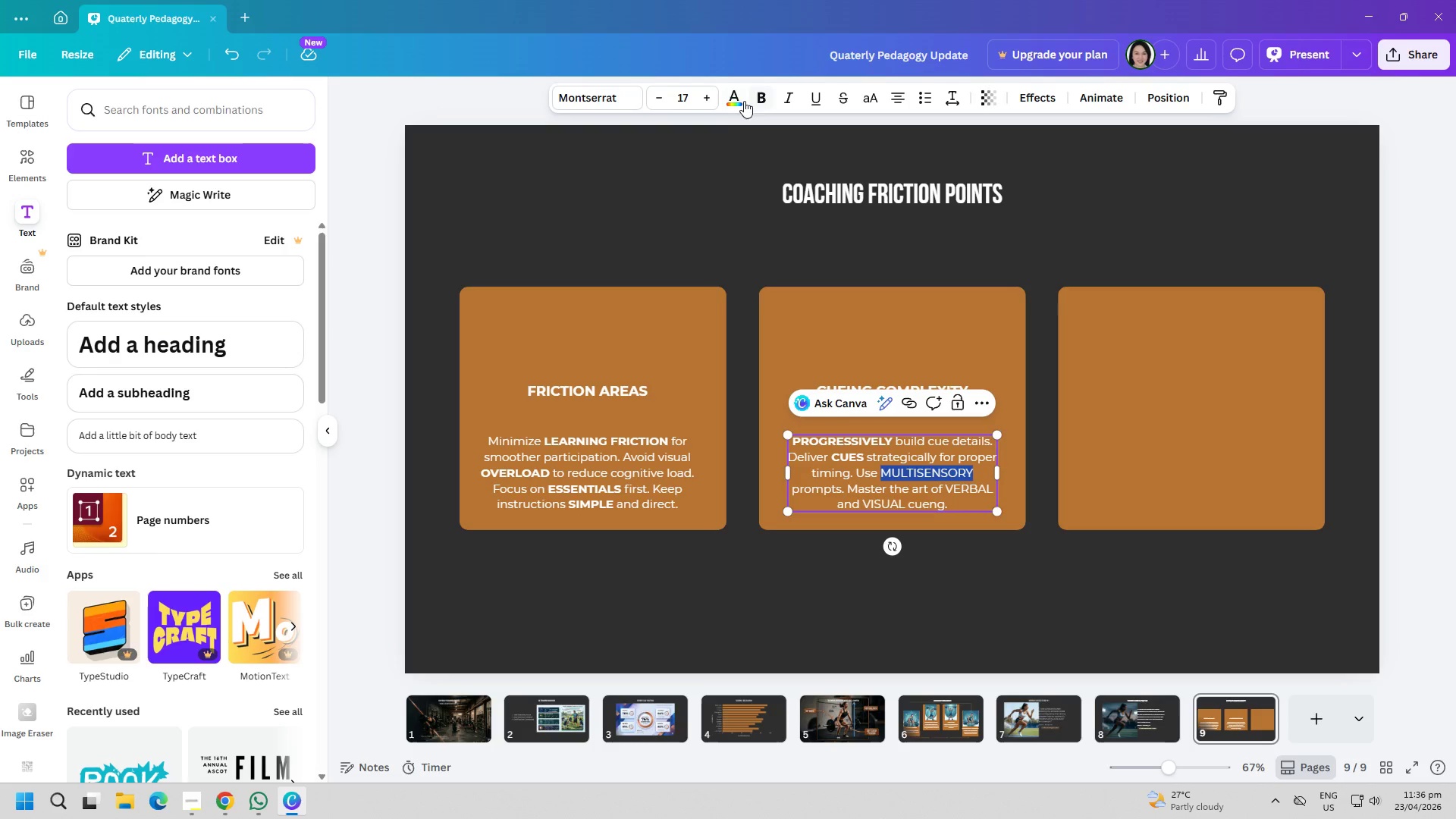 
left_click([736, 98])
 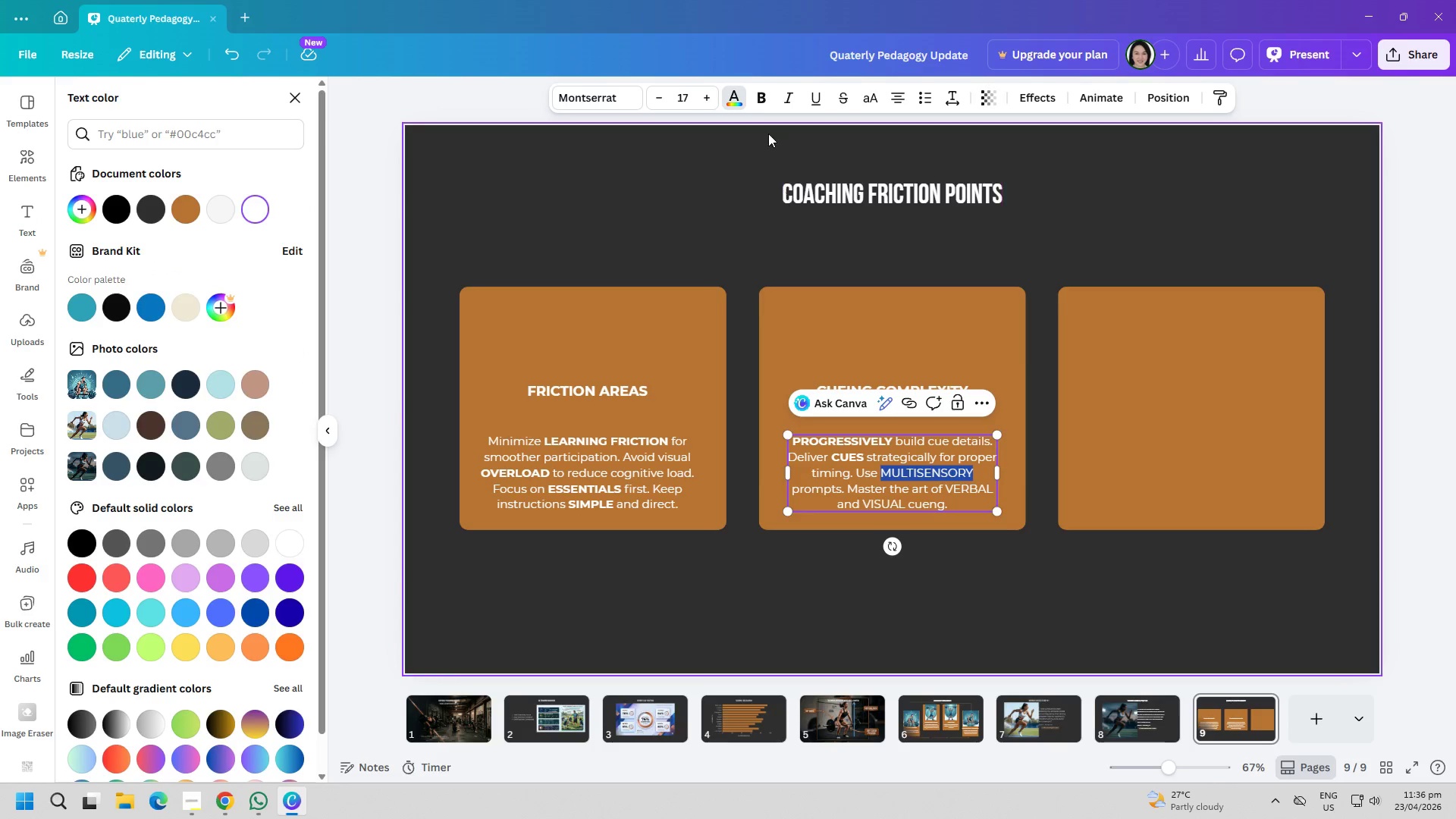 
left_click([756, 89])
 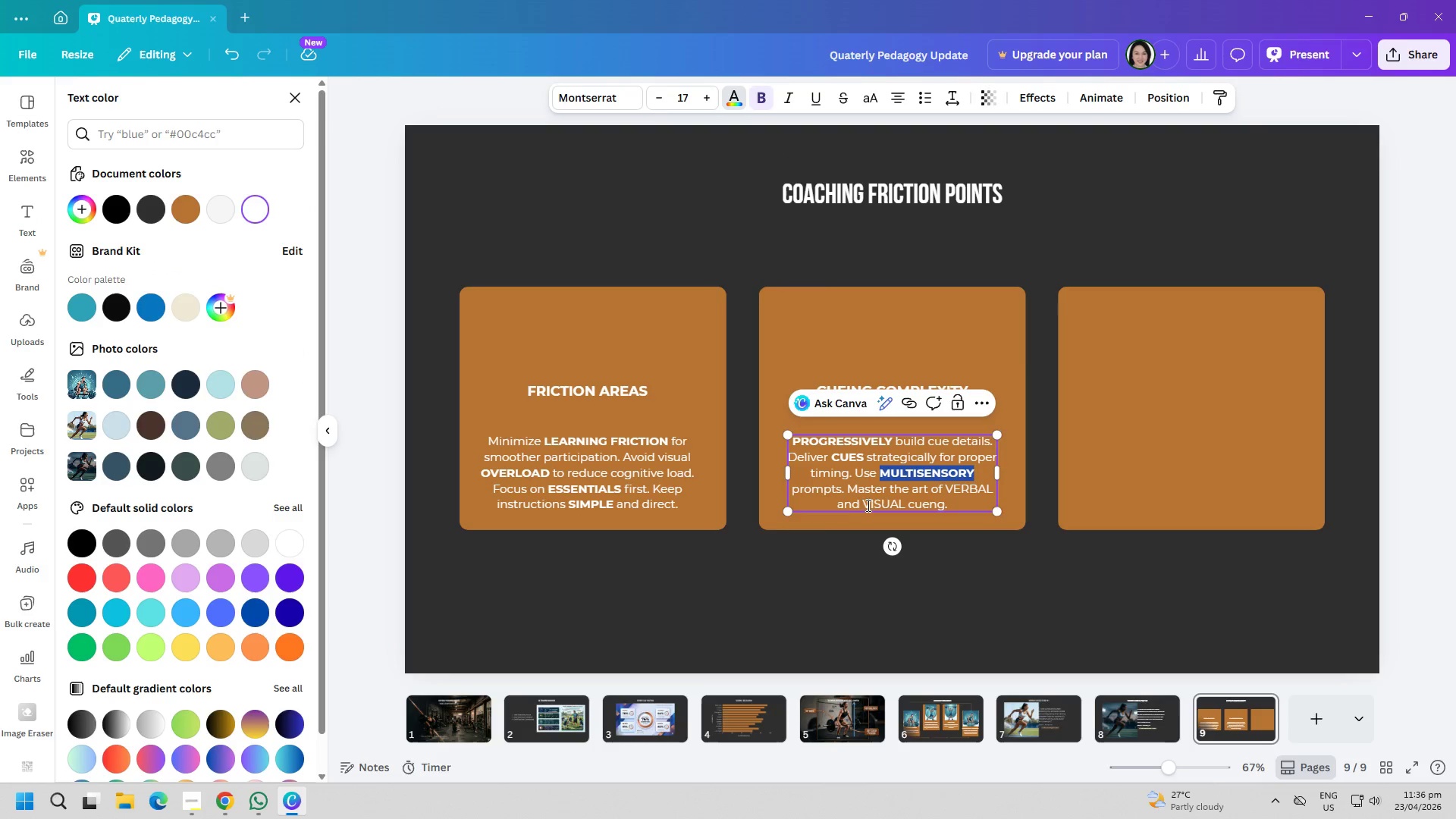 
left_click_drag(start_coordinate=[862, 502], to_coordinate=[904, 502])
 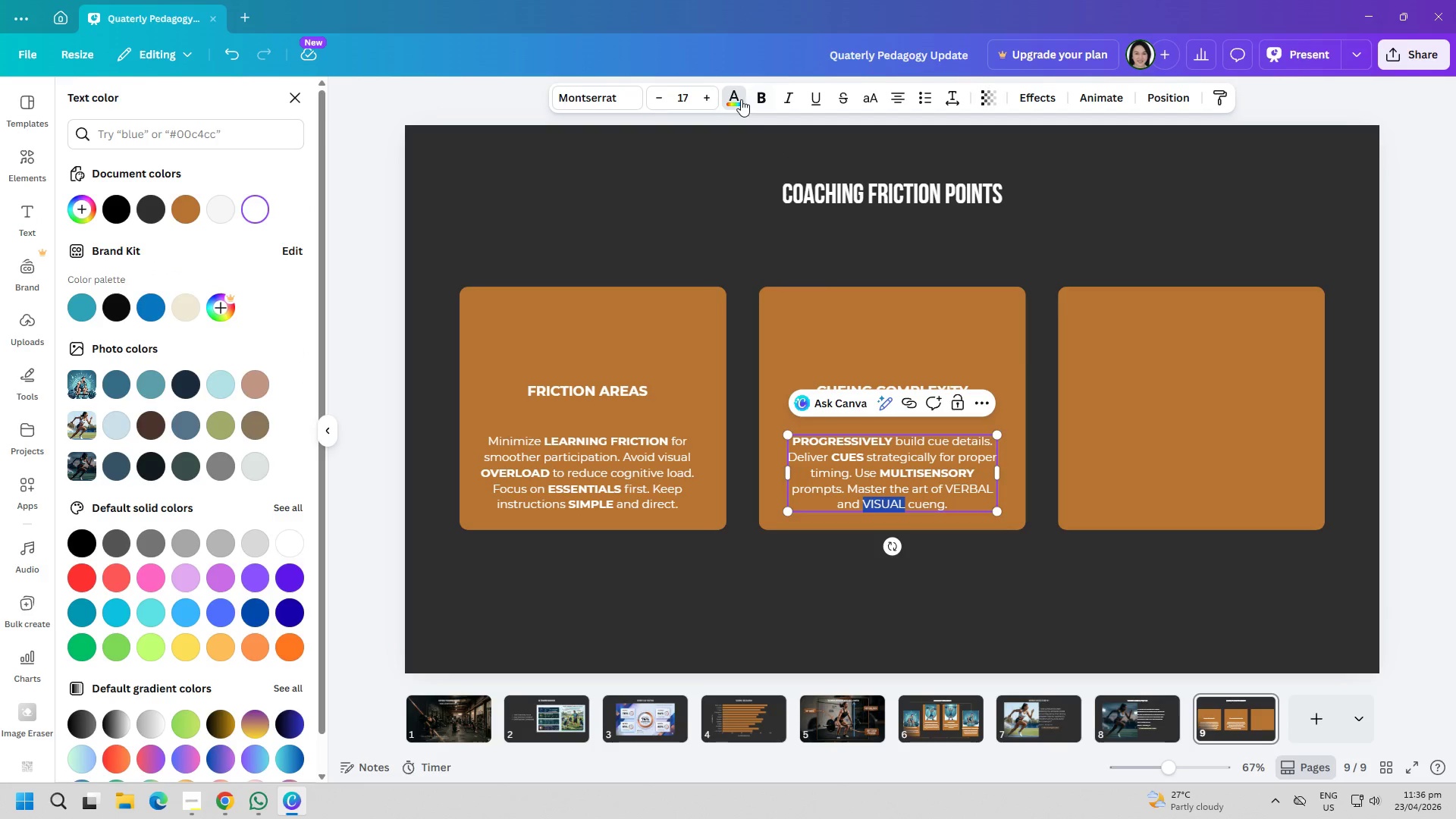 
left_click([761, 99])
 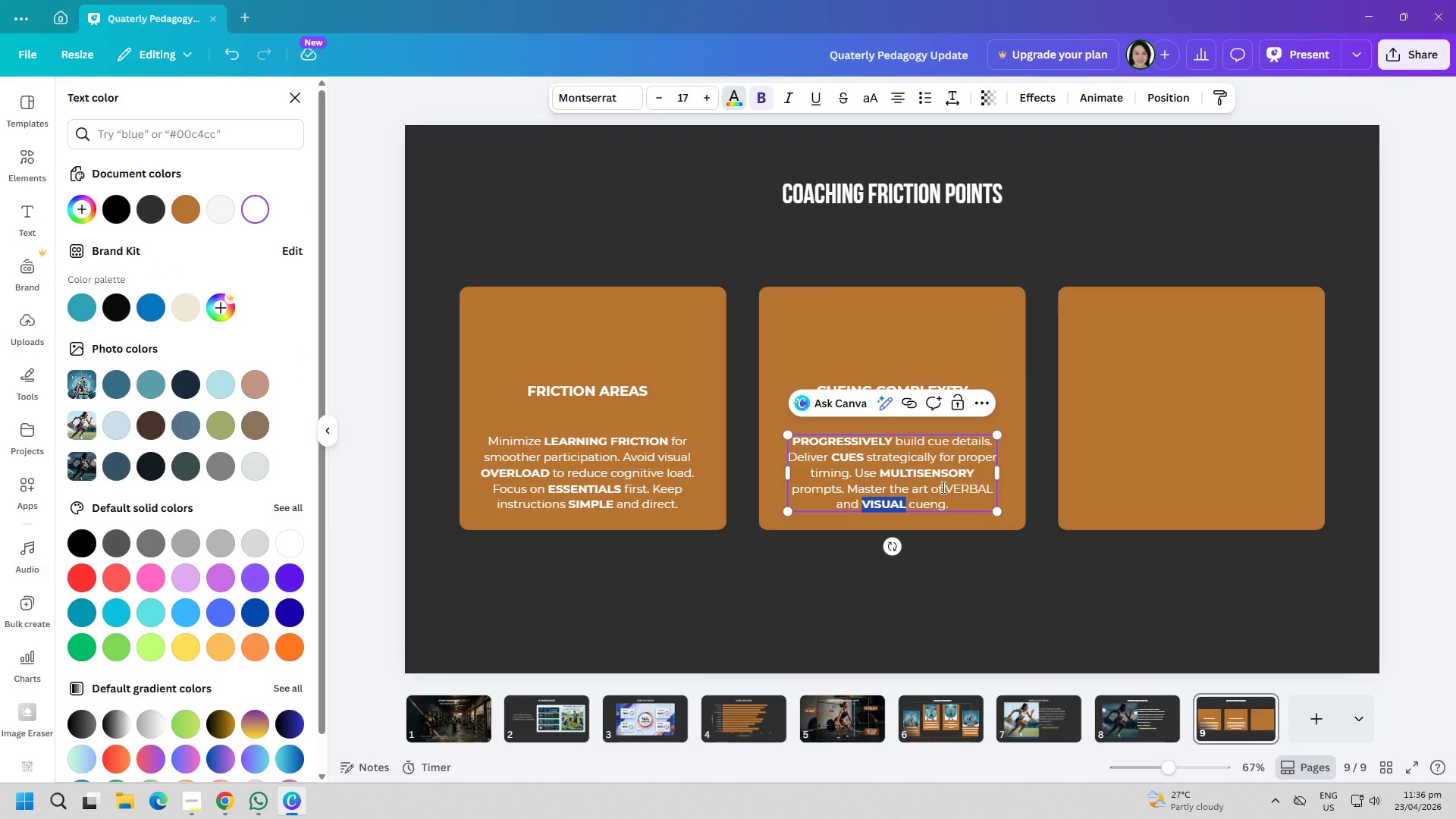 
left_click_drag(start_coordinate=[943, 487], to_coordinate=[990, 485])
 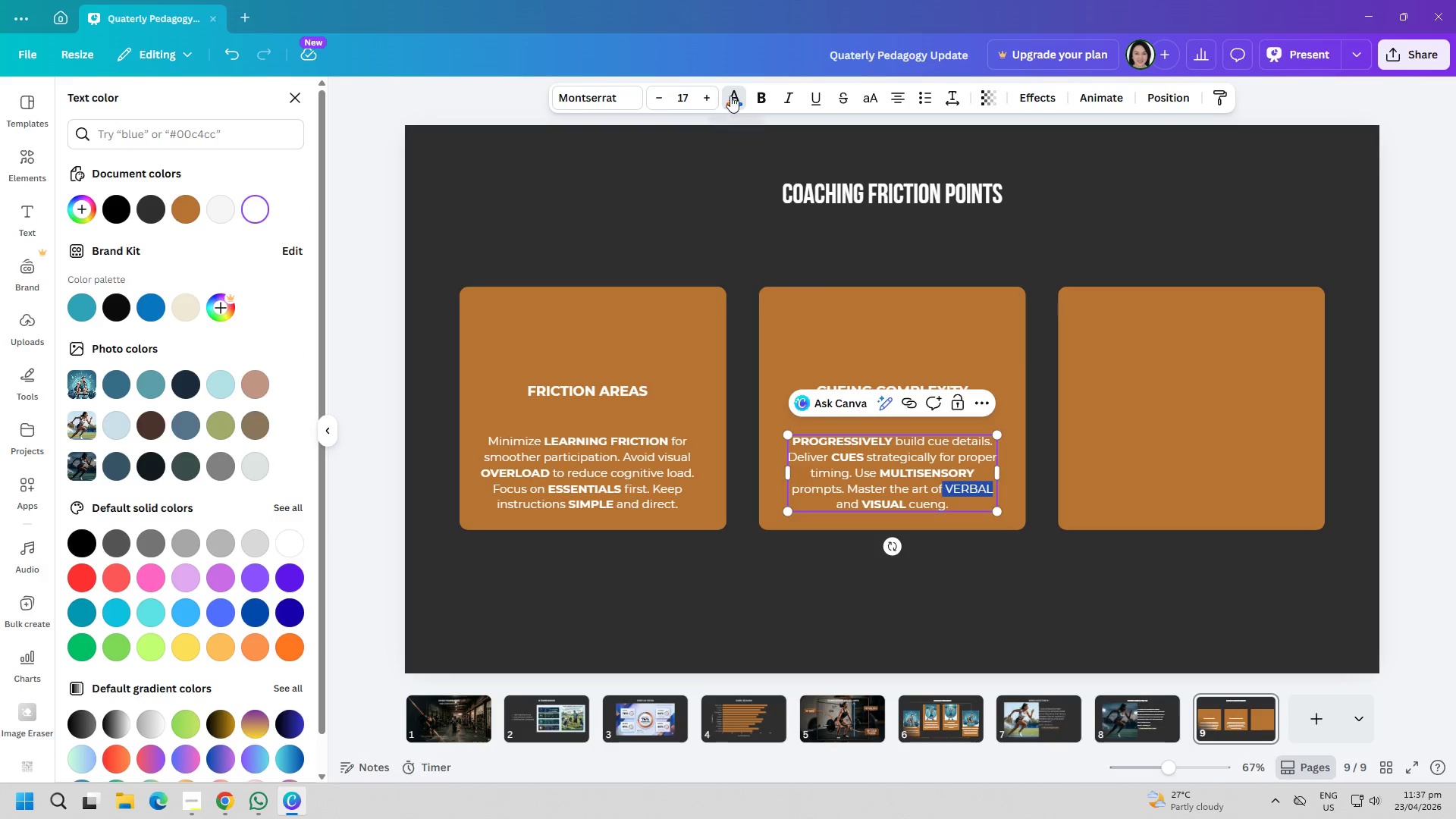 
left_click([732, 94])
 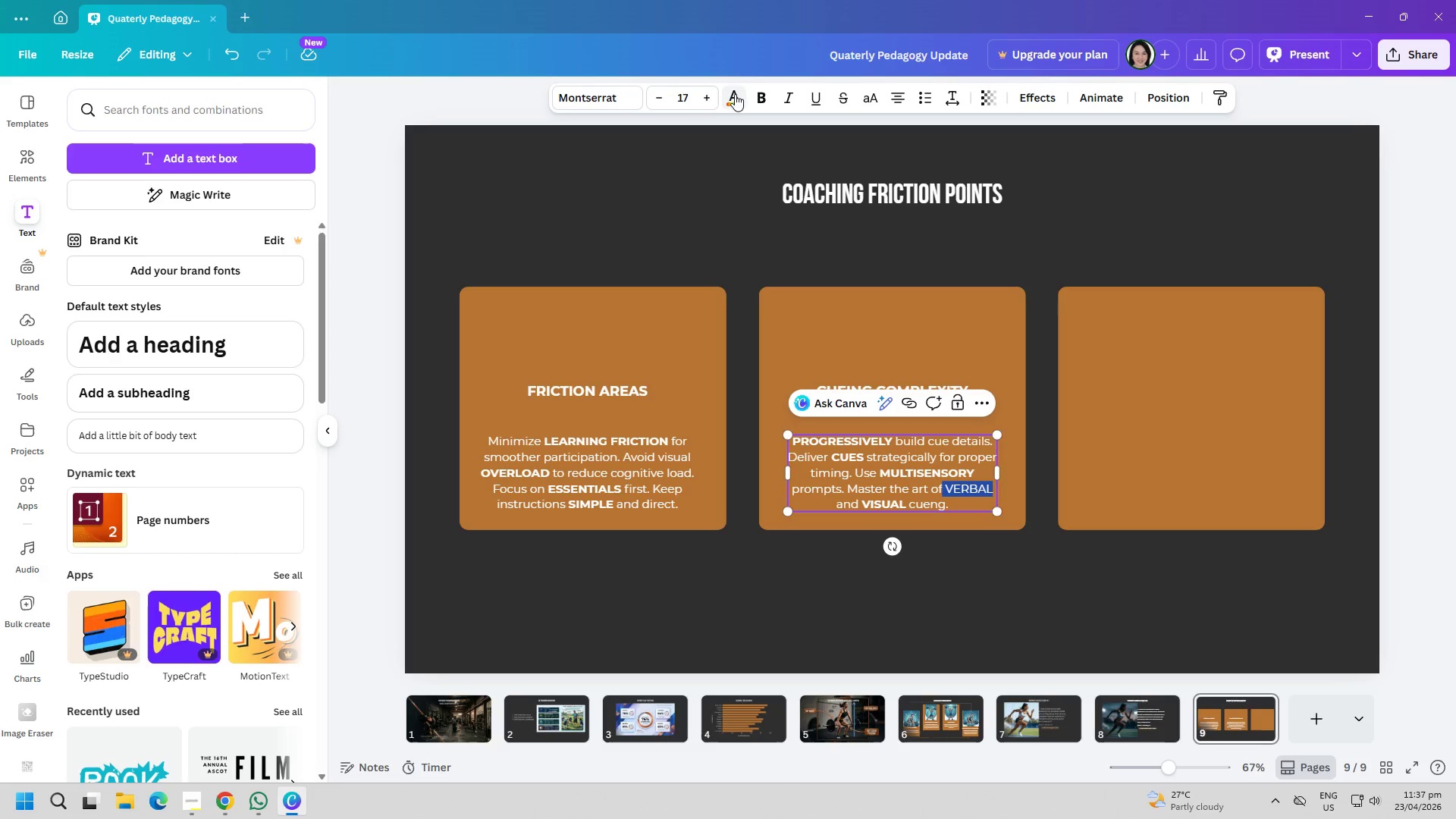 
left_click([751, 96])
 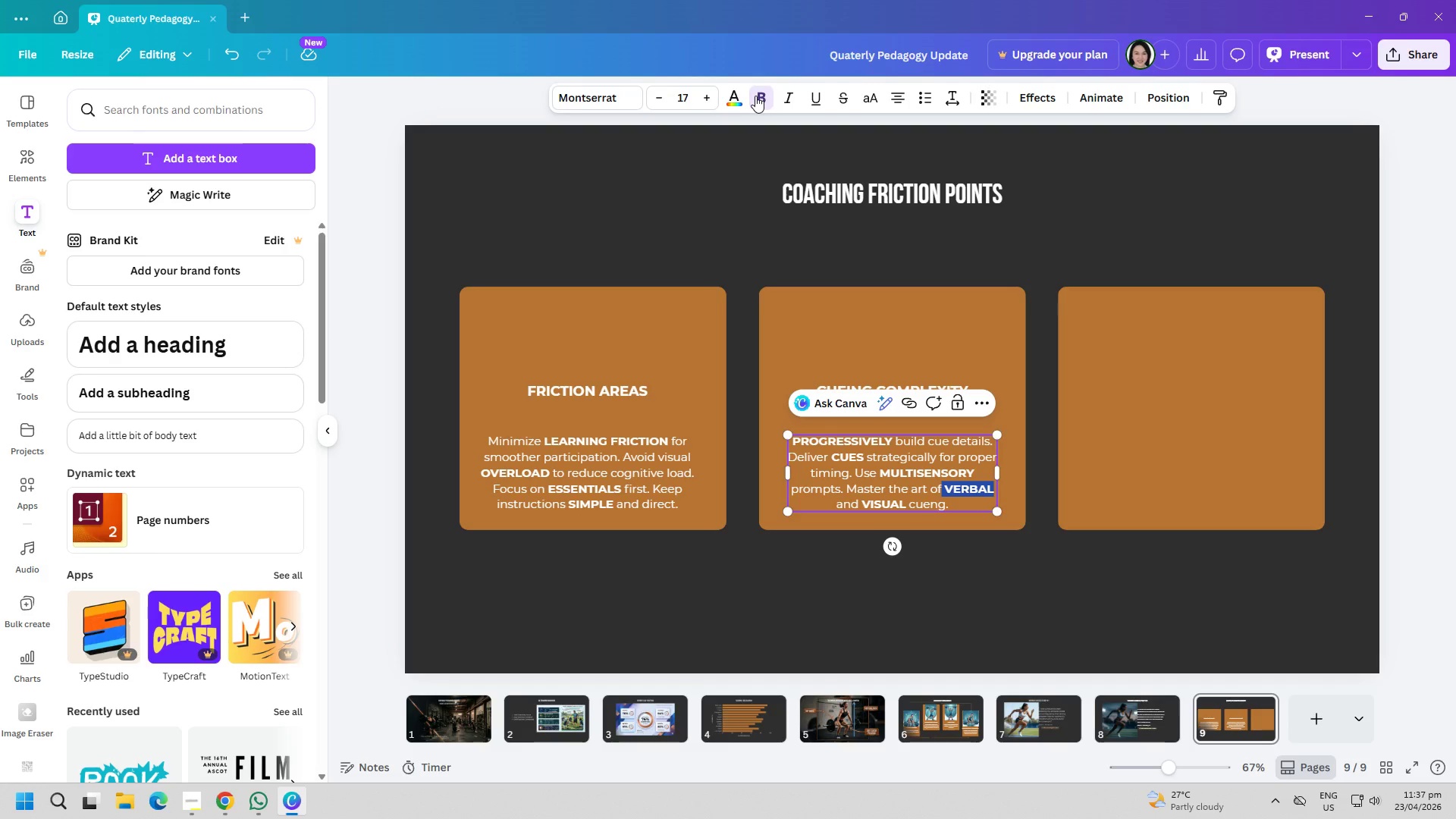 
double_click([755, 96])
 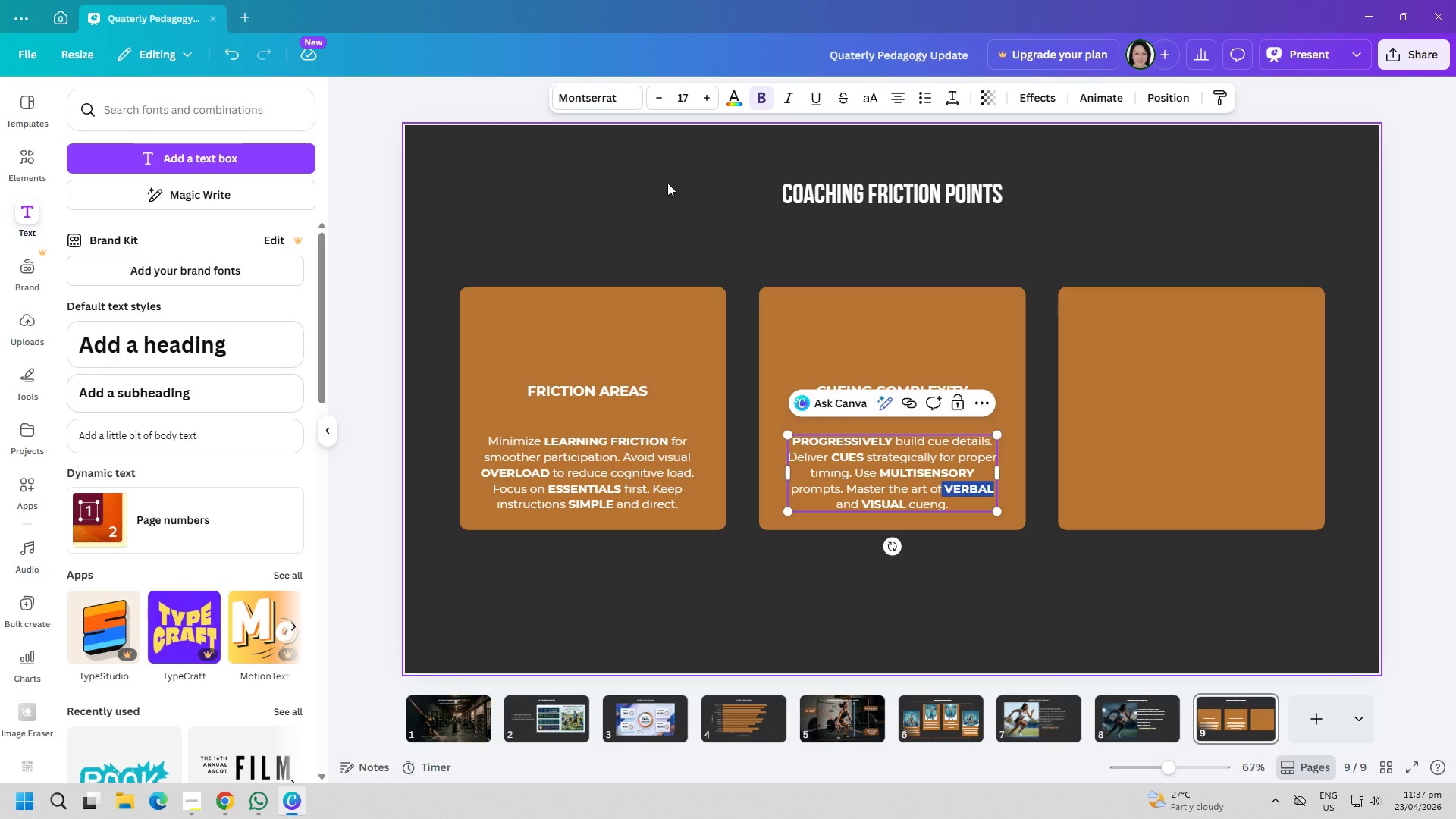 
left_click([667, 183])
 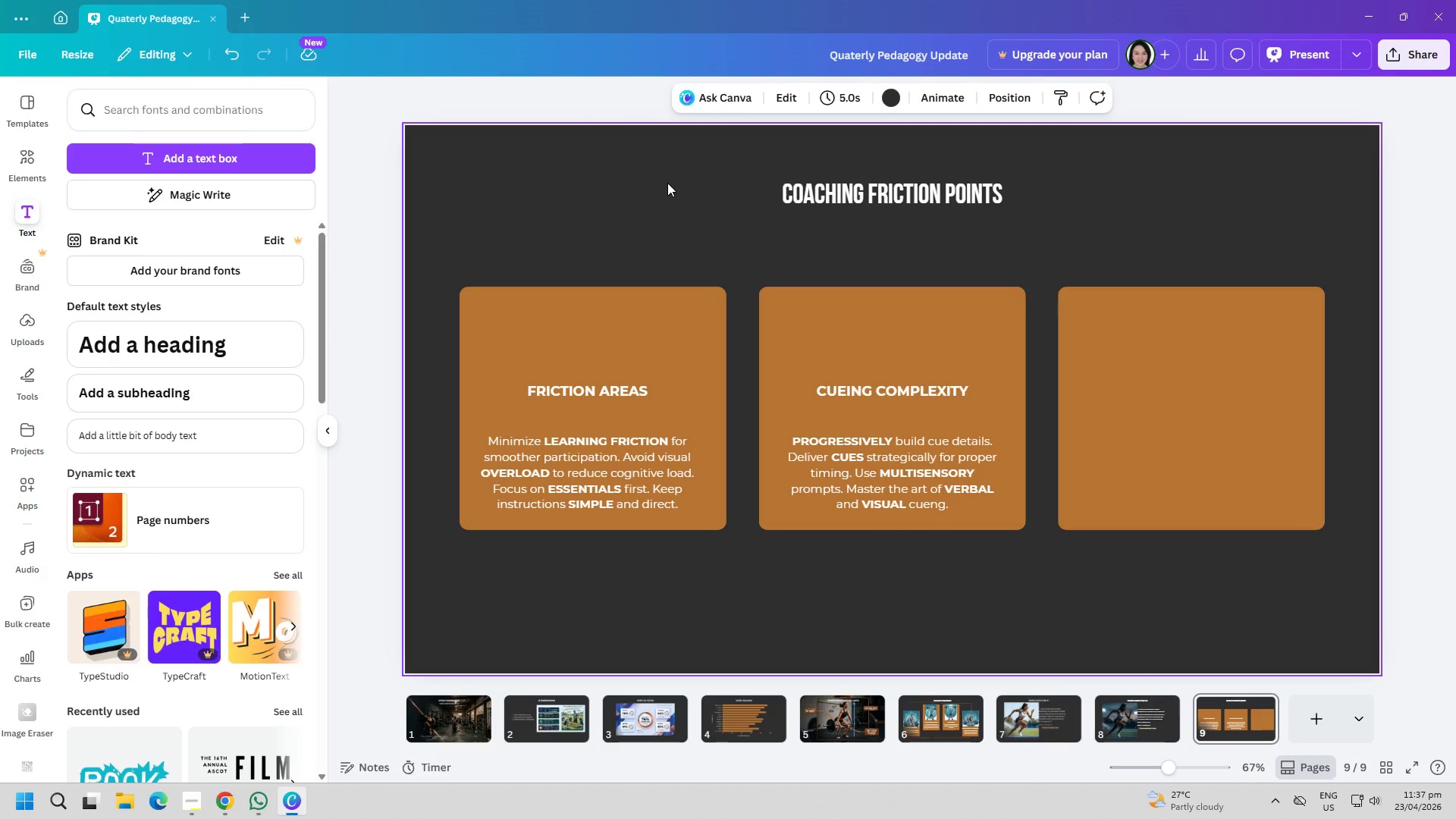 
left_click([179, 153])
 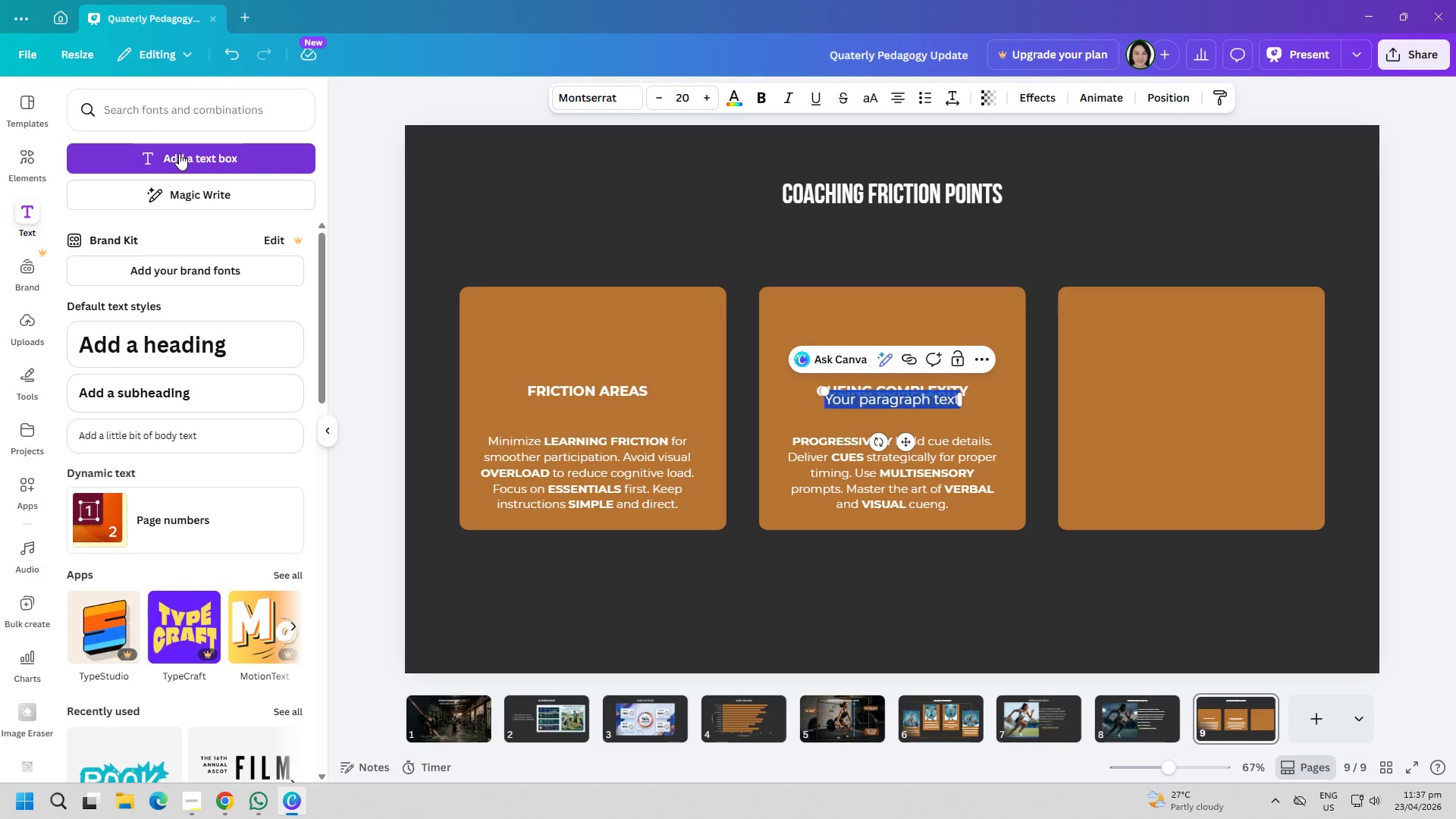 
type(SESSION PACING)
 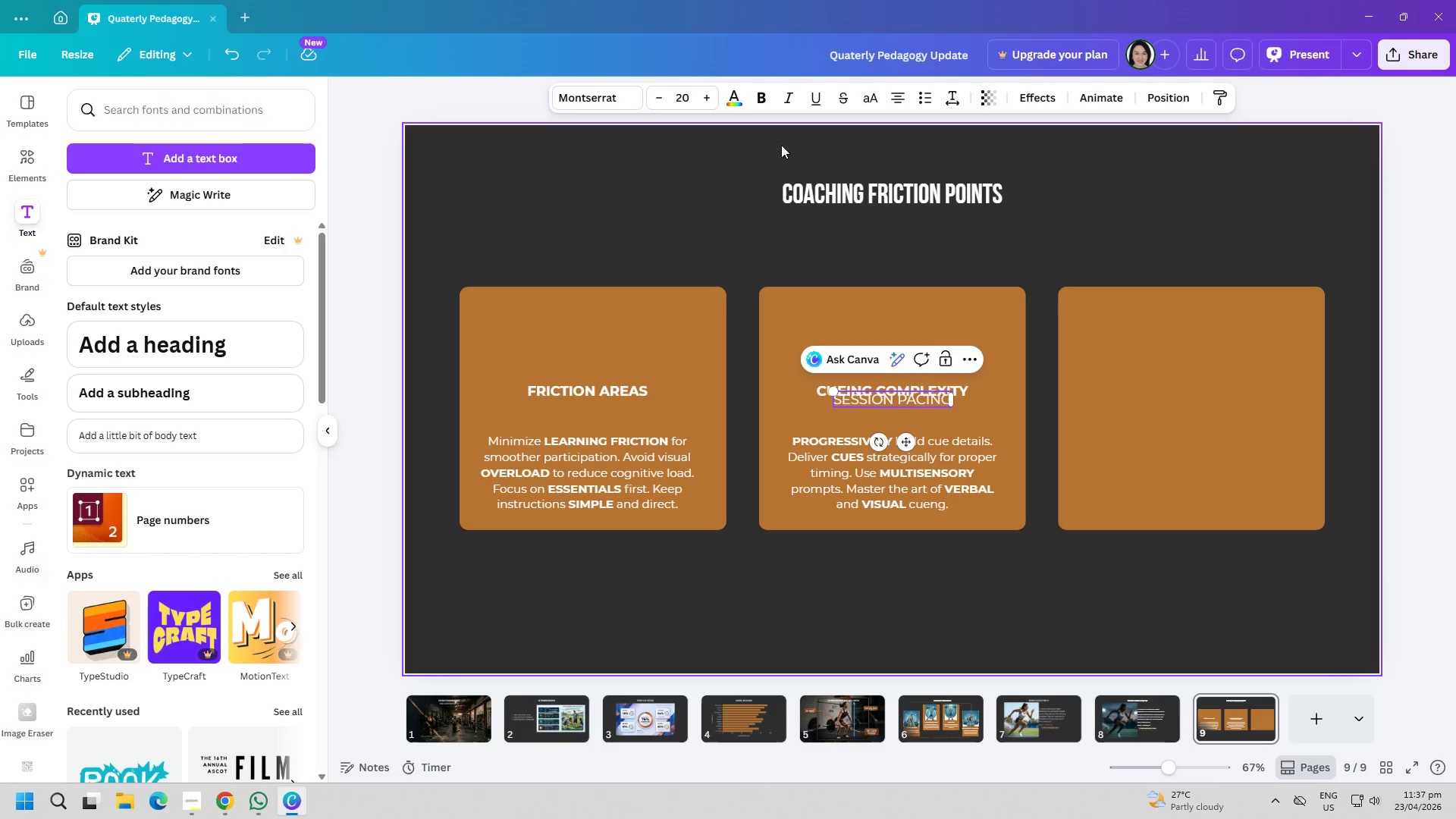 
key(Control+ControlLeft)
 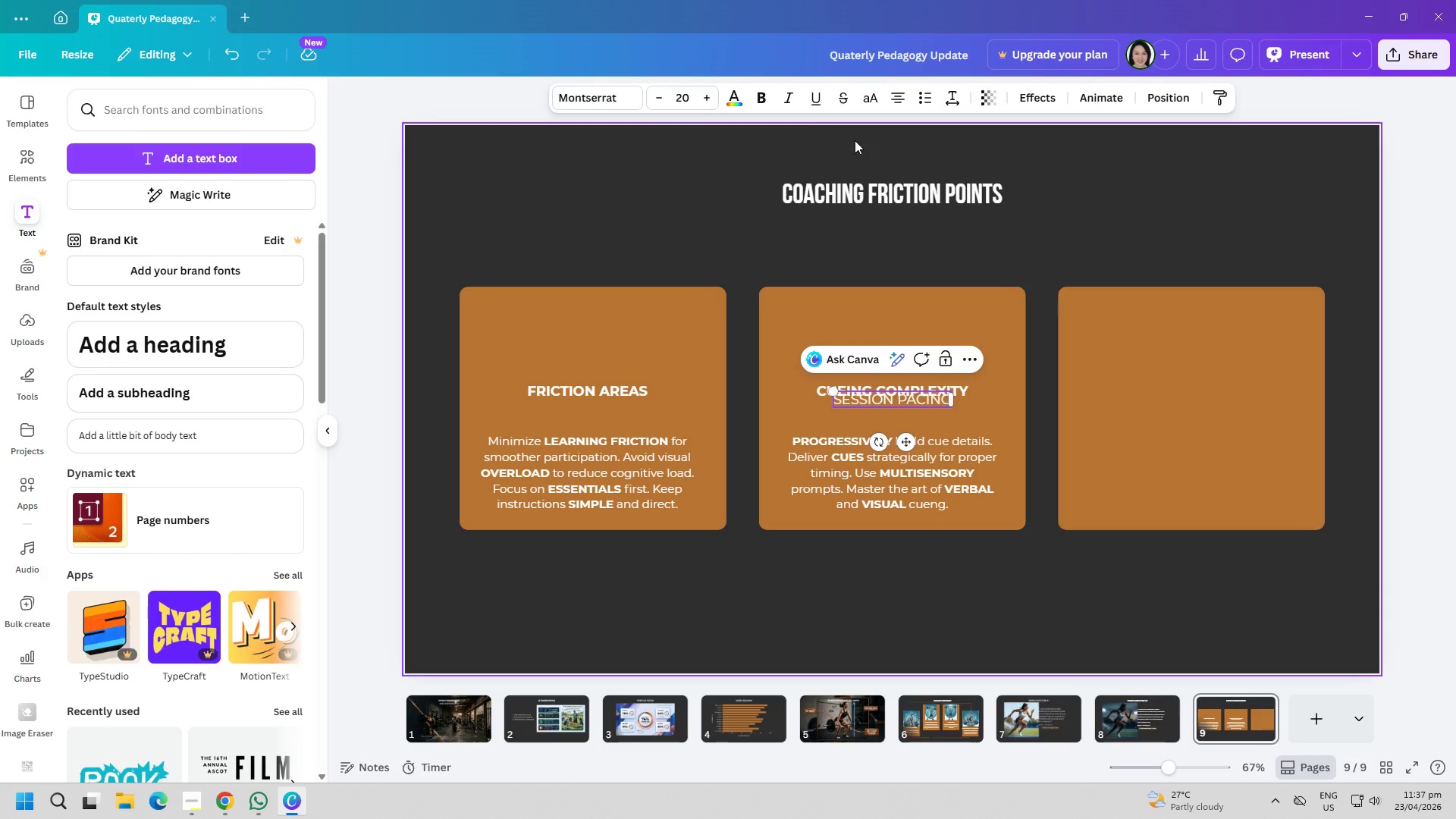 
key(Control+A)
 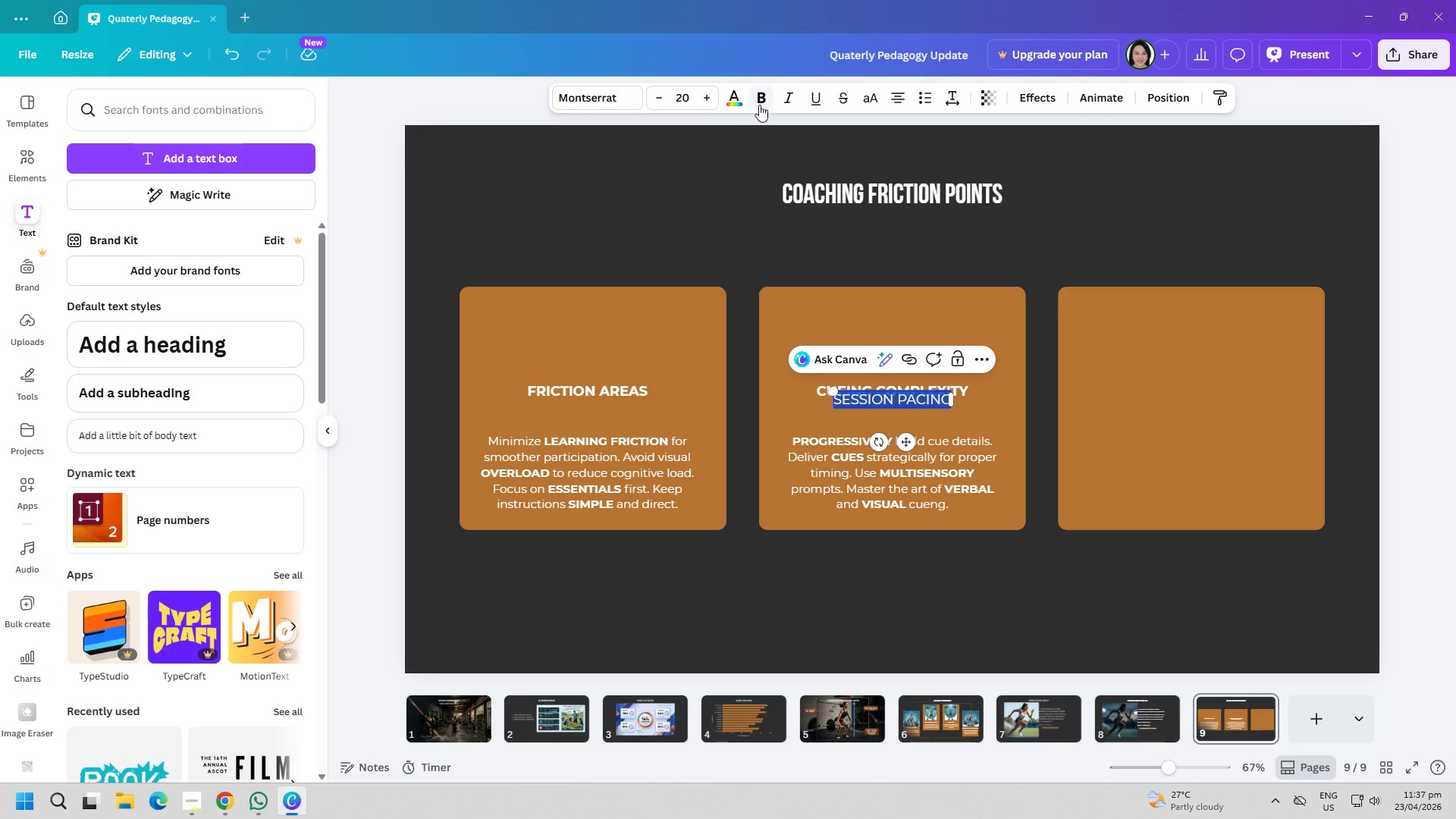 
left_click([759, 102])
 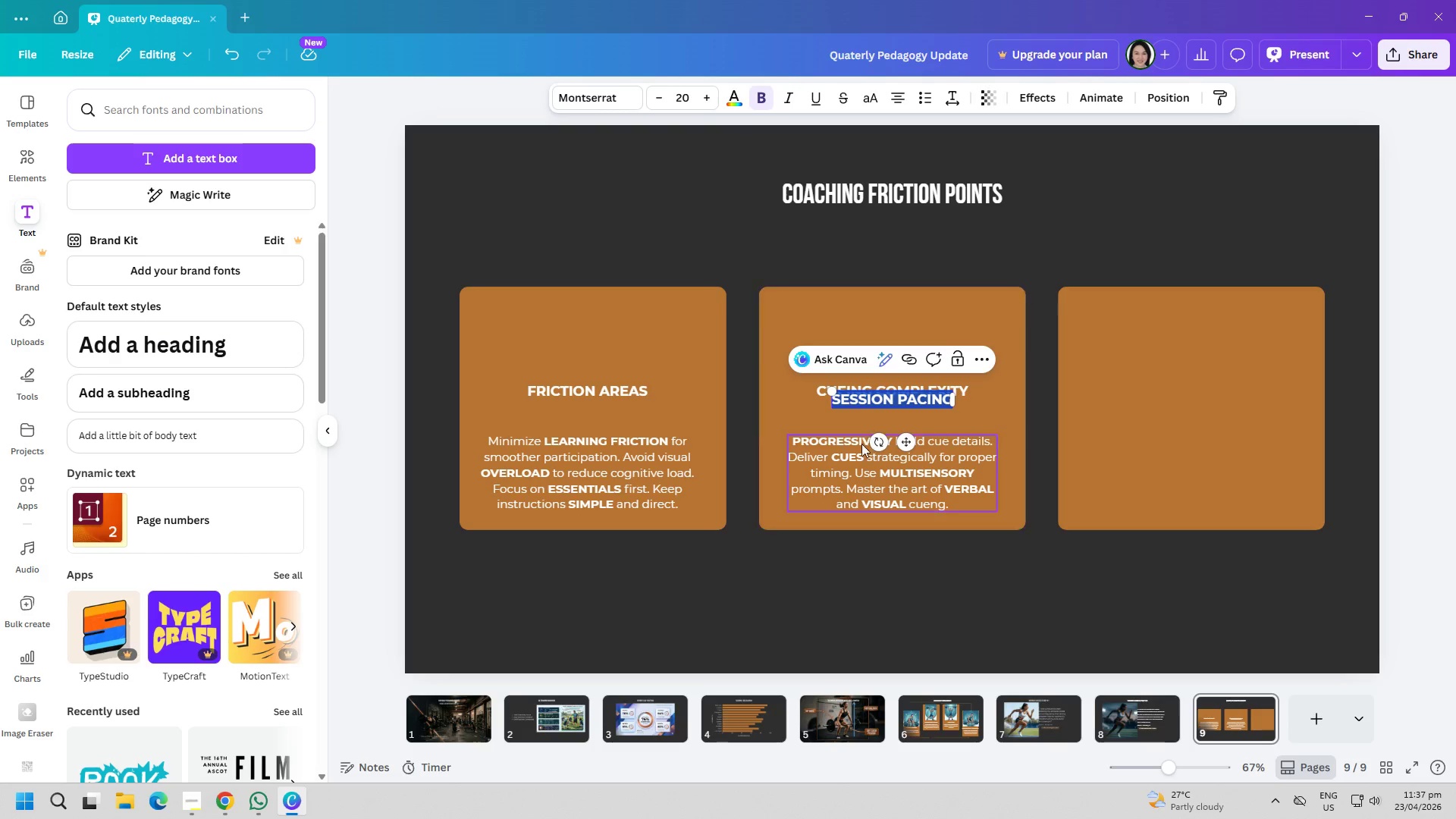 
left_click([755, 239])
 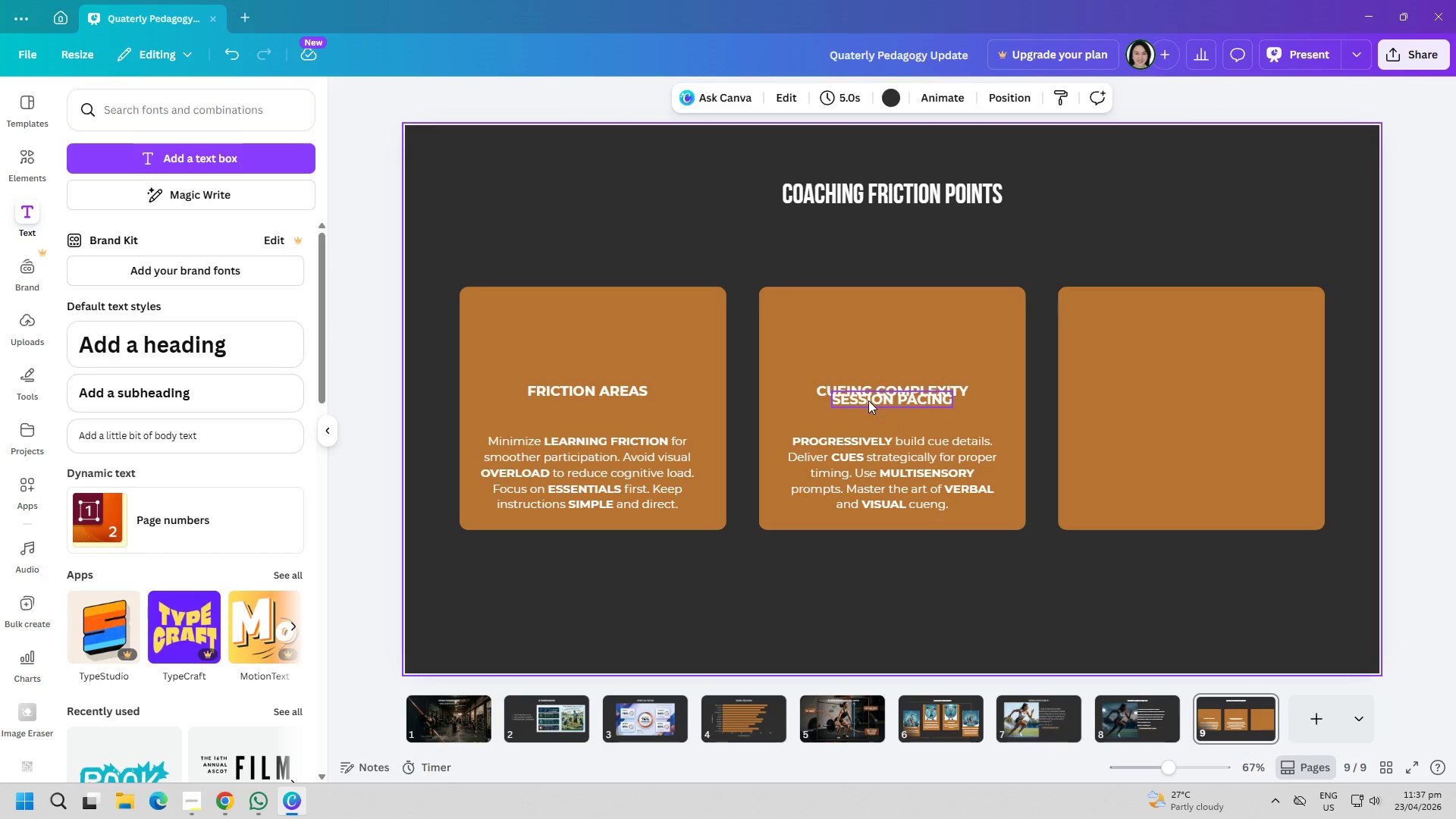 
left_click_drag(start_coordinate=[870, 400], to_coordinate=[1172, 391])
 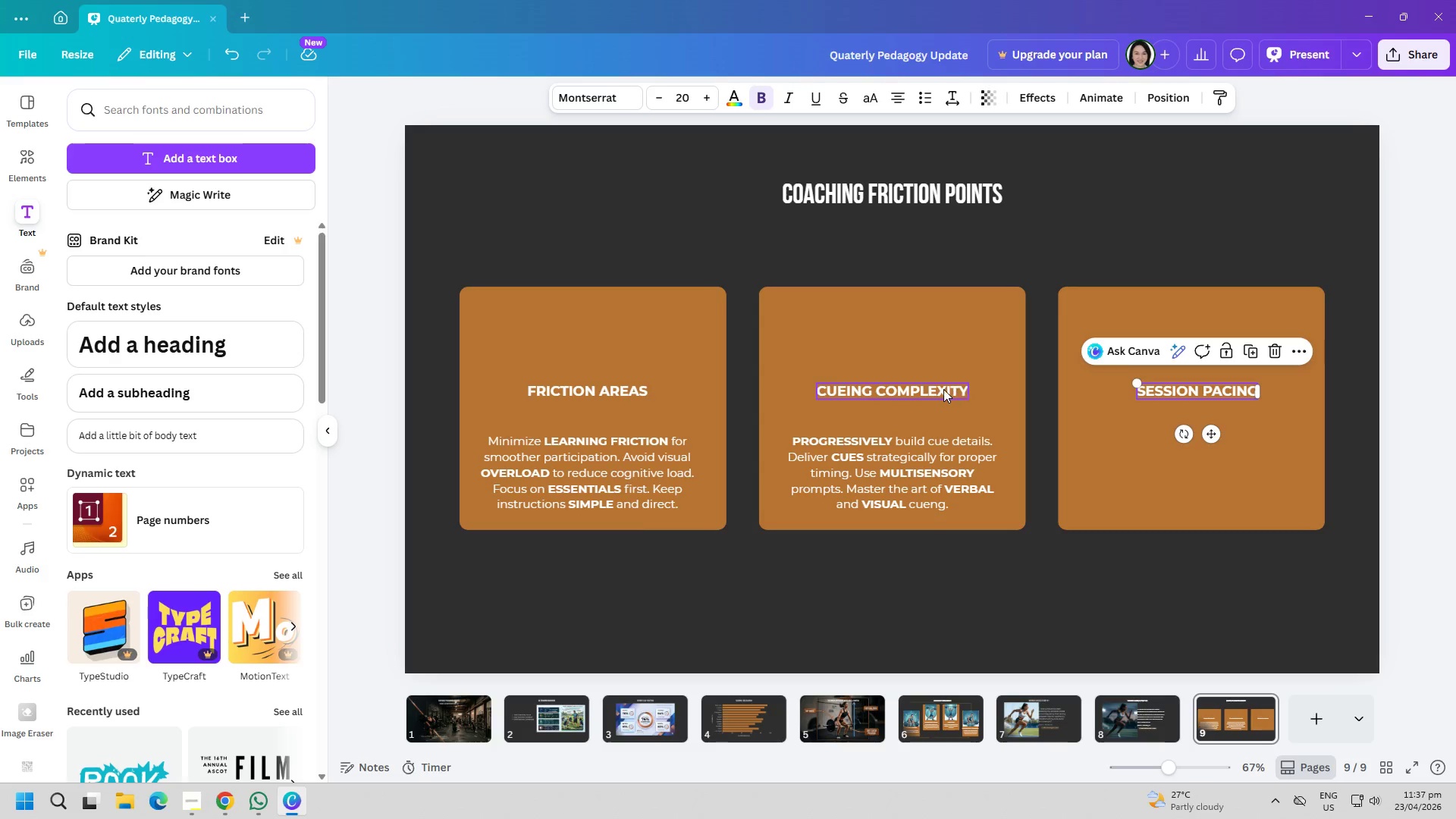 
left_click([942, 389])
 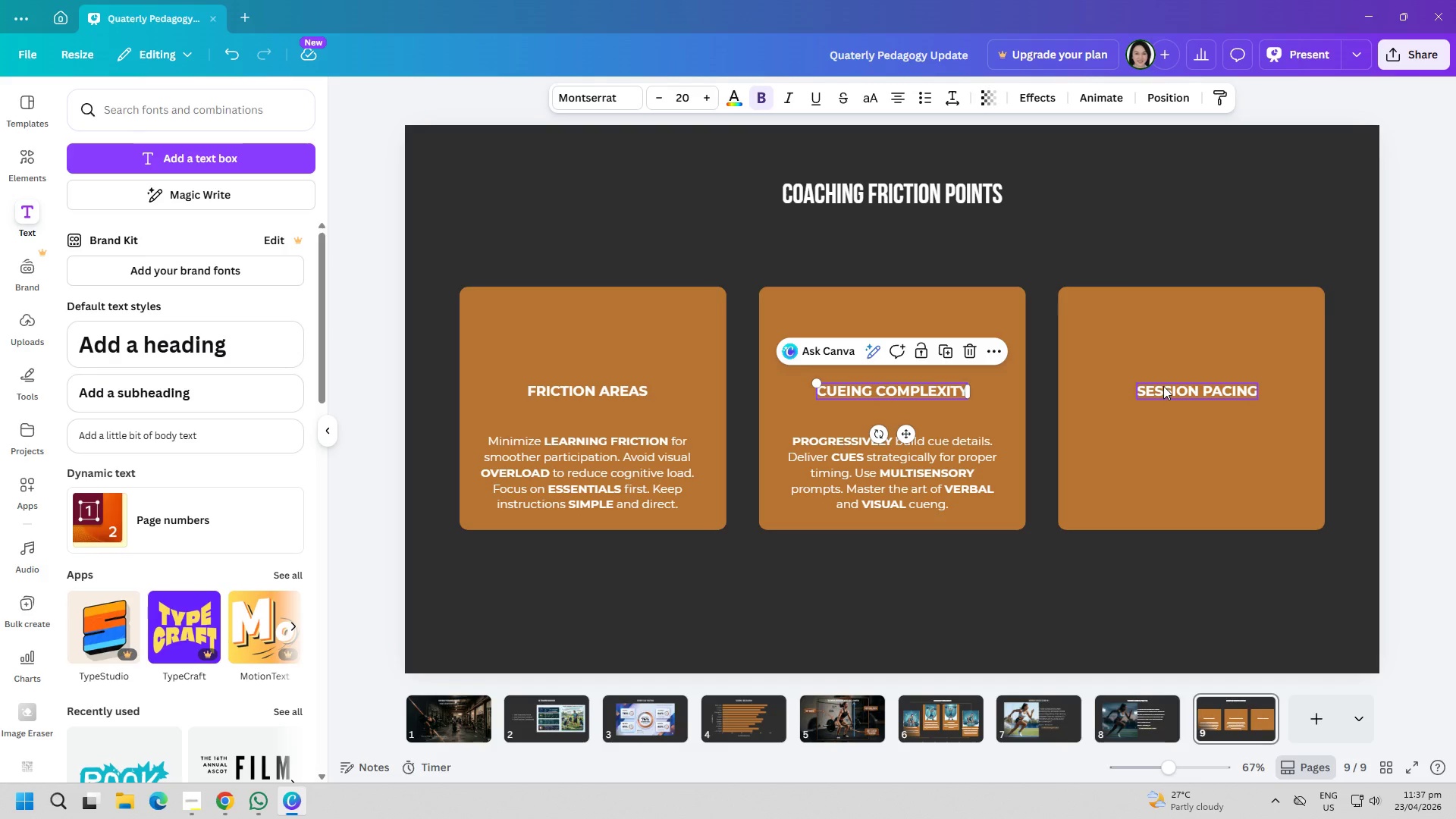 
left_click([1163, 386])
 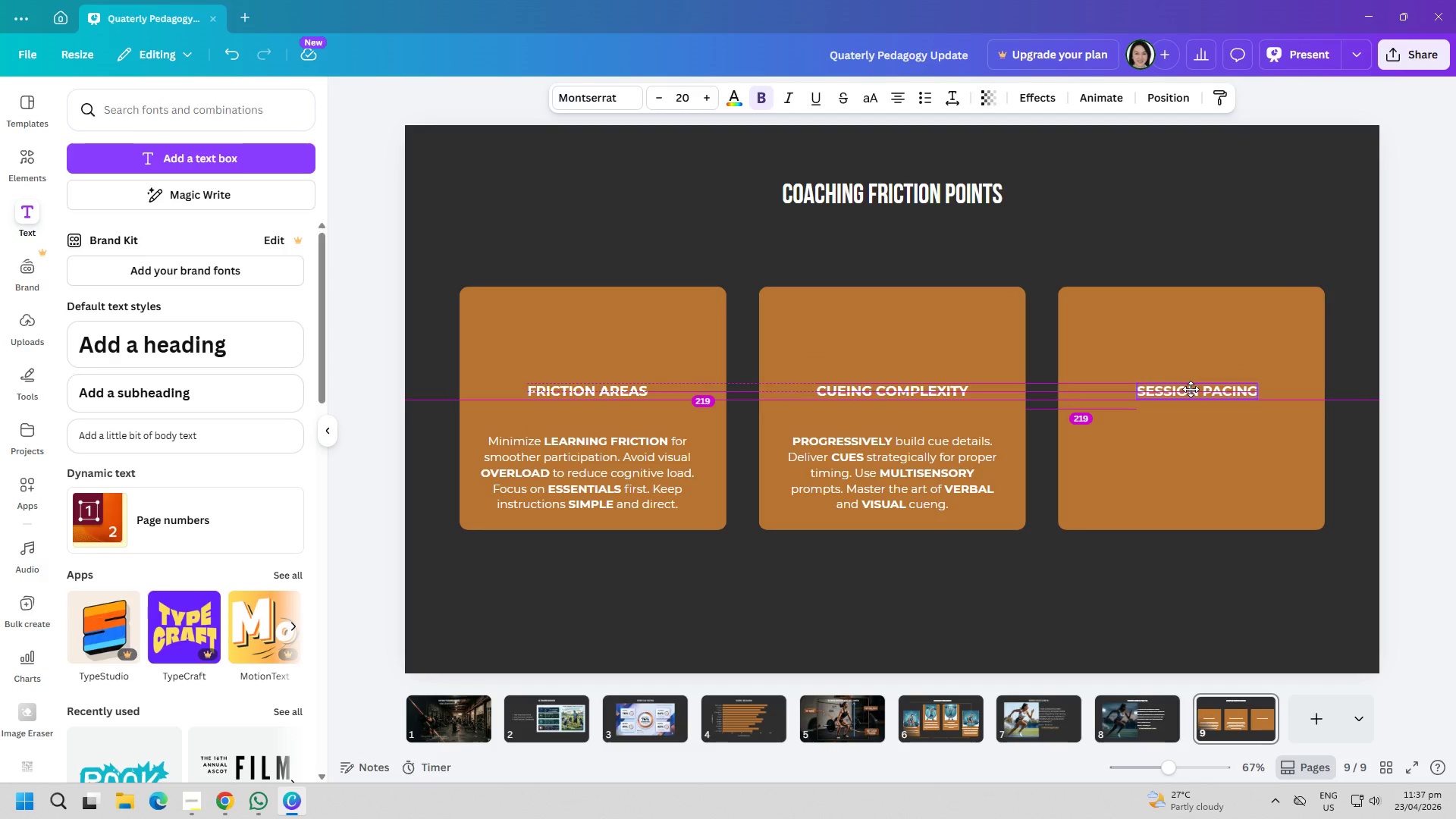 
wait(6.89)
 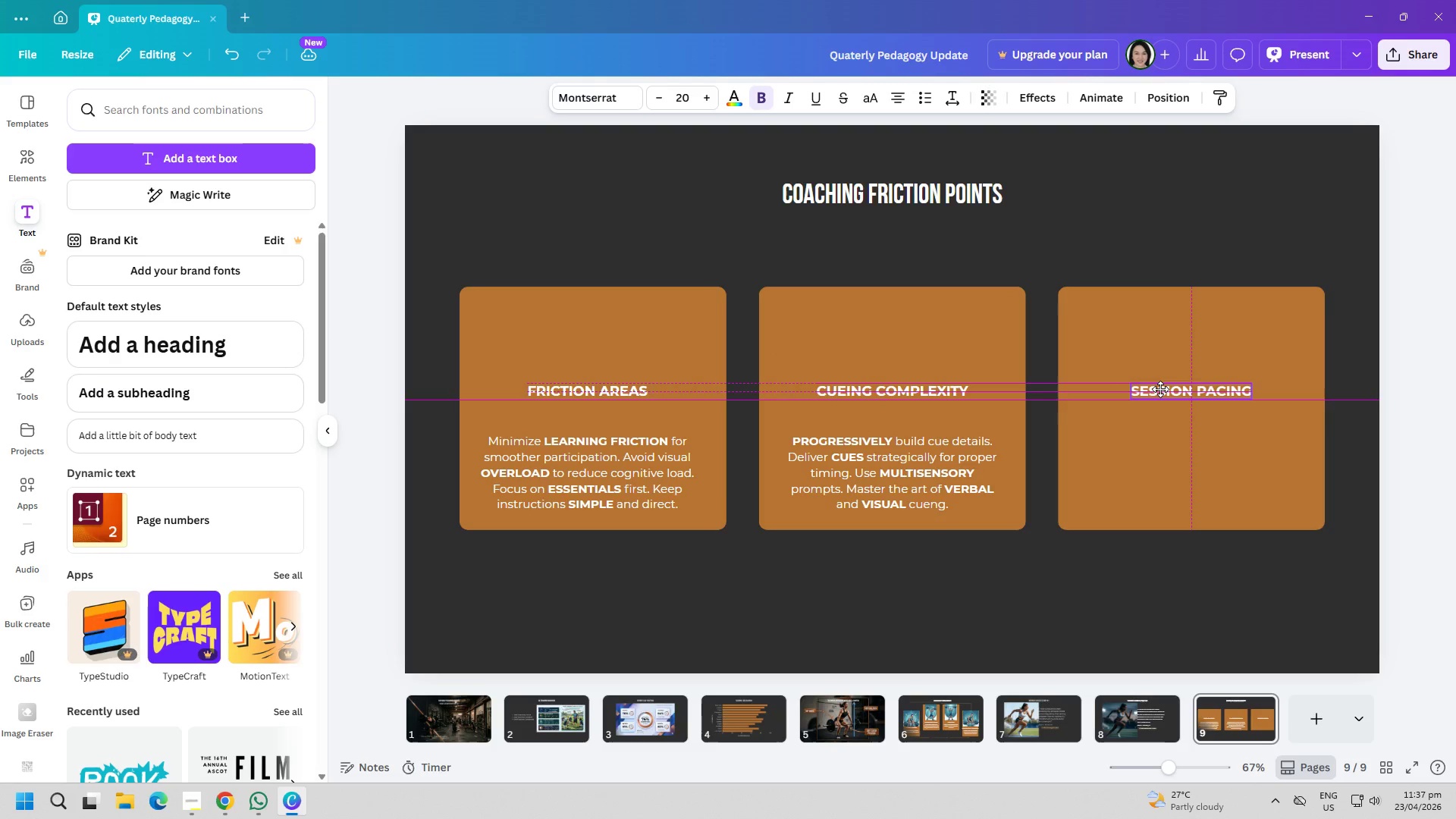 
left_click([991, 263])
 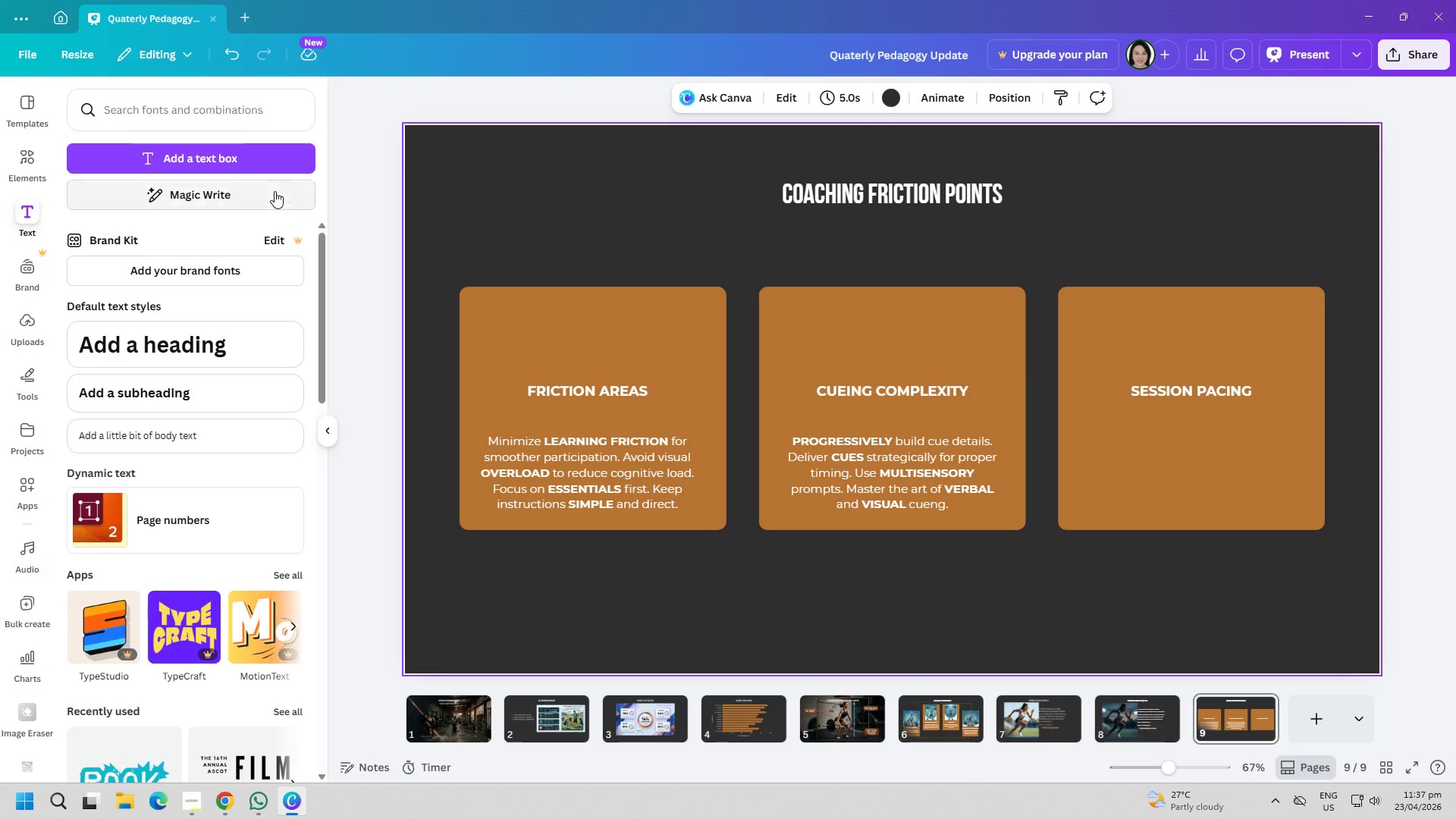 
left_click([259, 168])
 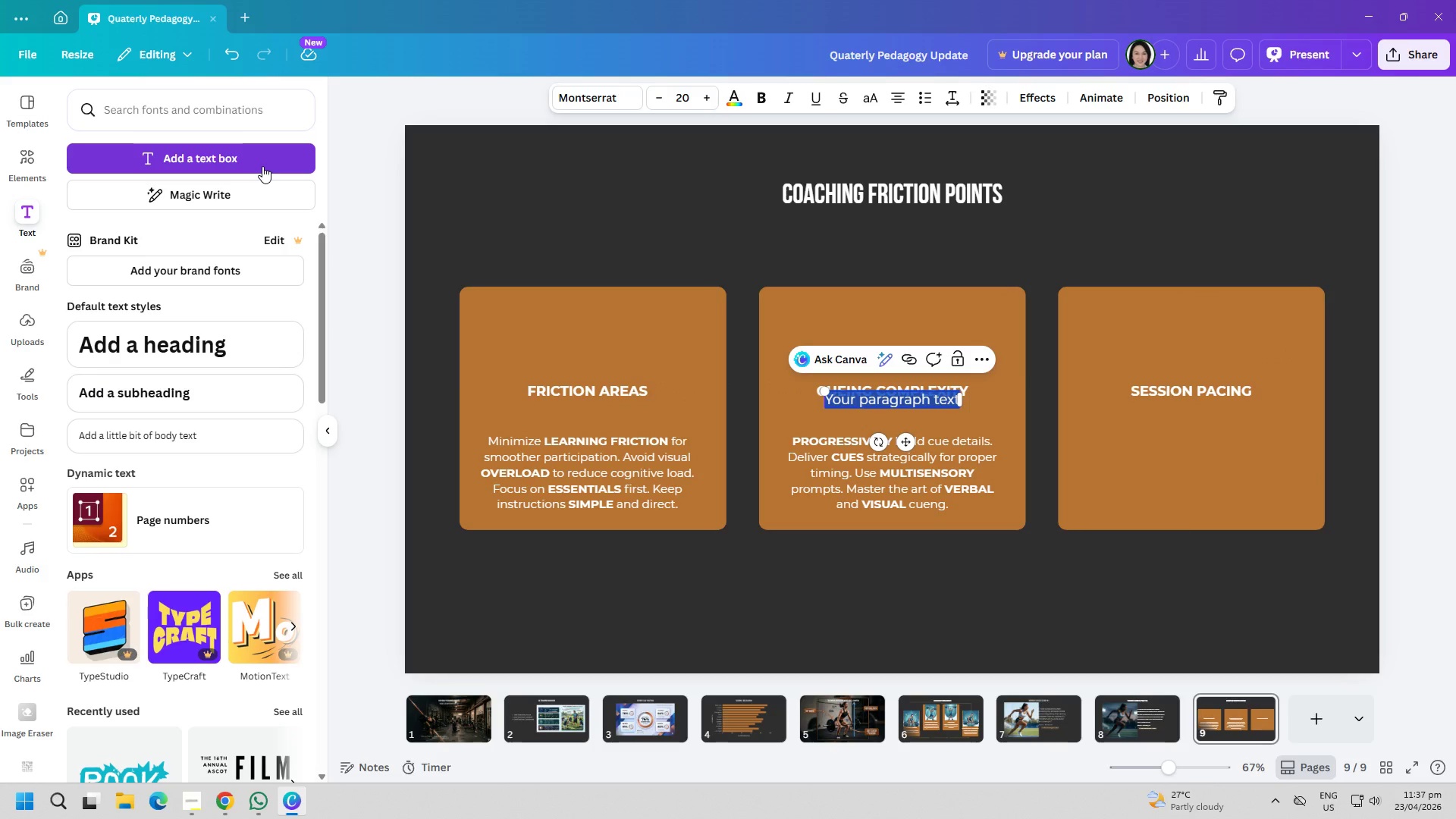 
type(op)
key(Backspace)
key(Backspace)
type(OPTIMIZE activity flow and timing.)
 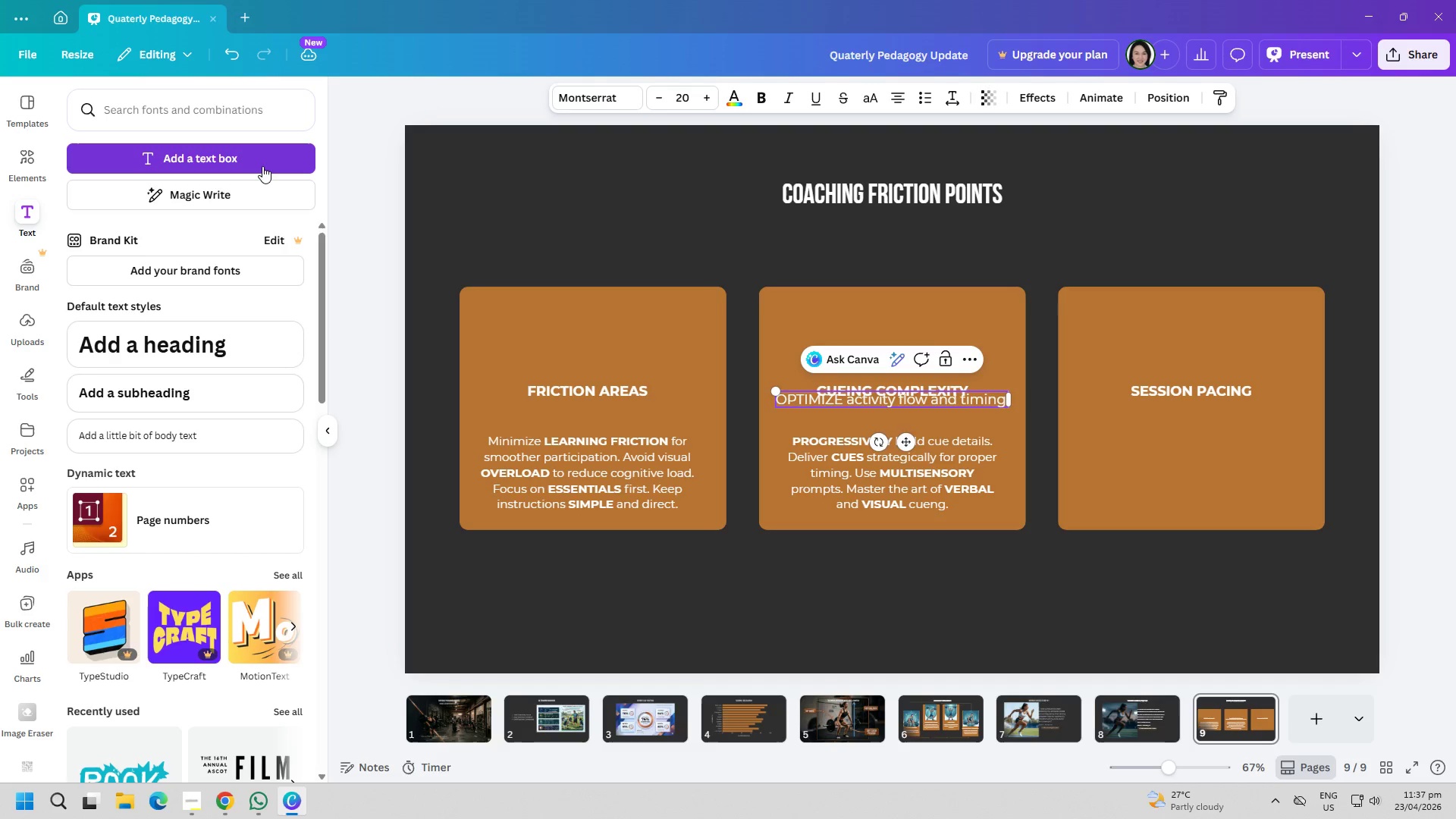 
key(Enter)
 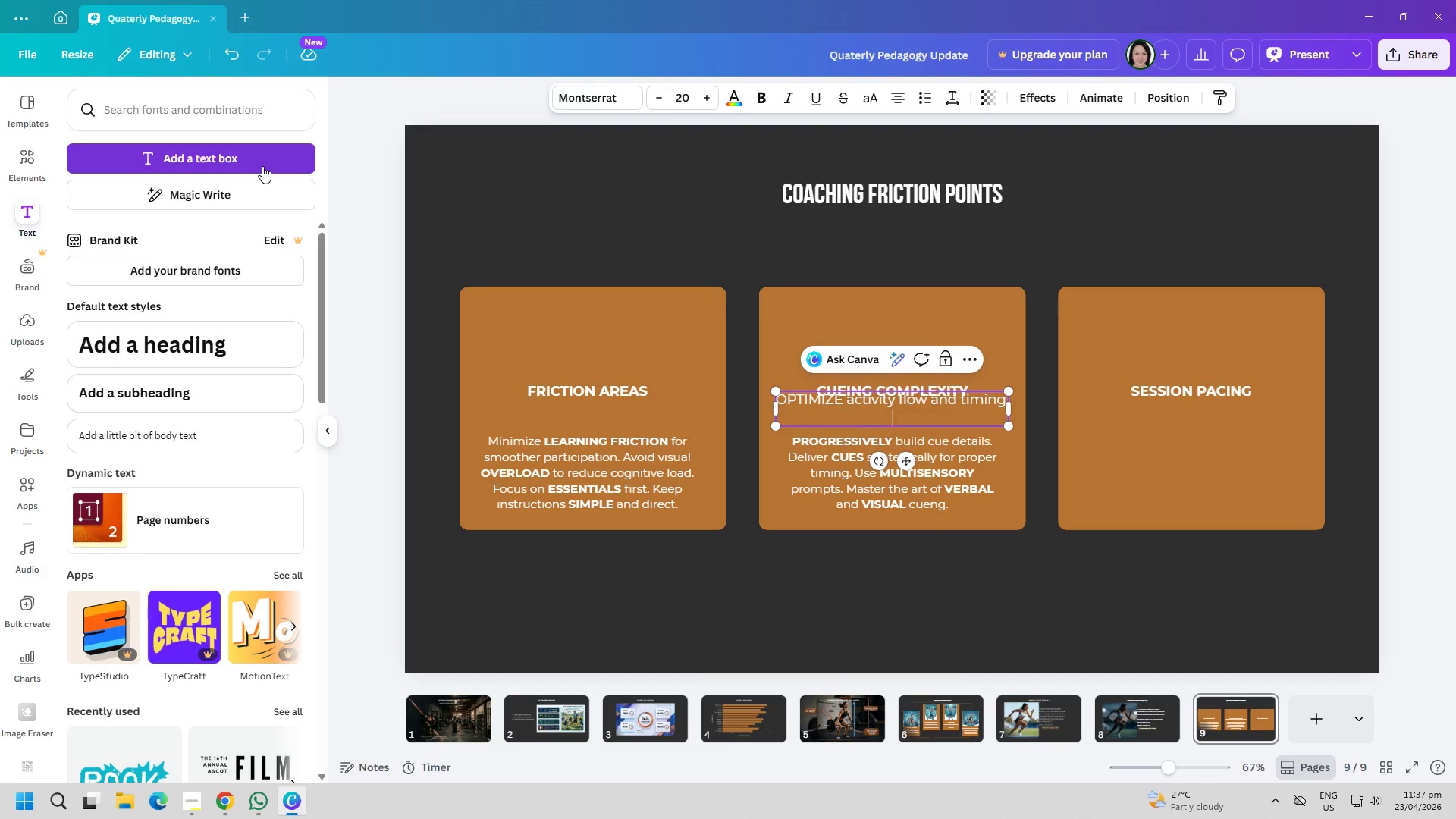 
type(Keep ENERGY level high.)
 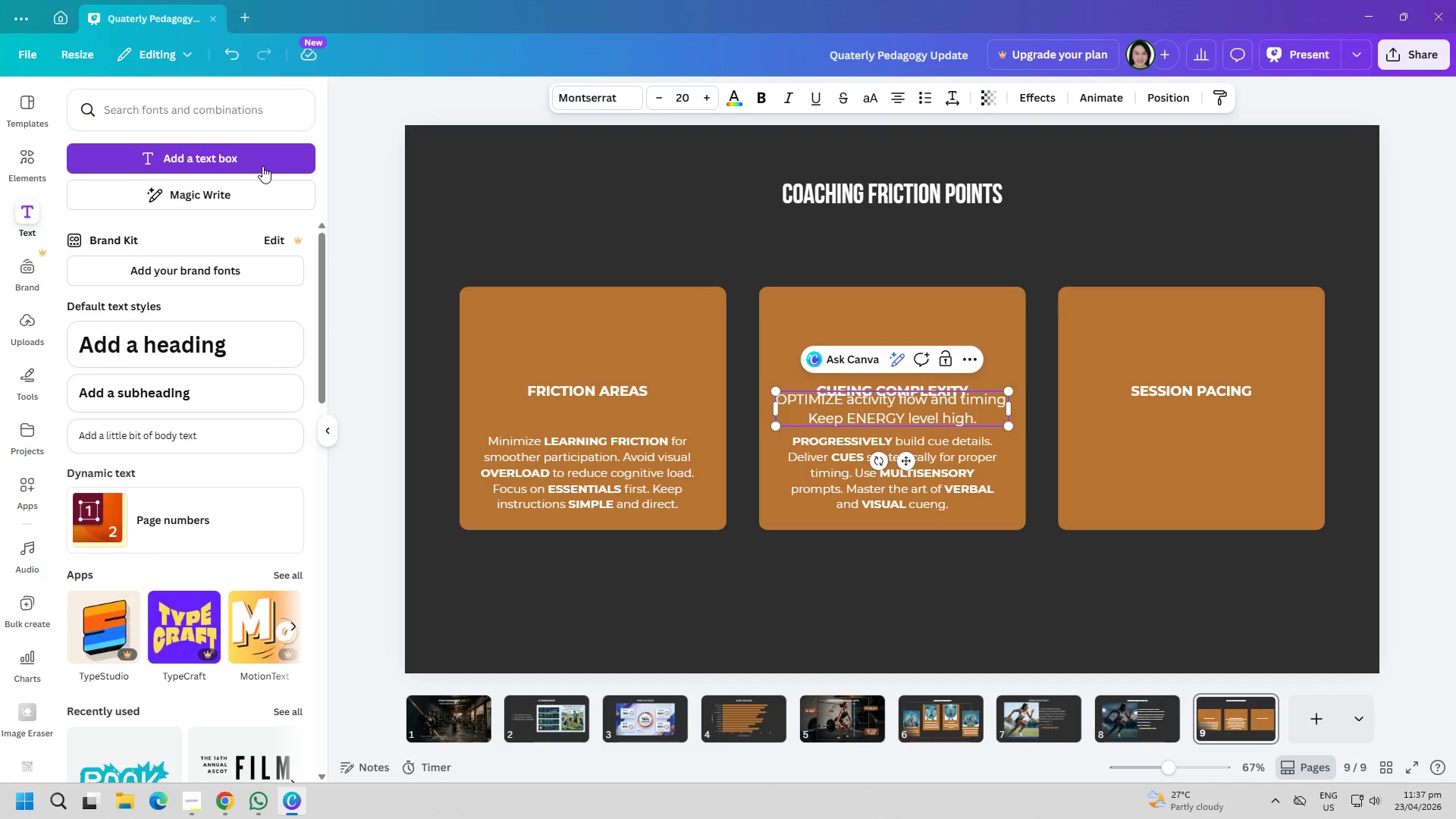 
key(Enter)
 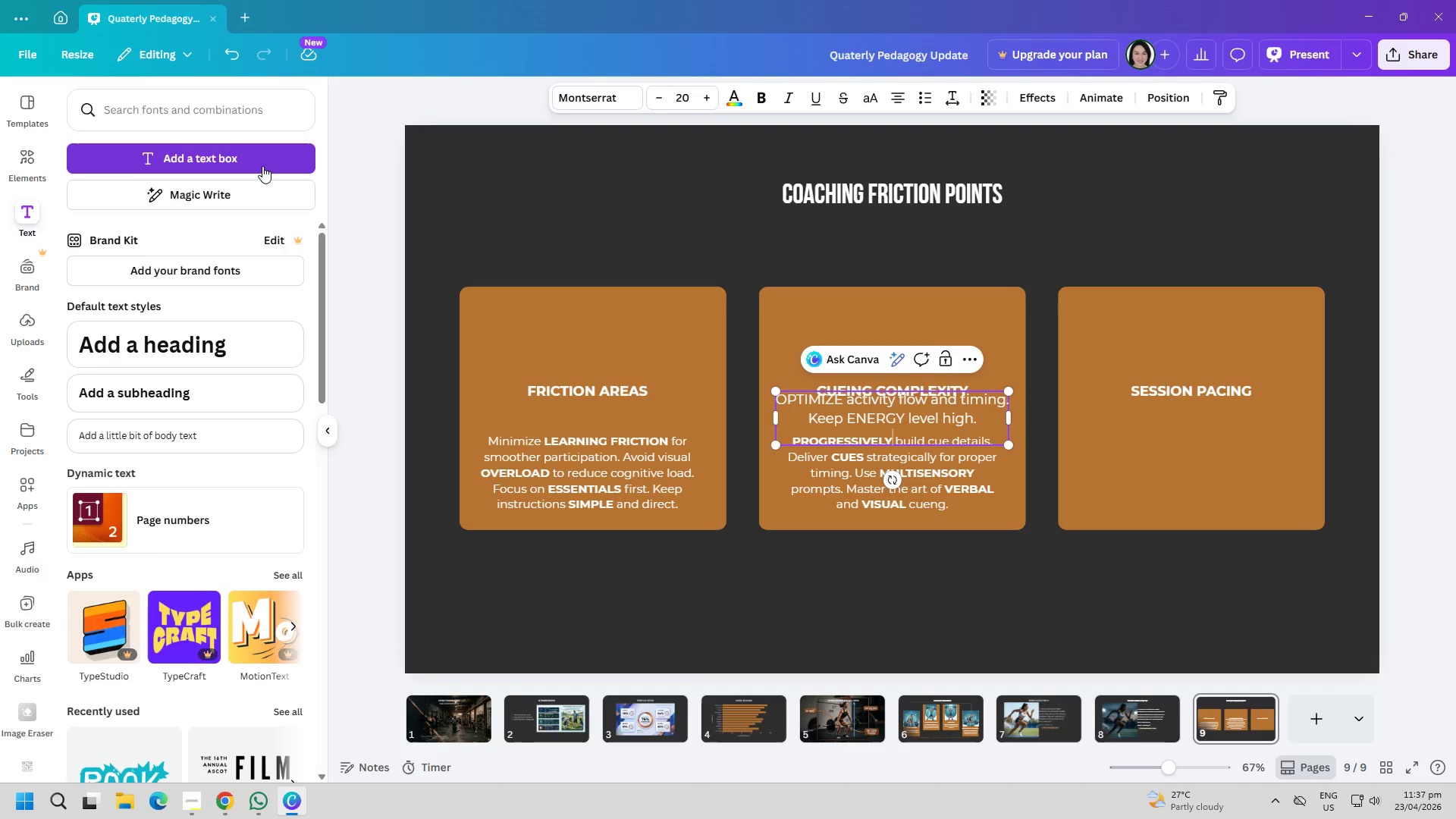 
type(p)
key(Backspace)
type(Prevent RUSHING or BORING lu)
 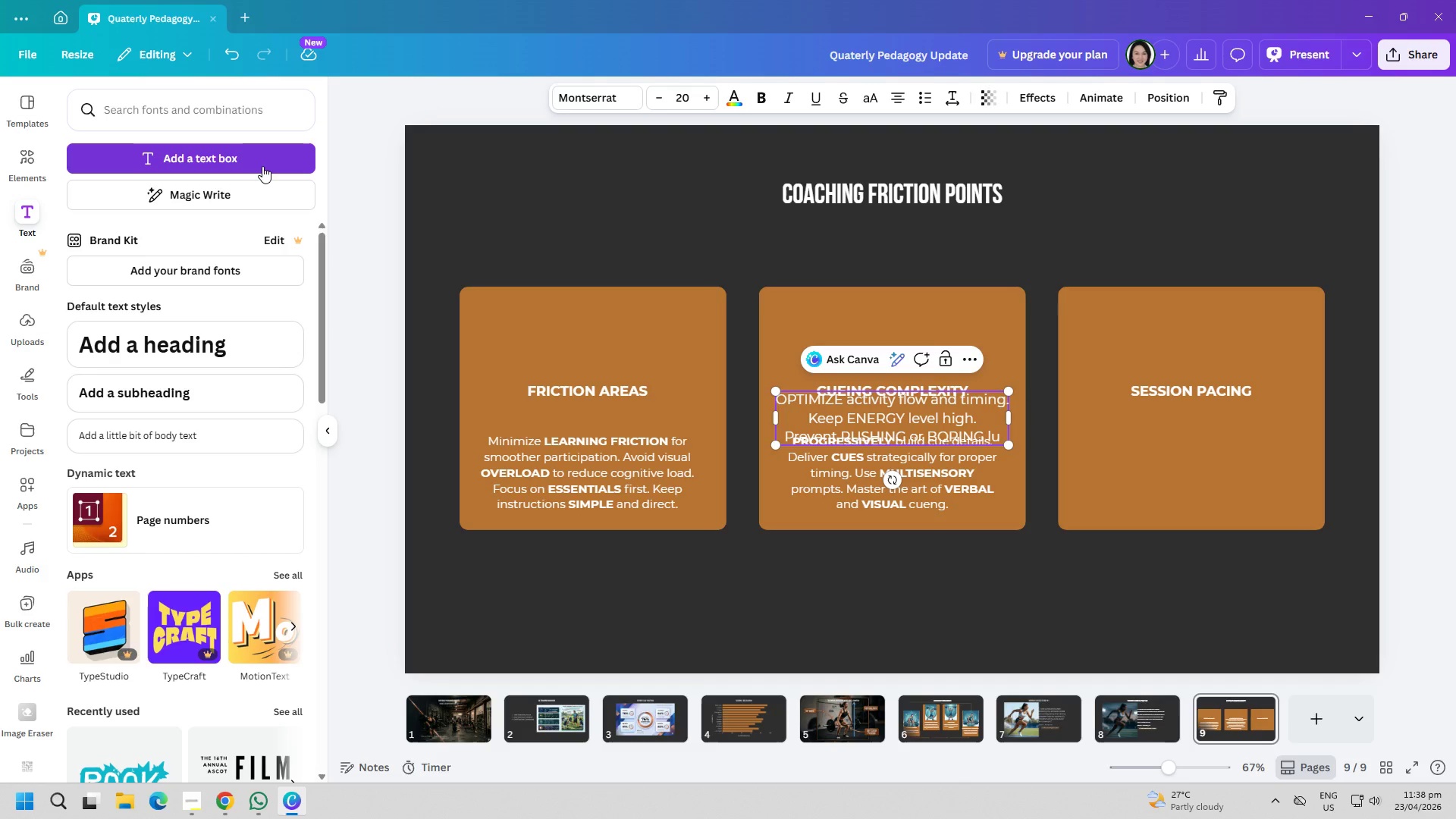 
left_click([943, 576])
 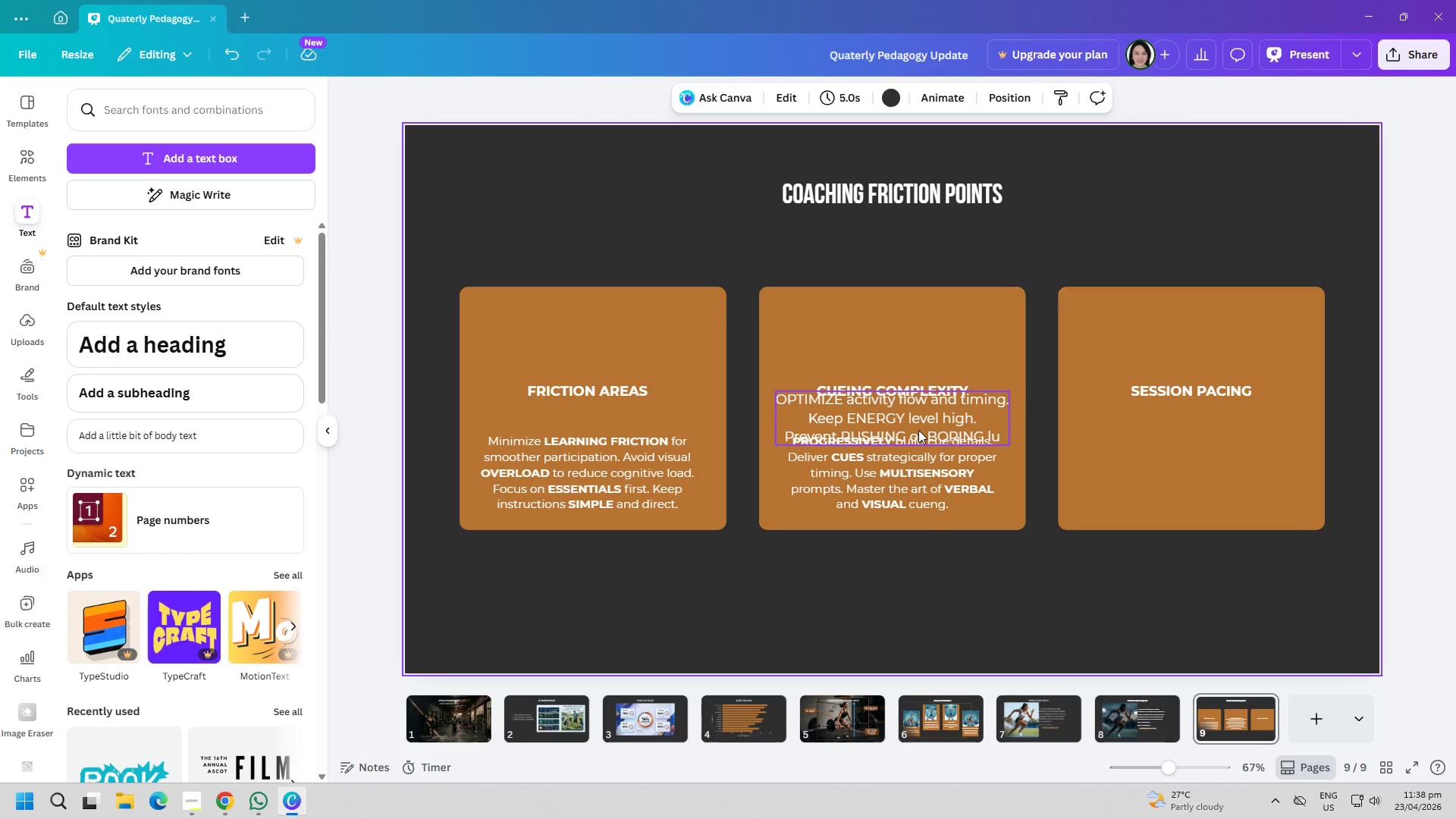 
left_click_drag(start_coordinate=[915, 425], to_coordinate=[1206, 450])
 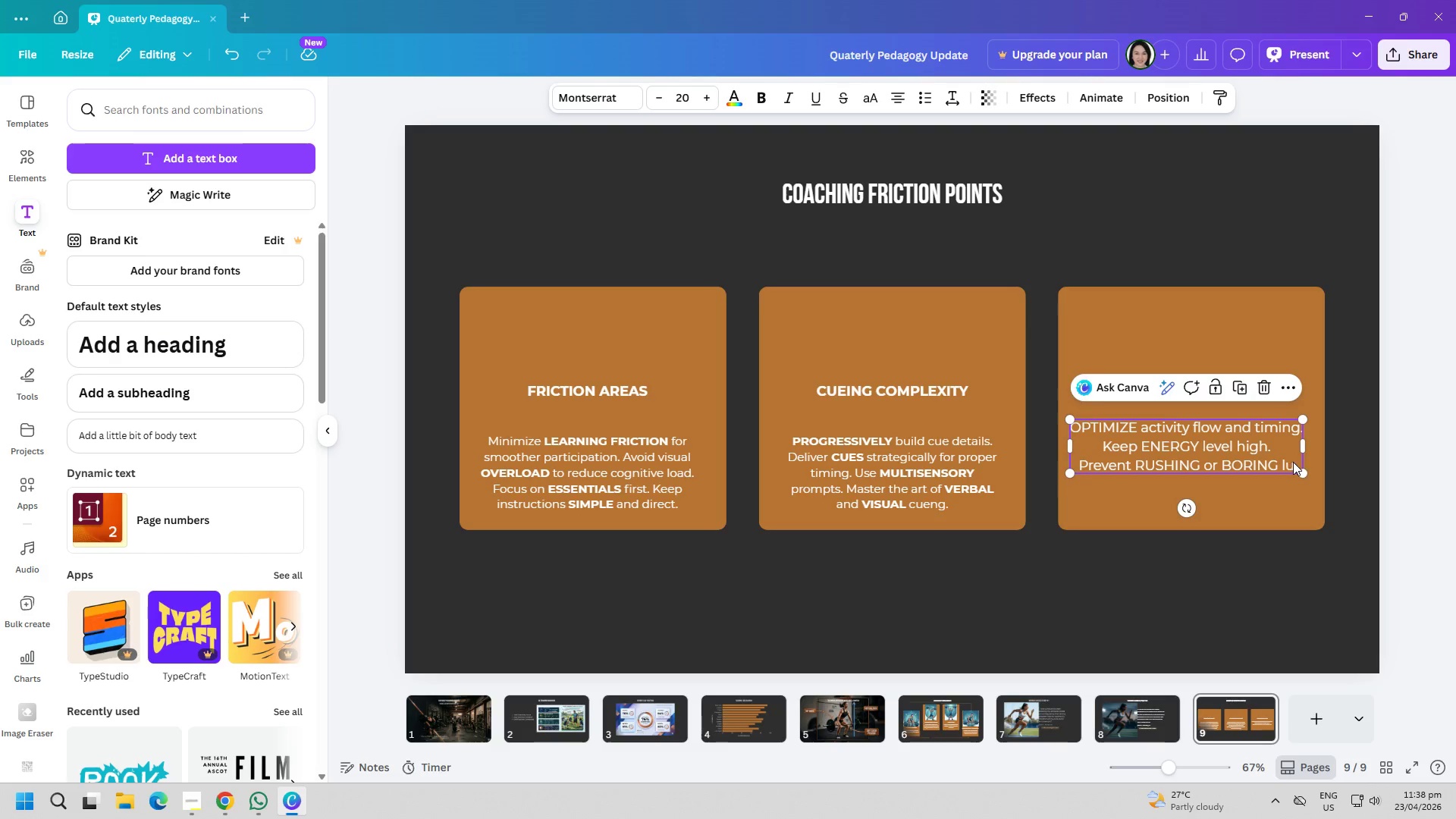 
double_click([1294, 466])
 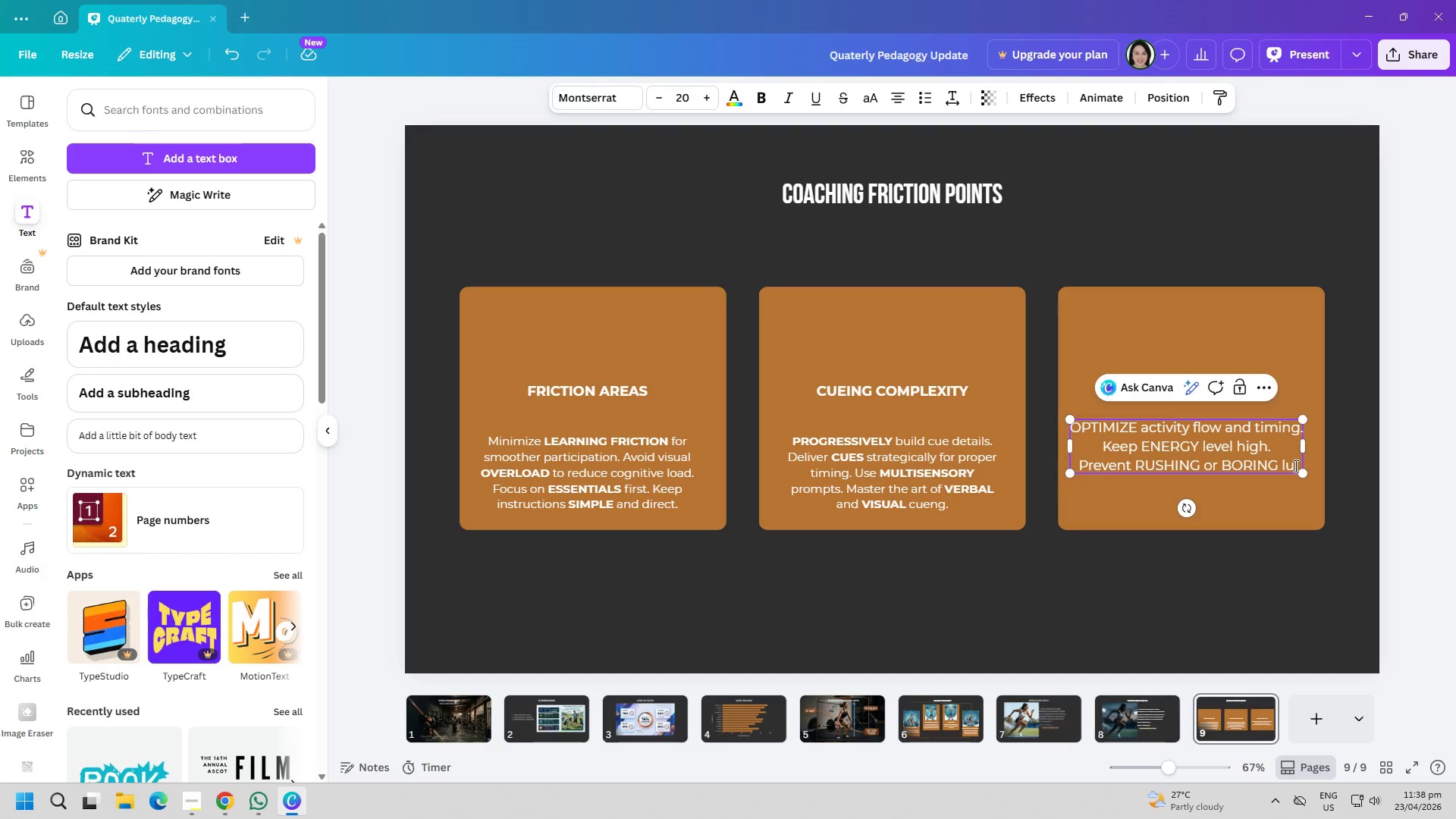 
type(uls)
key(Backspace)
key(Backspace)
key(Backspace)
 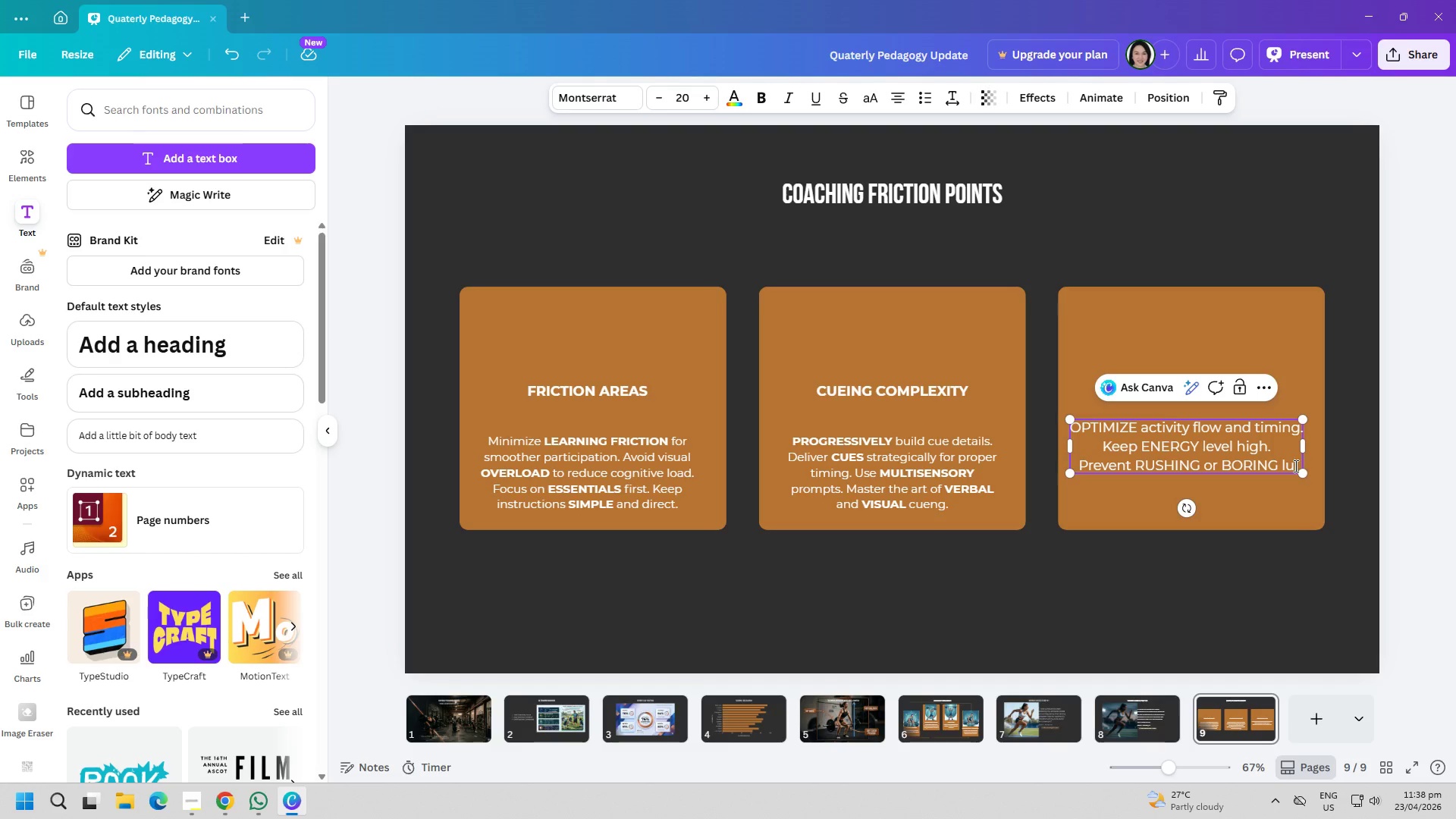 
wait(16.19)
 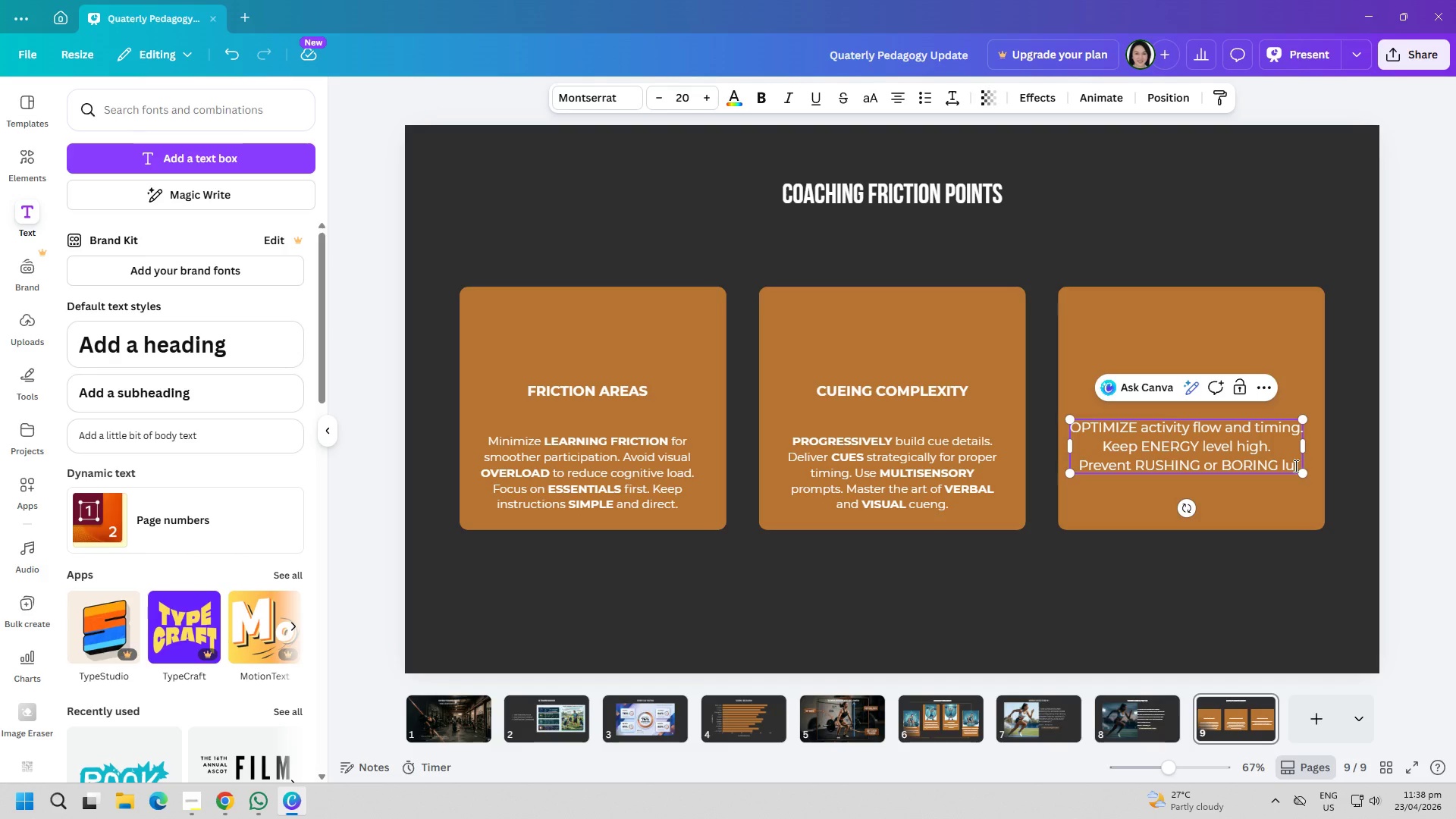 
key(Backspace)
key(Backspace)
type(rules.)
 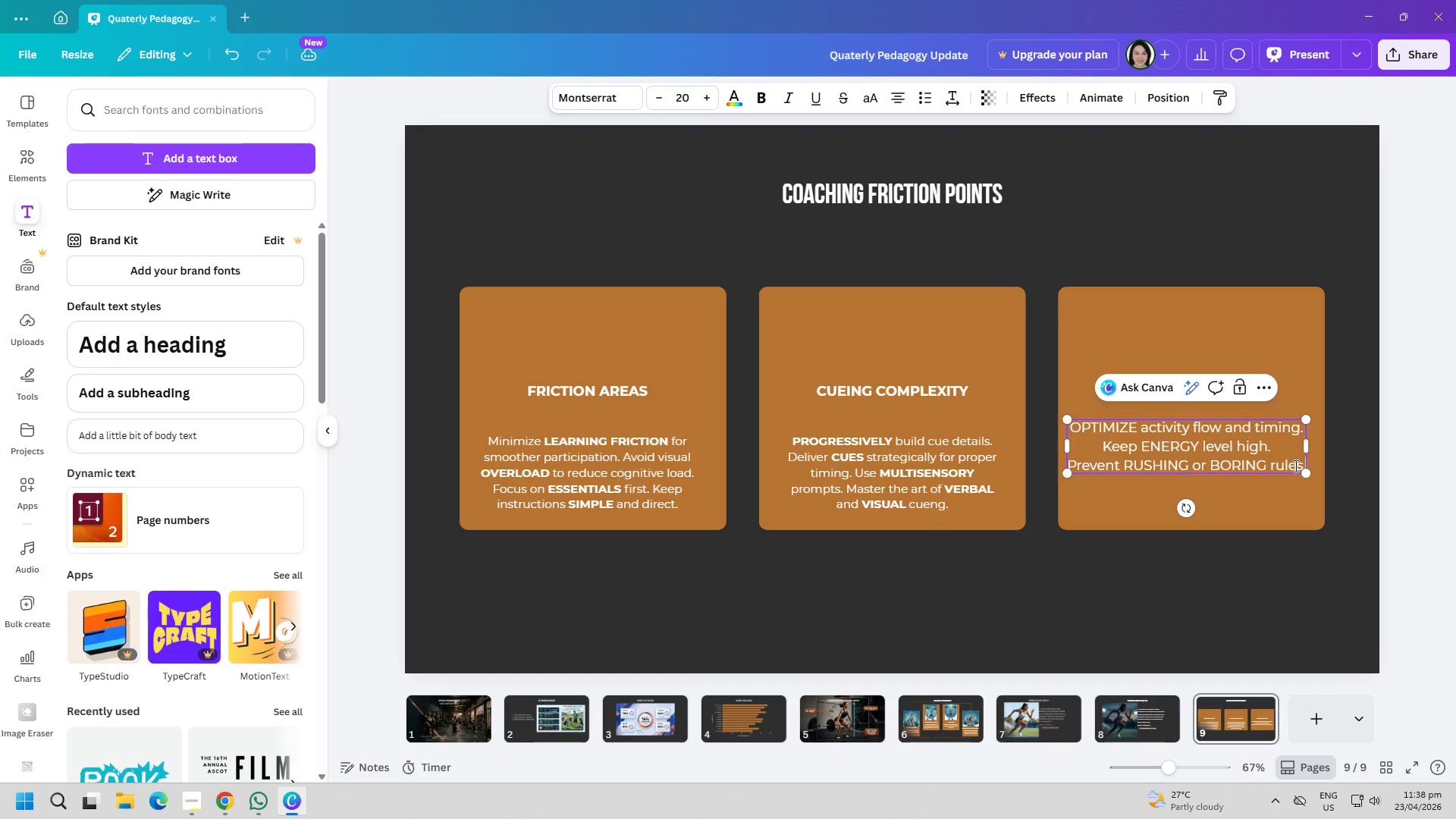 
key(Enter)
 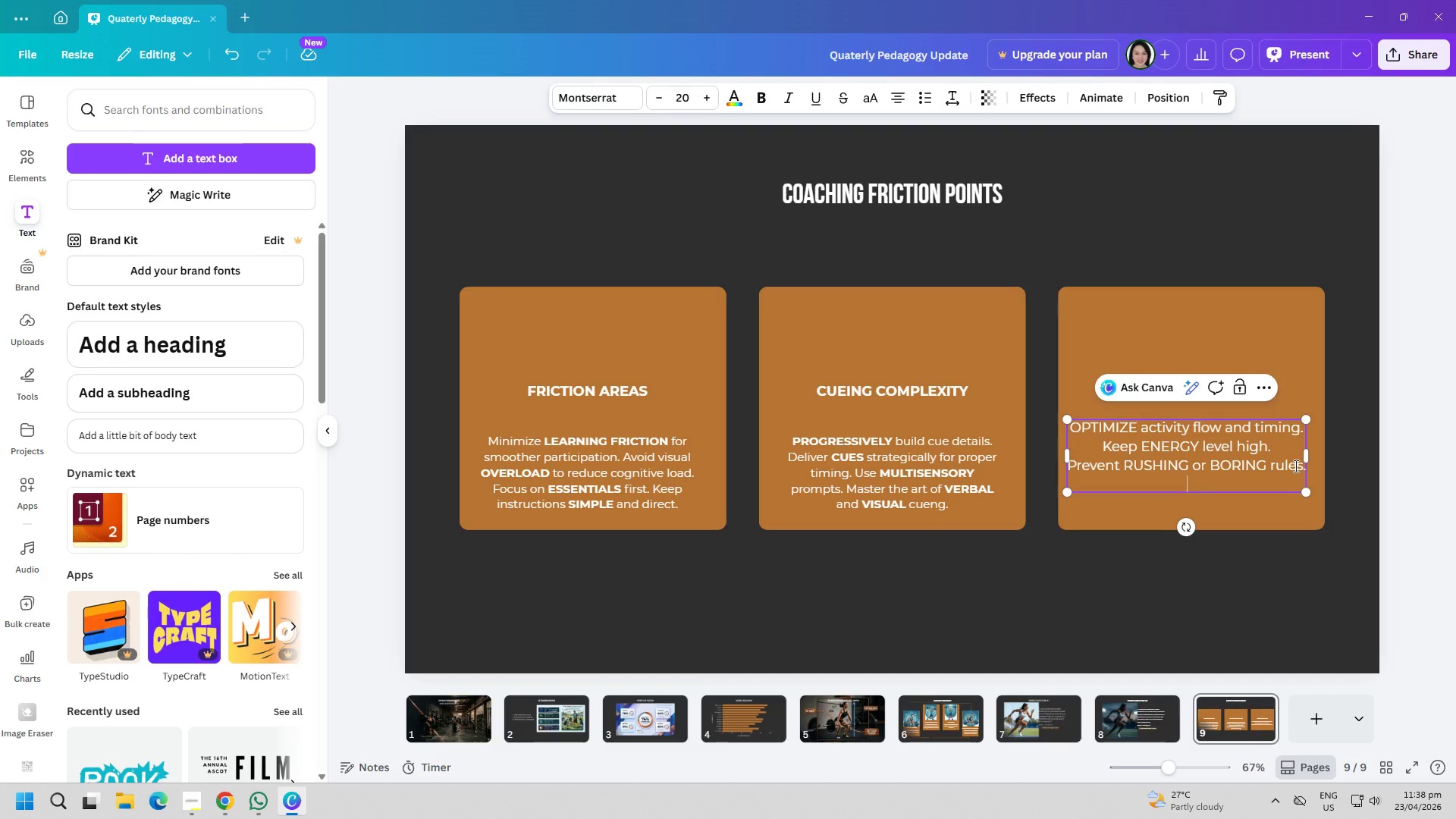 
type(Maintain a steady r)
key(Backspace)
key(Backspace)
key(Backspace)
key(Backspace)
key(Backspace)
key(Backspace)
key(Backspace)
key(Backspace)
key(Backspace)
type( STEADY RHYM)
key(Backspace)
type(THM)
 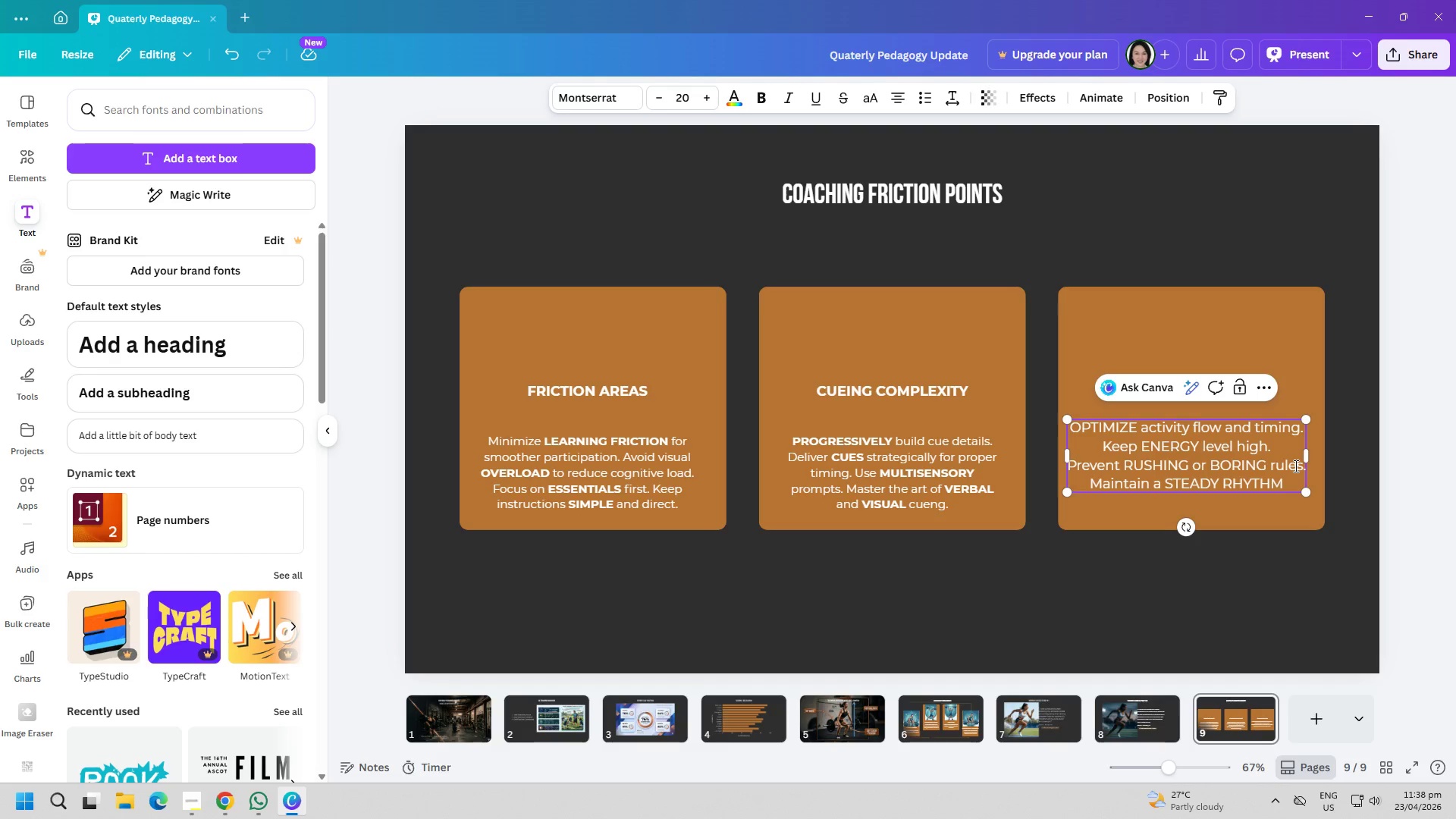 
key(Enter)
 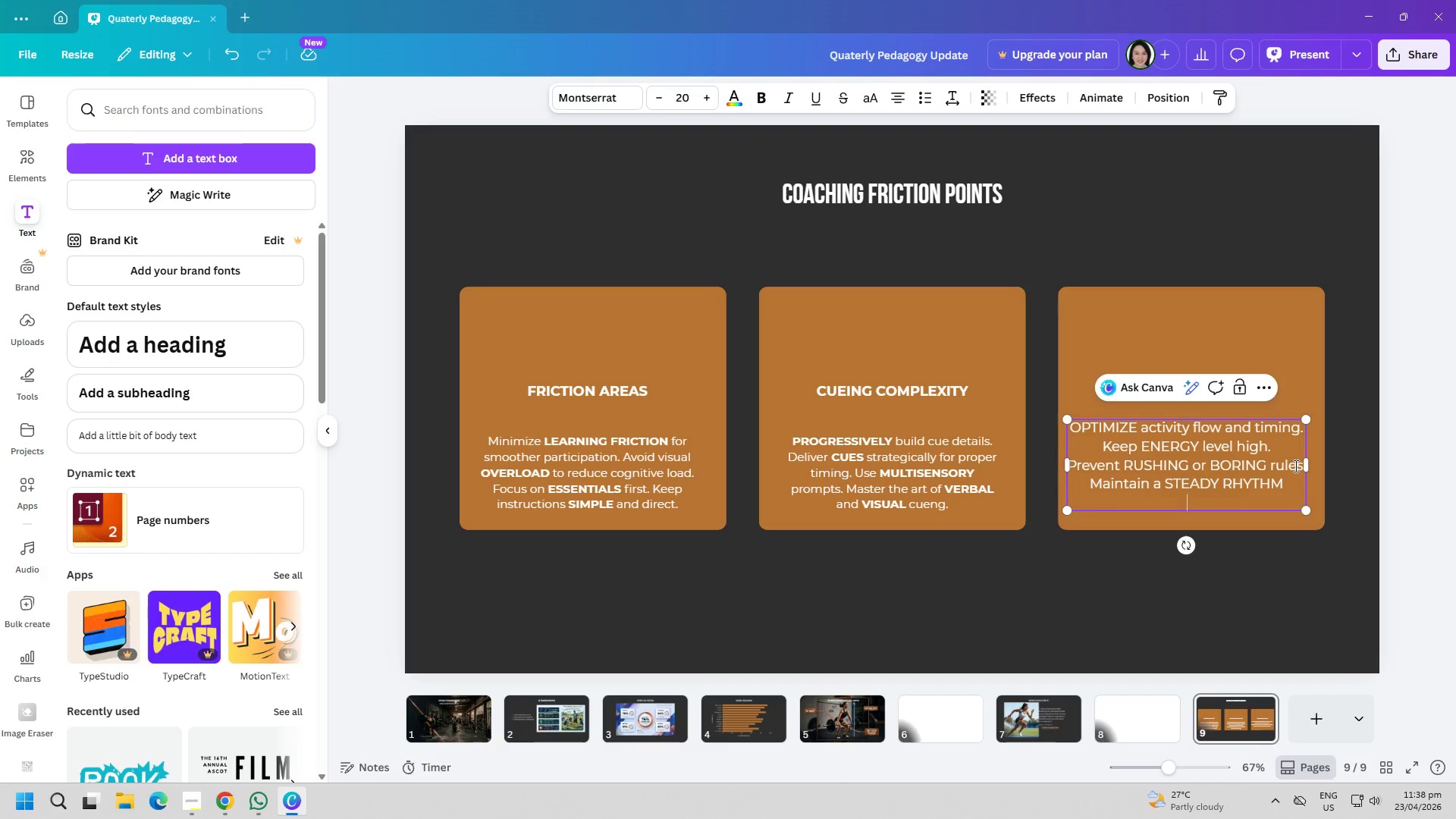 
type(throughout session.)
 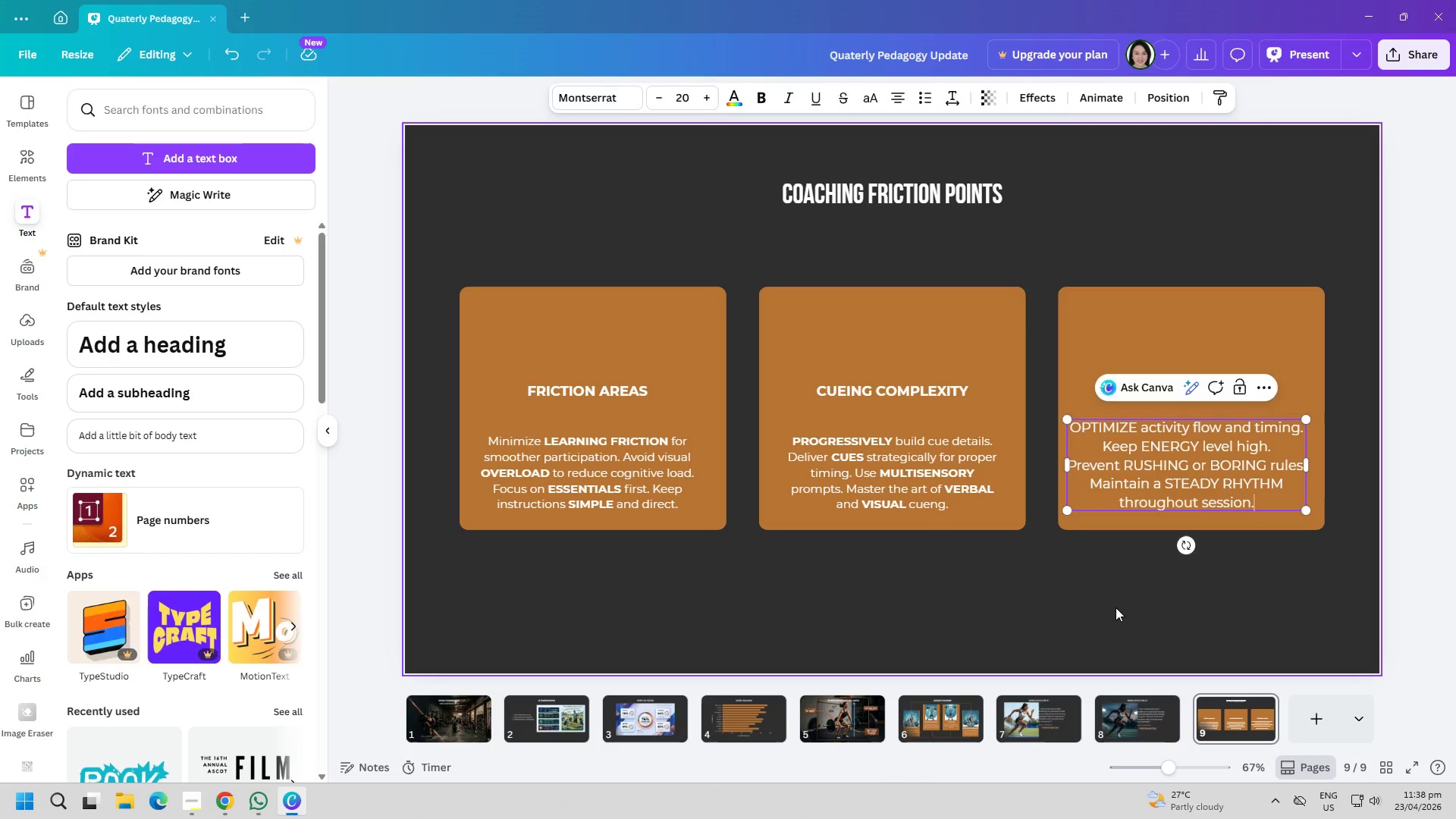 
double_click([1191, 487])
 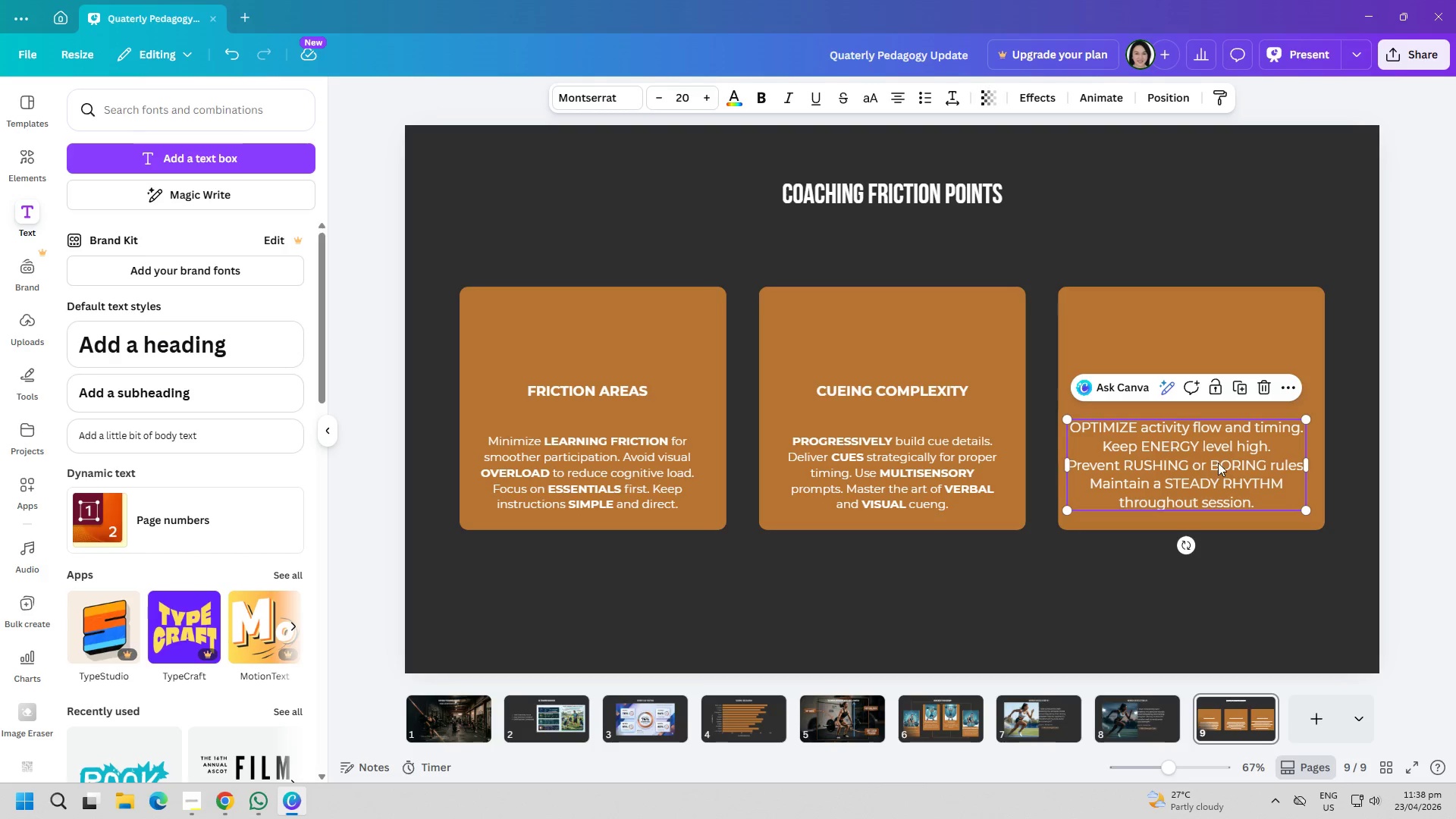 
triple_click([1217, 461])
 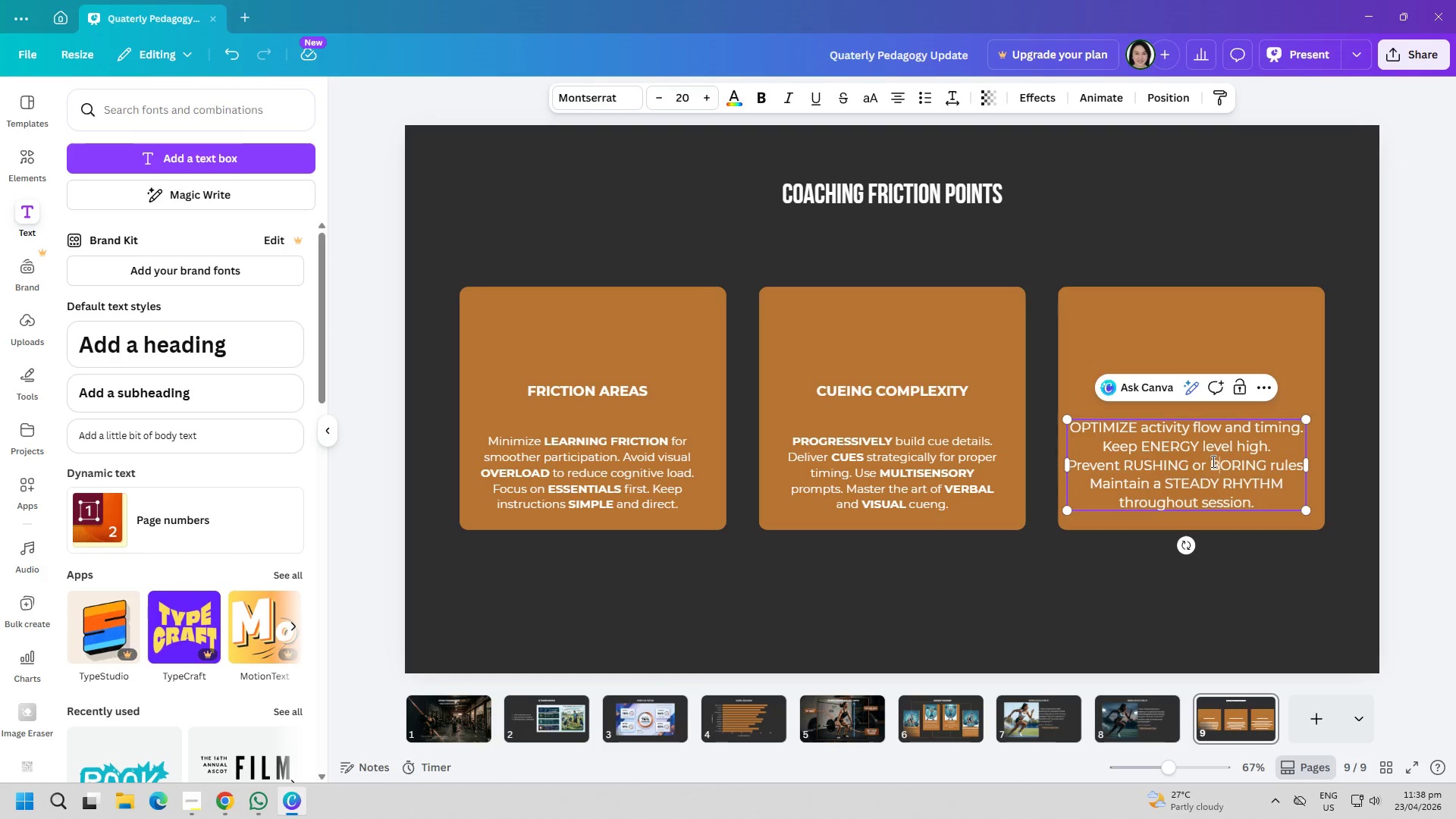 
left_click_drag(start_coordinate=[1212, 461], to_coordinate=[1263, 466])
 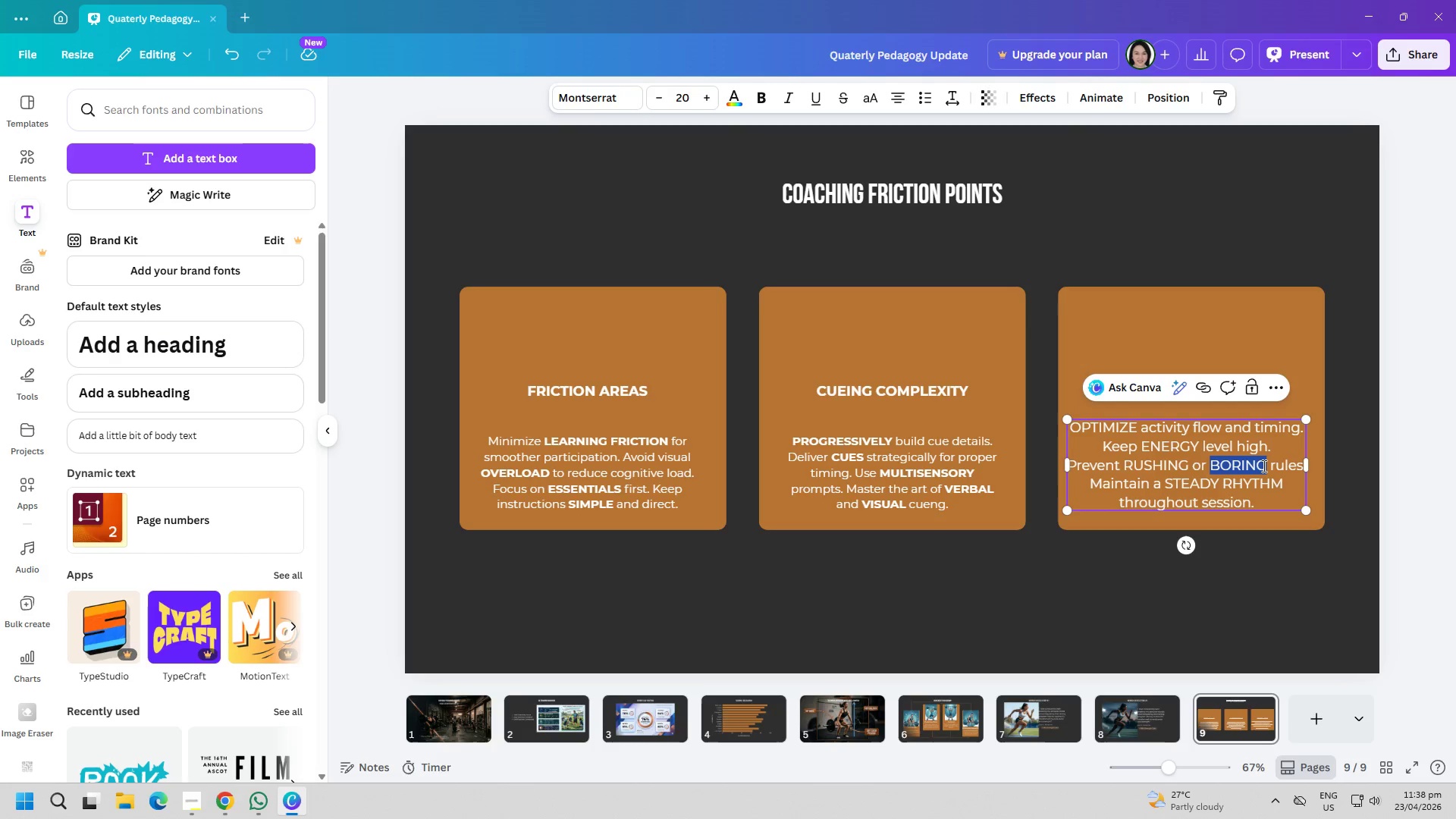 
key(Control+ControlLeft)
 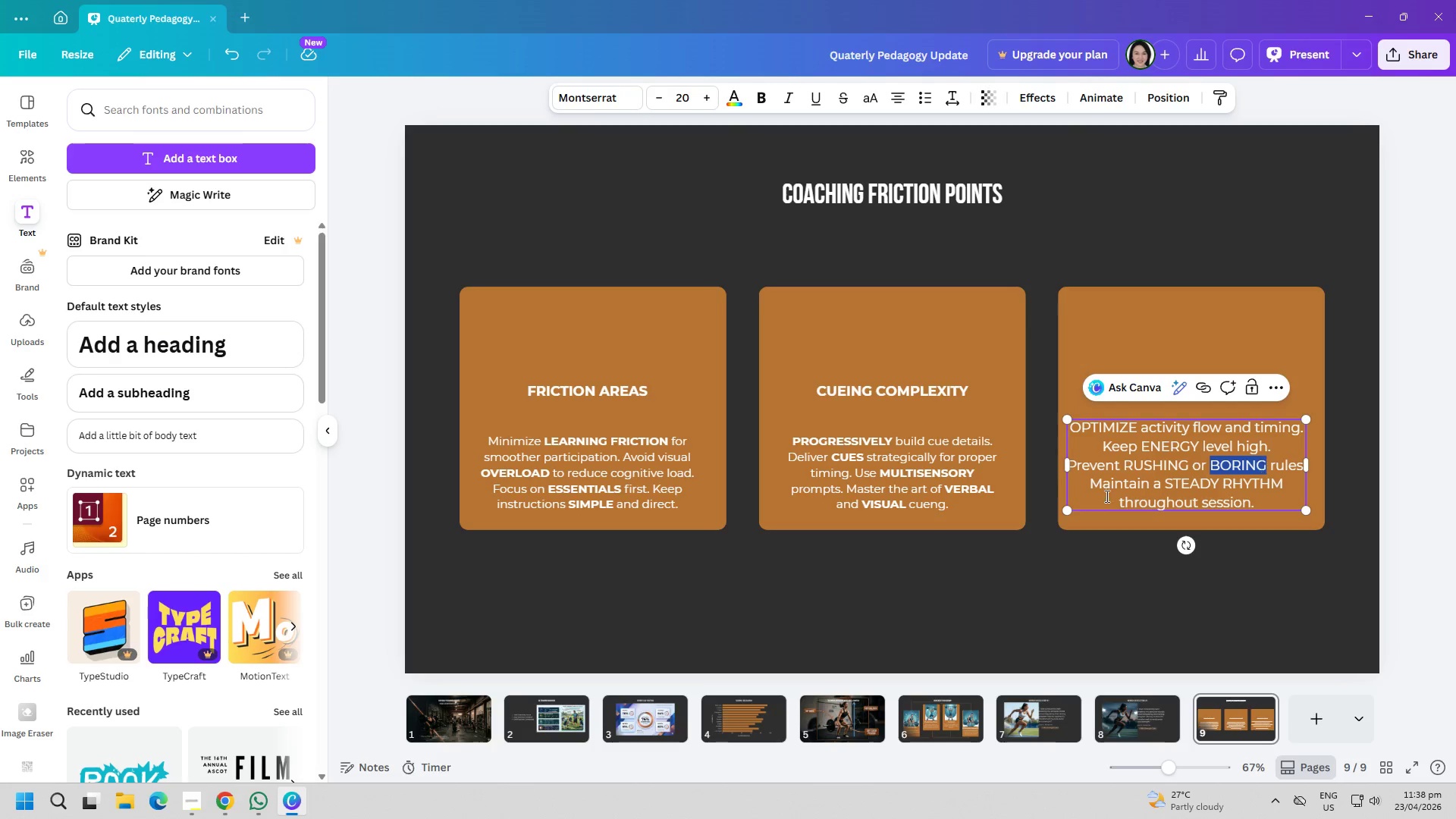 
key(Control+C)
 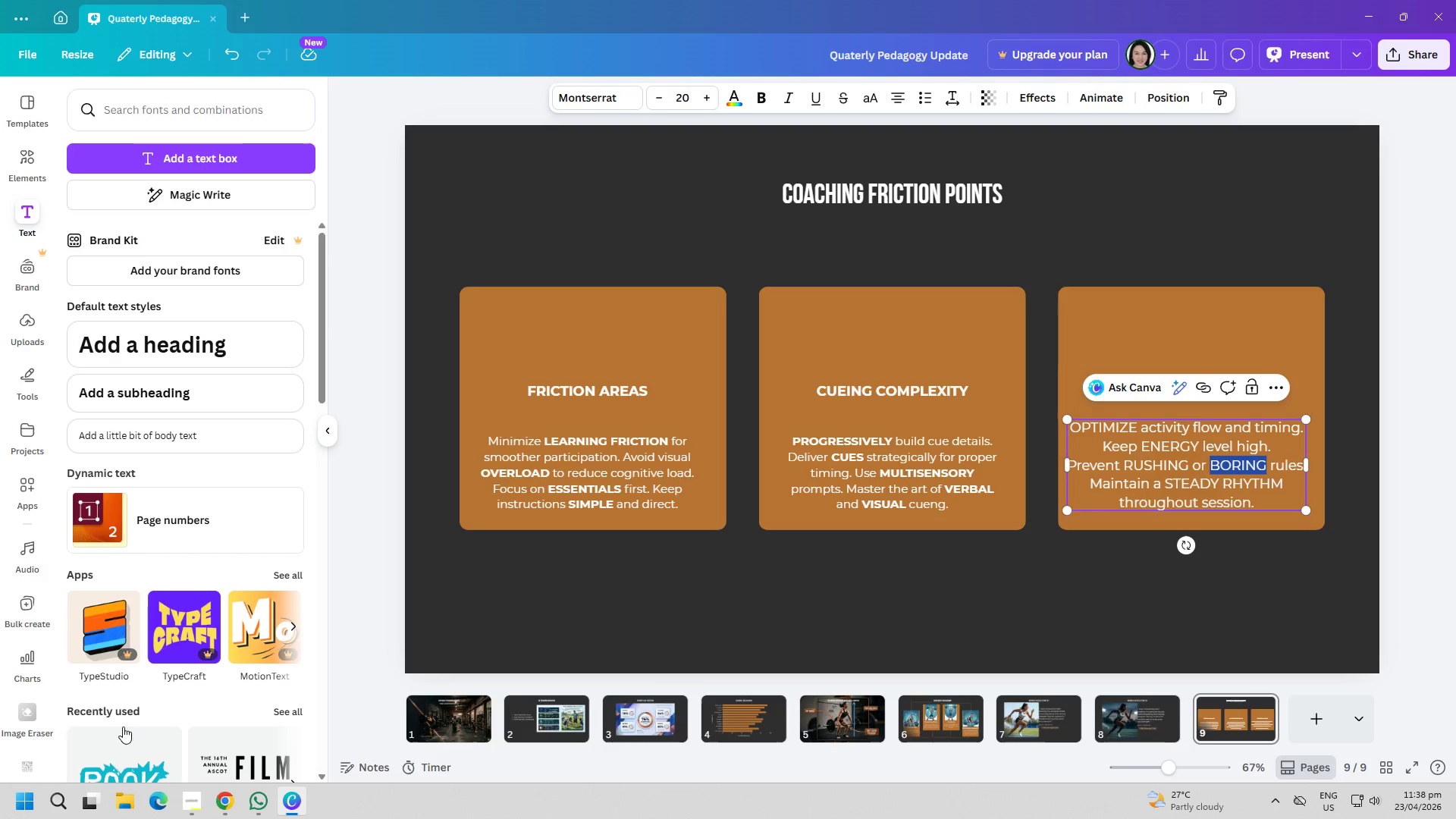 
key(Control+C)
 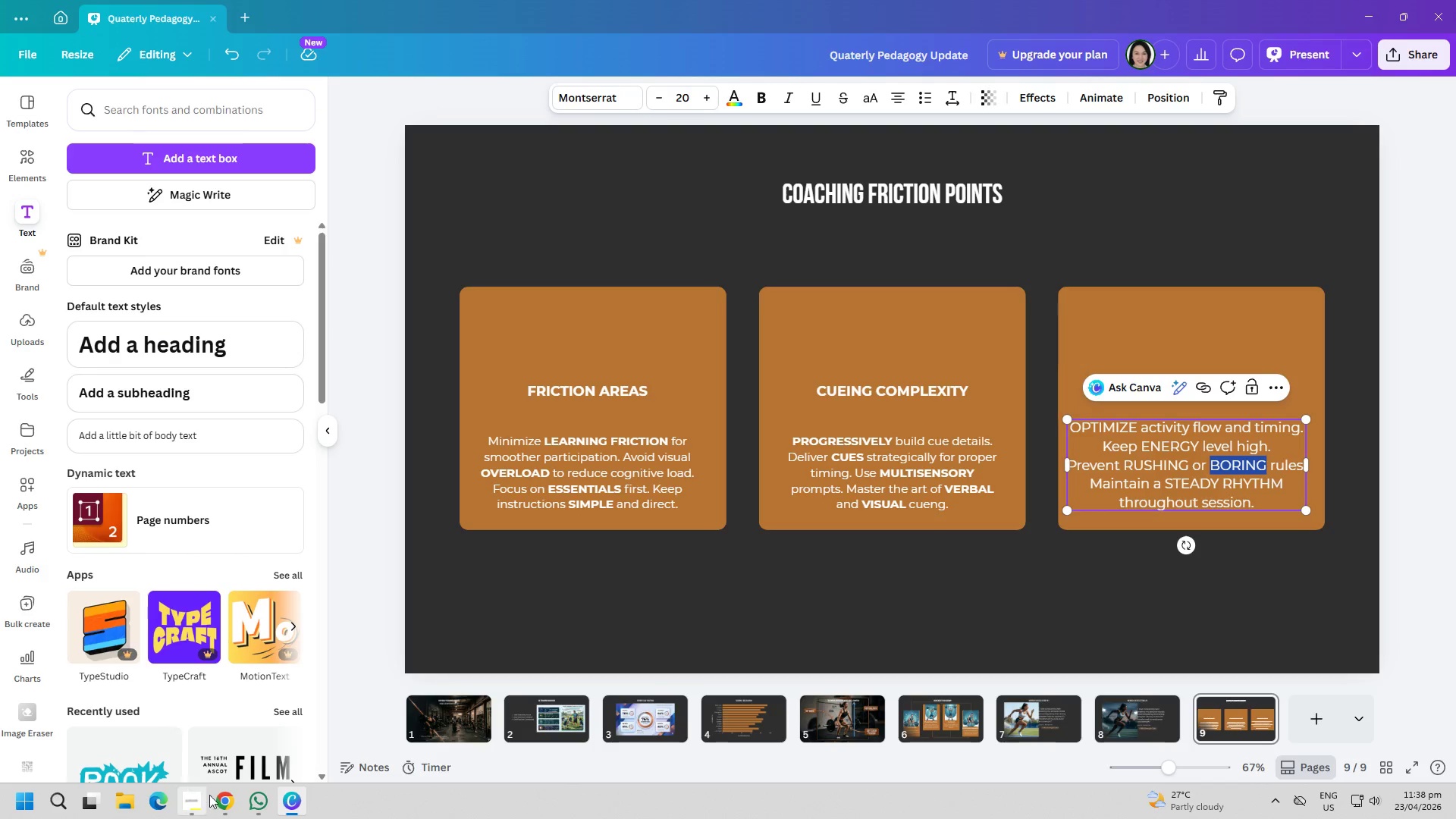 
left_click([227, 802])
 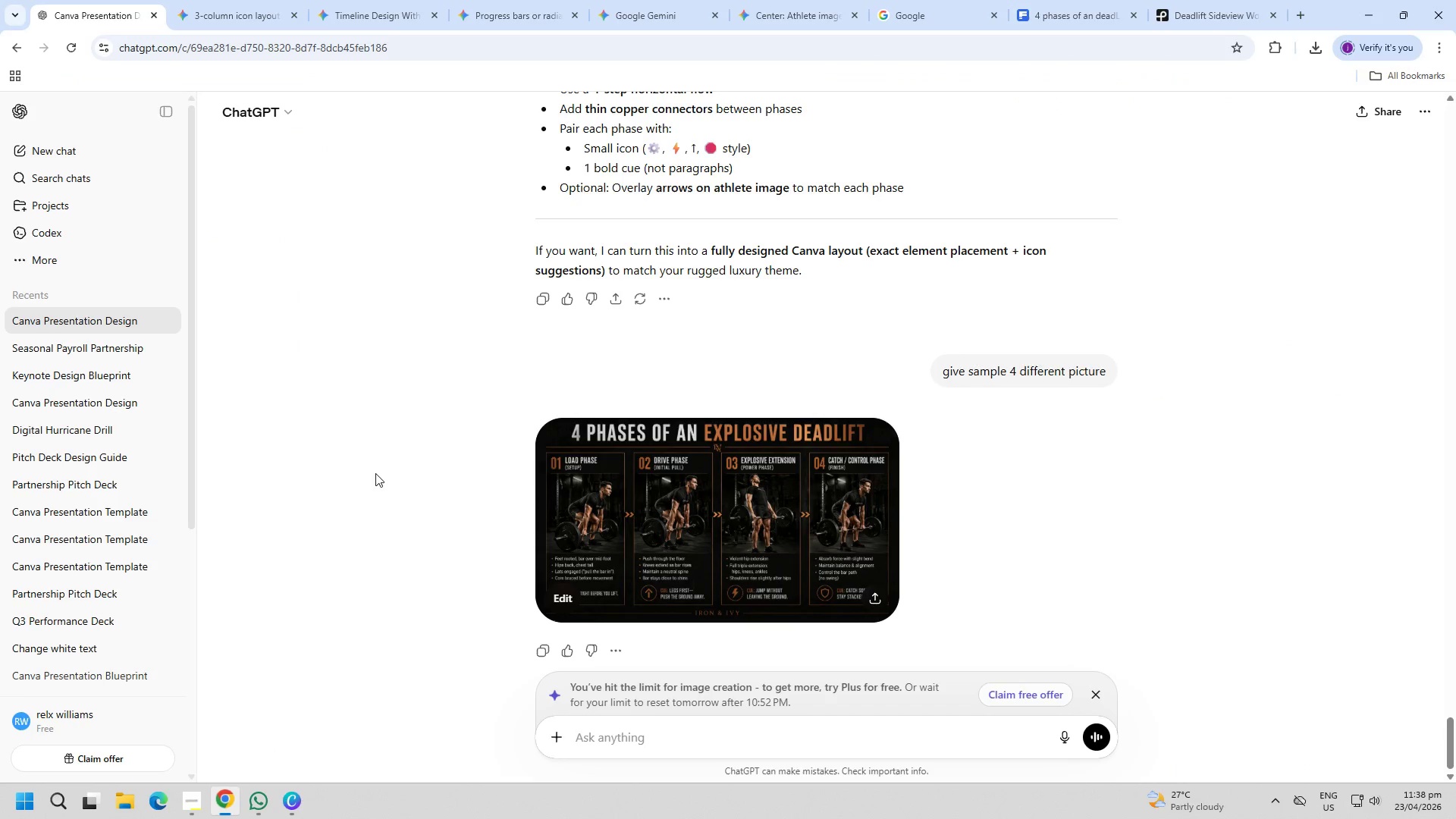 
key(Control+ControlLeft)
 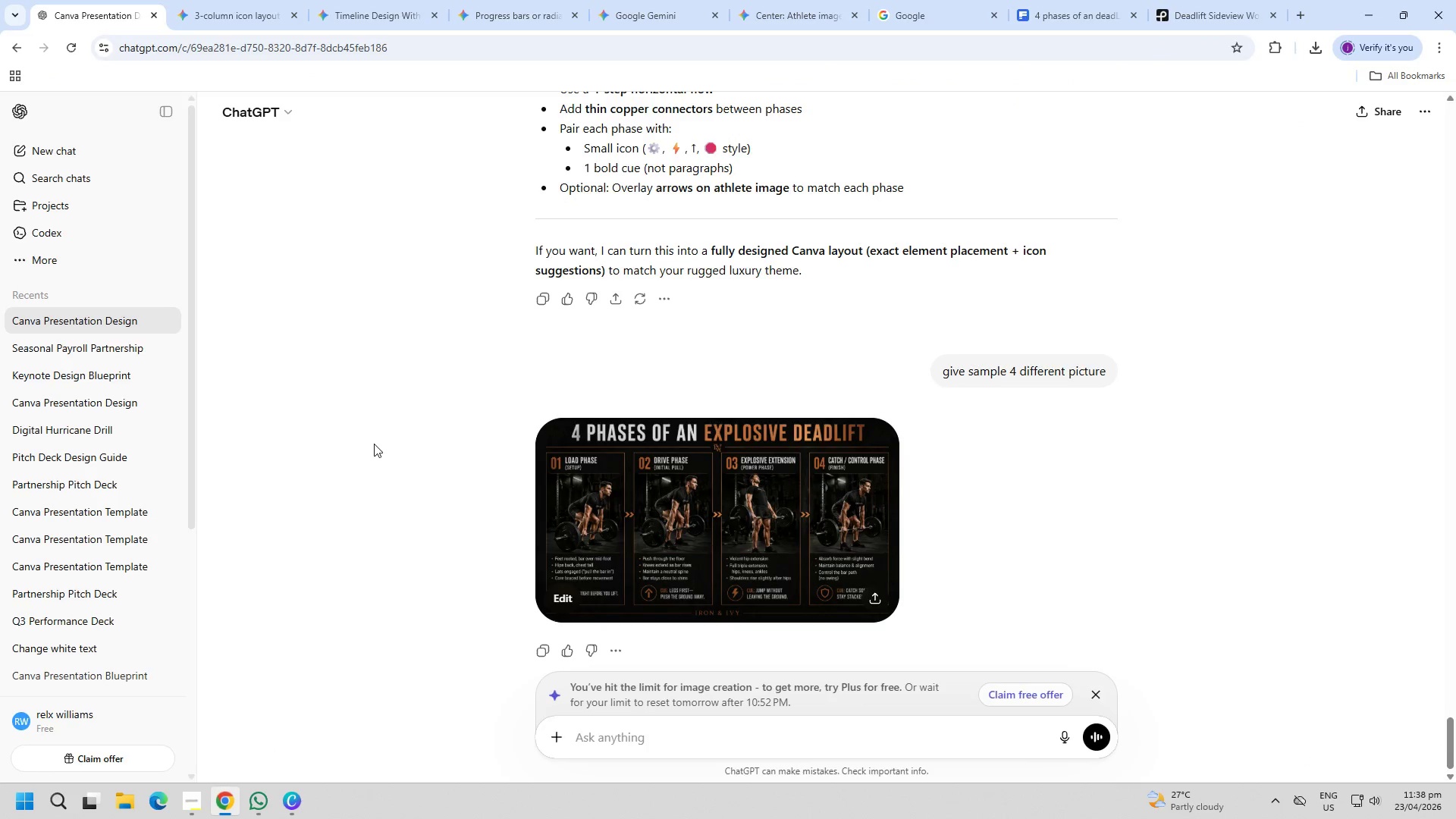 
key(Control+T)
 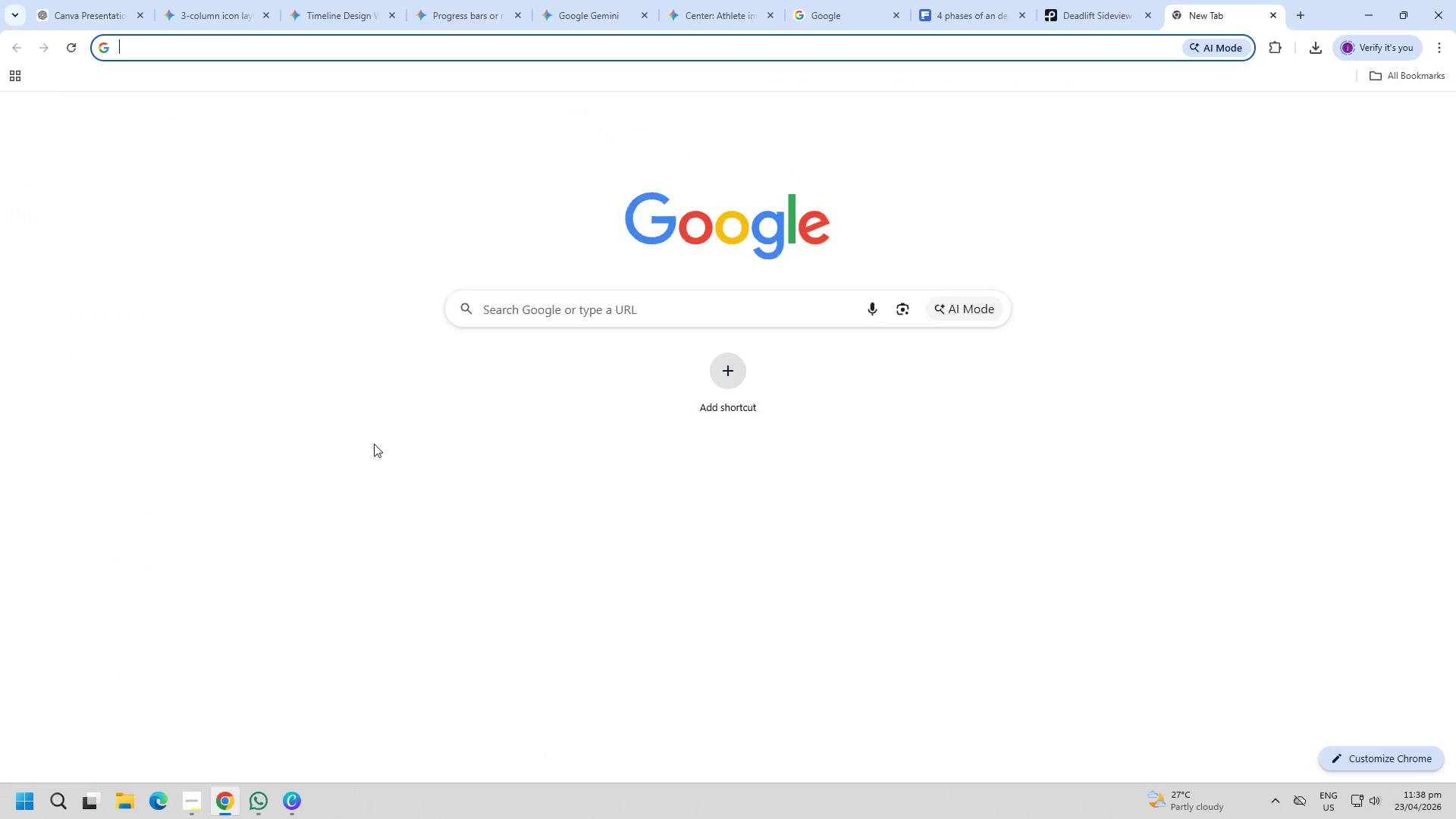 
key(G)
 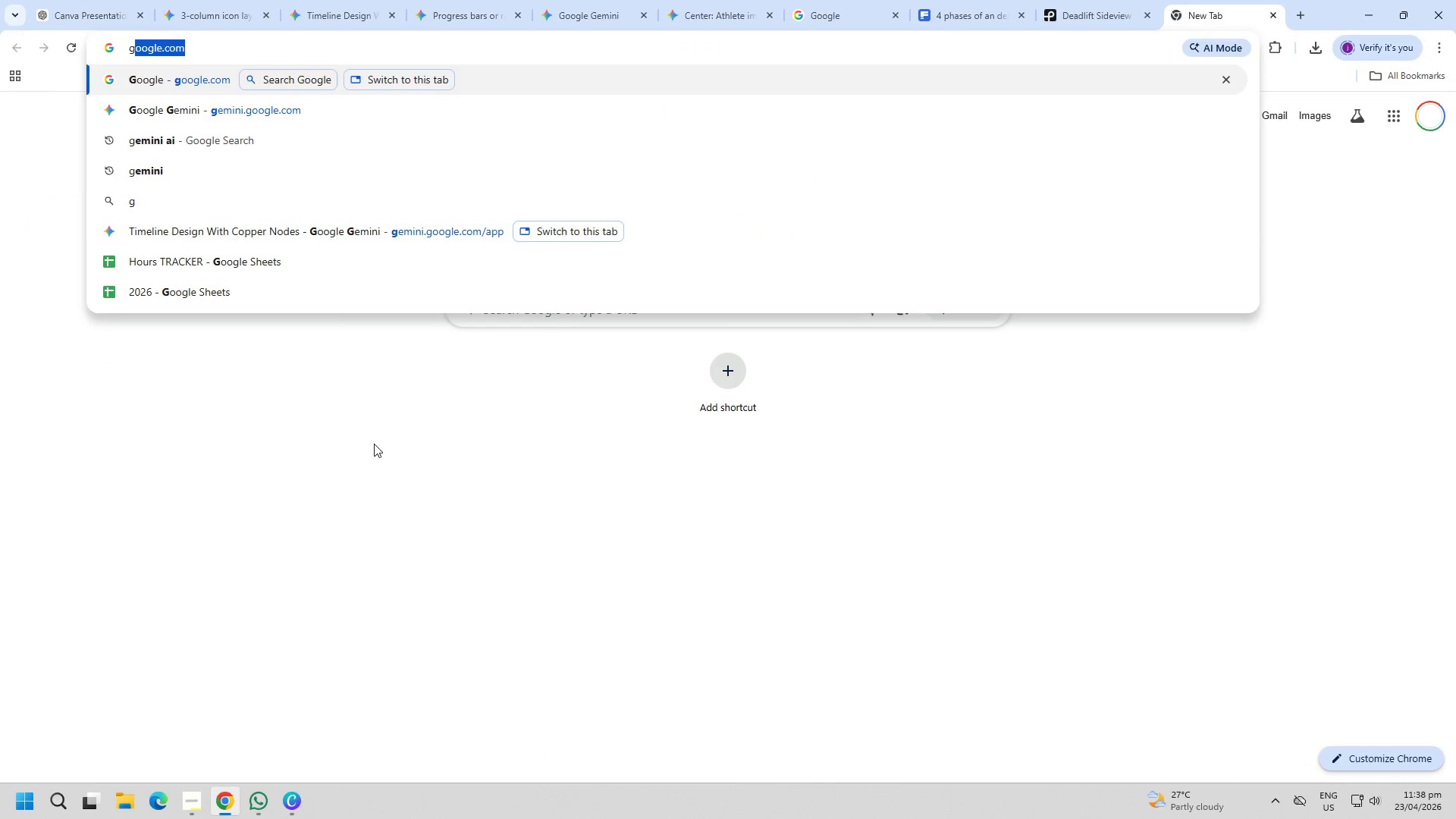 
key(Enter)
 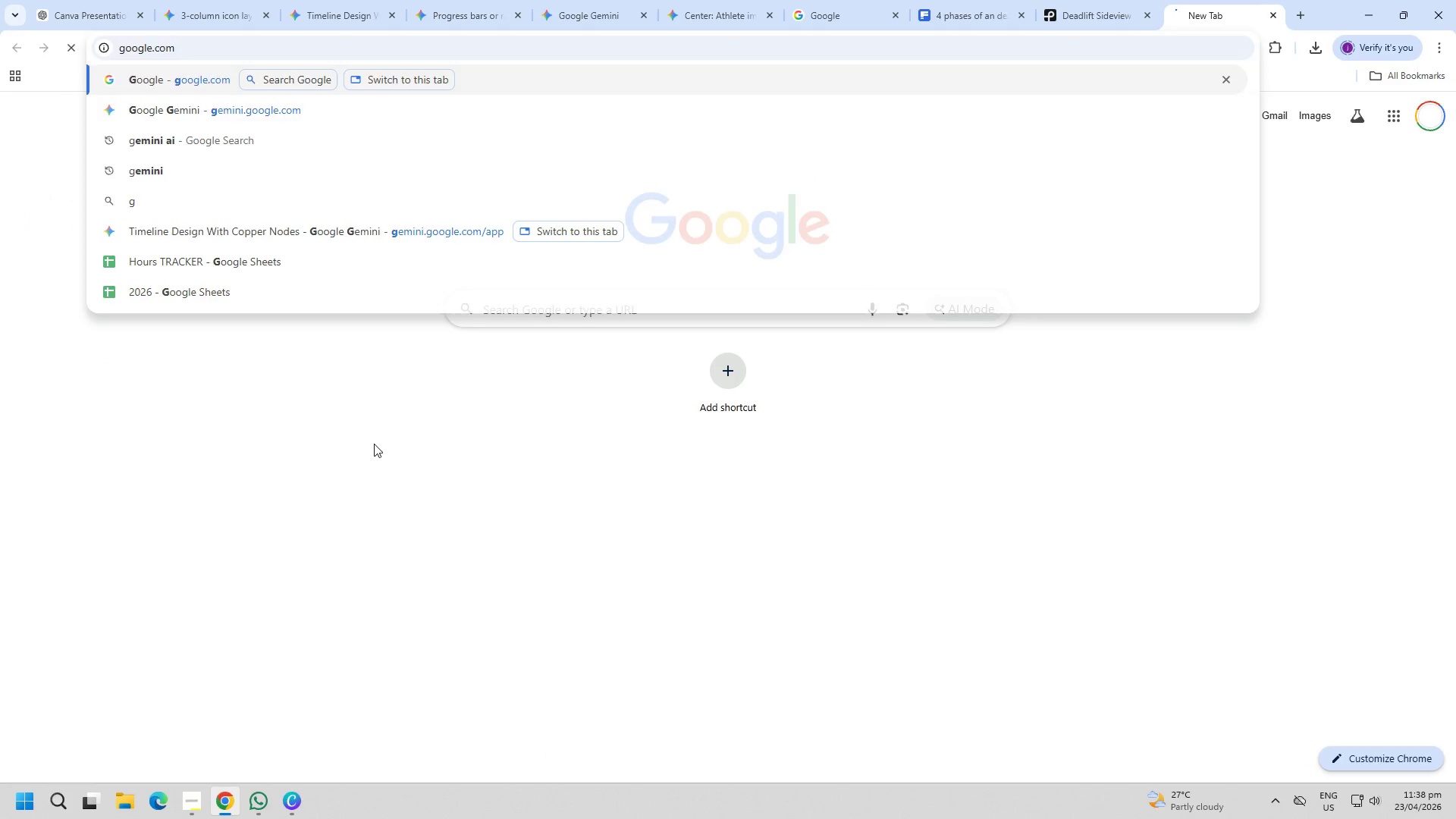 
type(boring lulls.)
key(Backspace)
type( )
 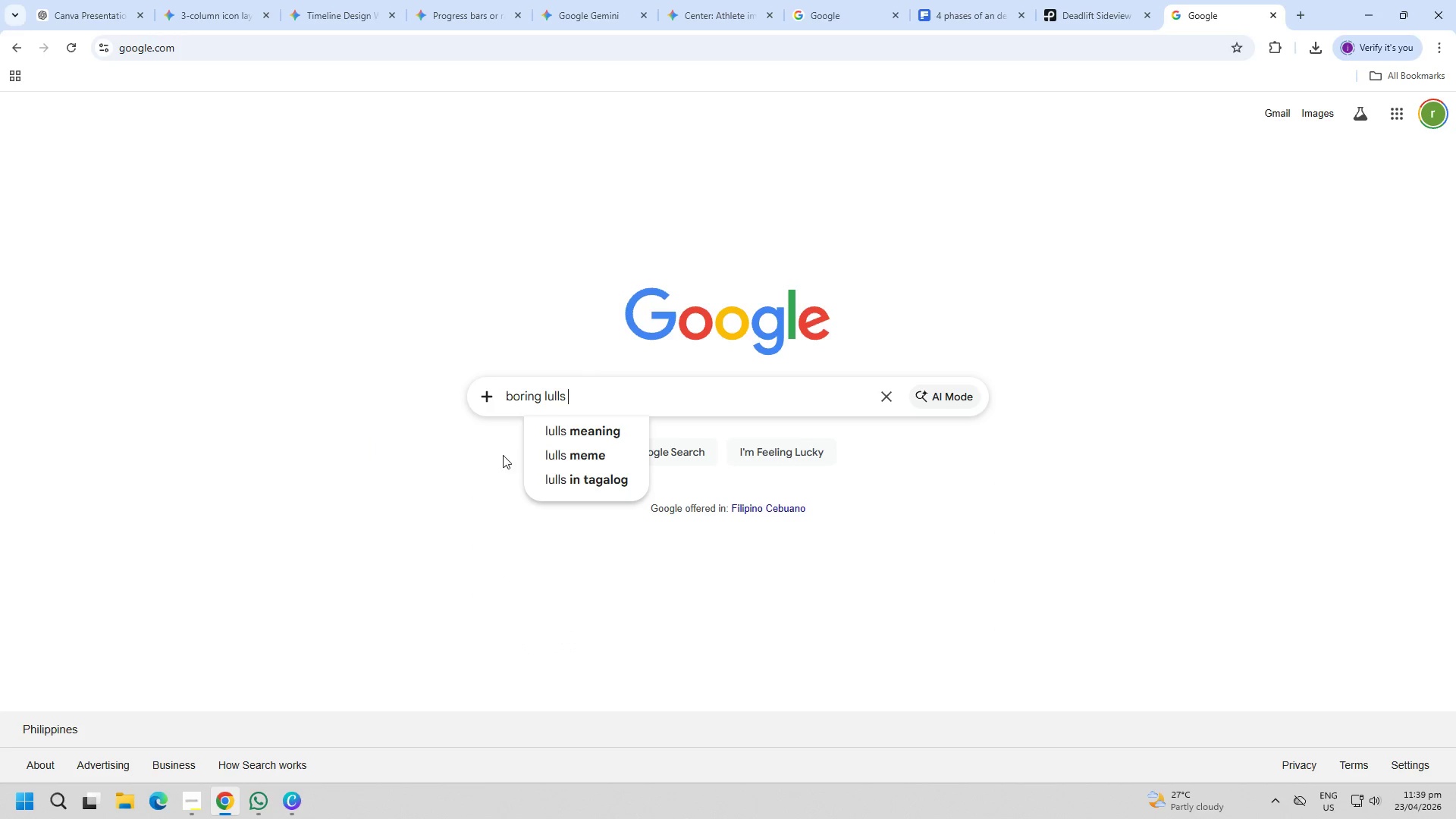 
left_click([614, 428])
 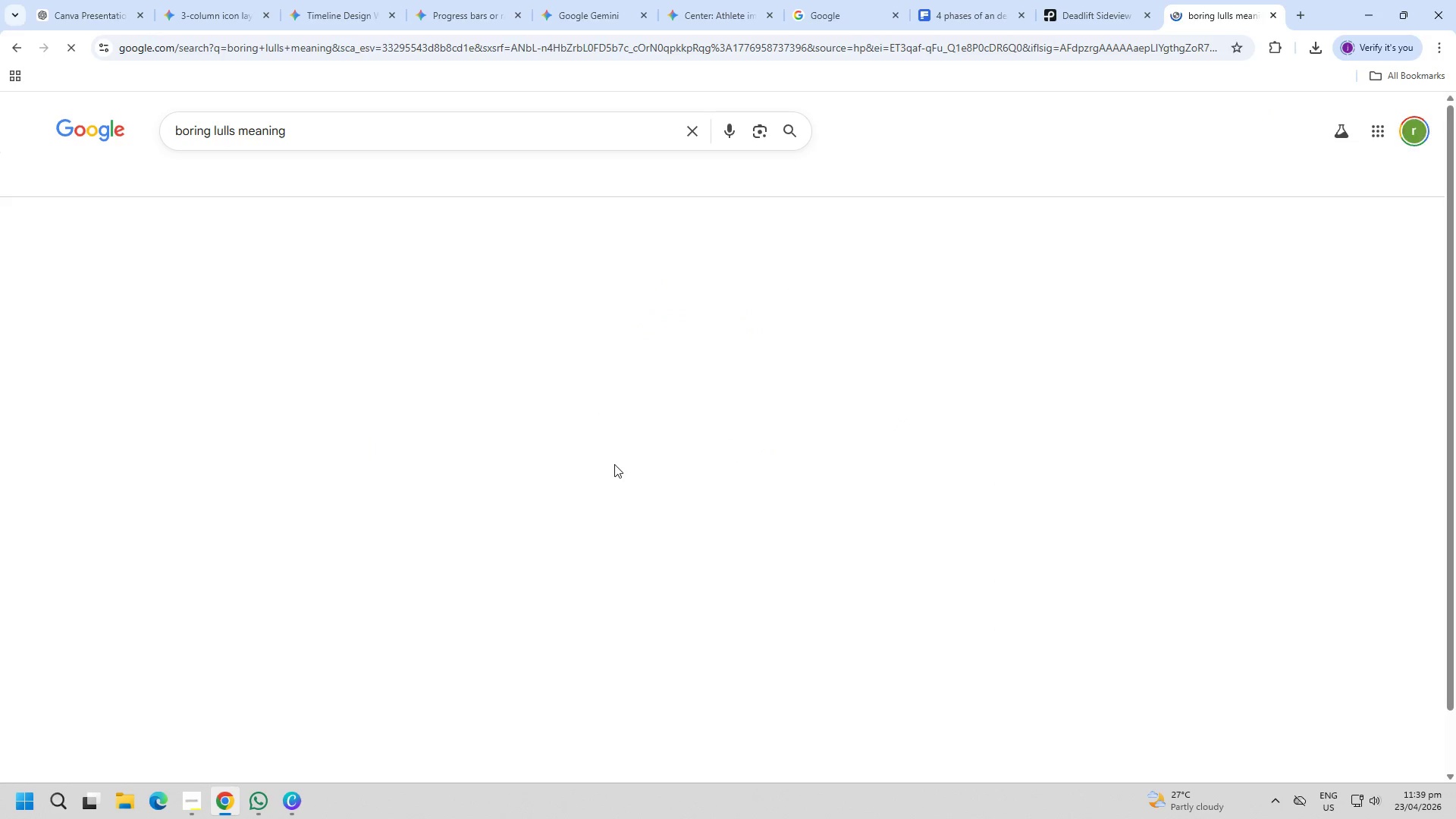 
mouse_move([580, 466])
 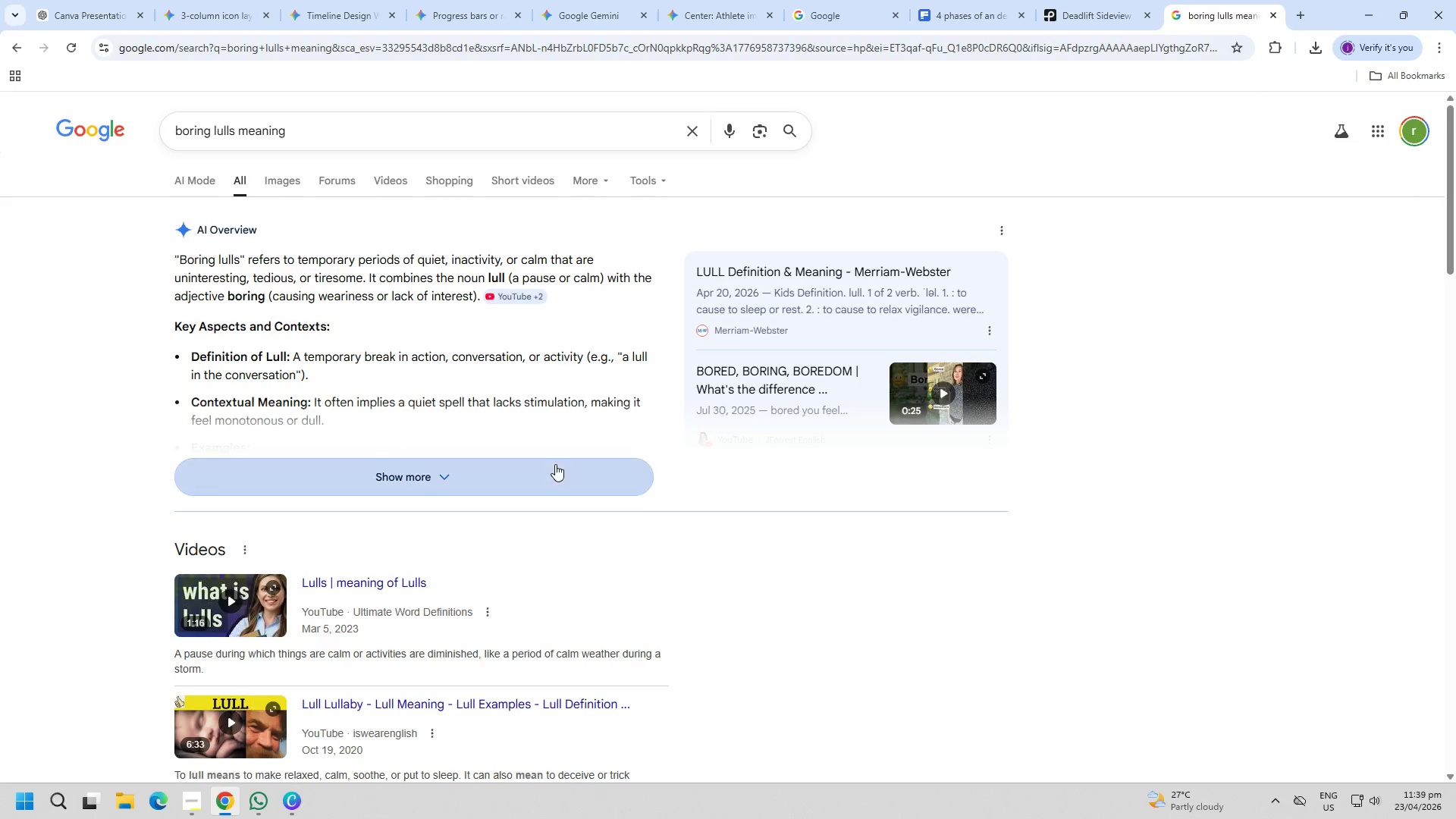 
left_click([555, 464])
 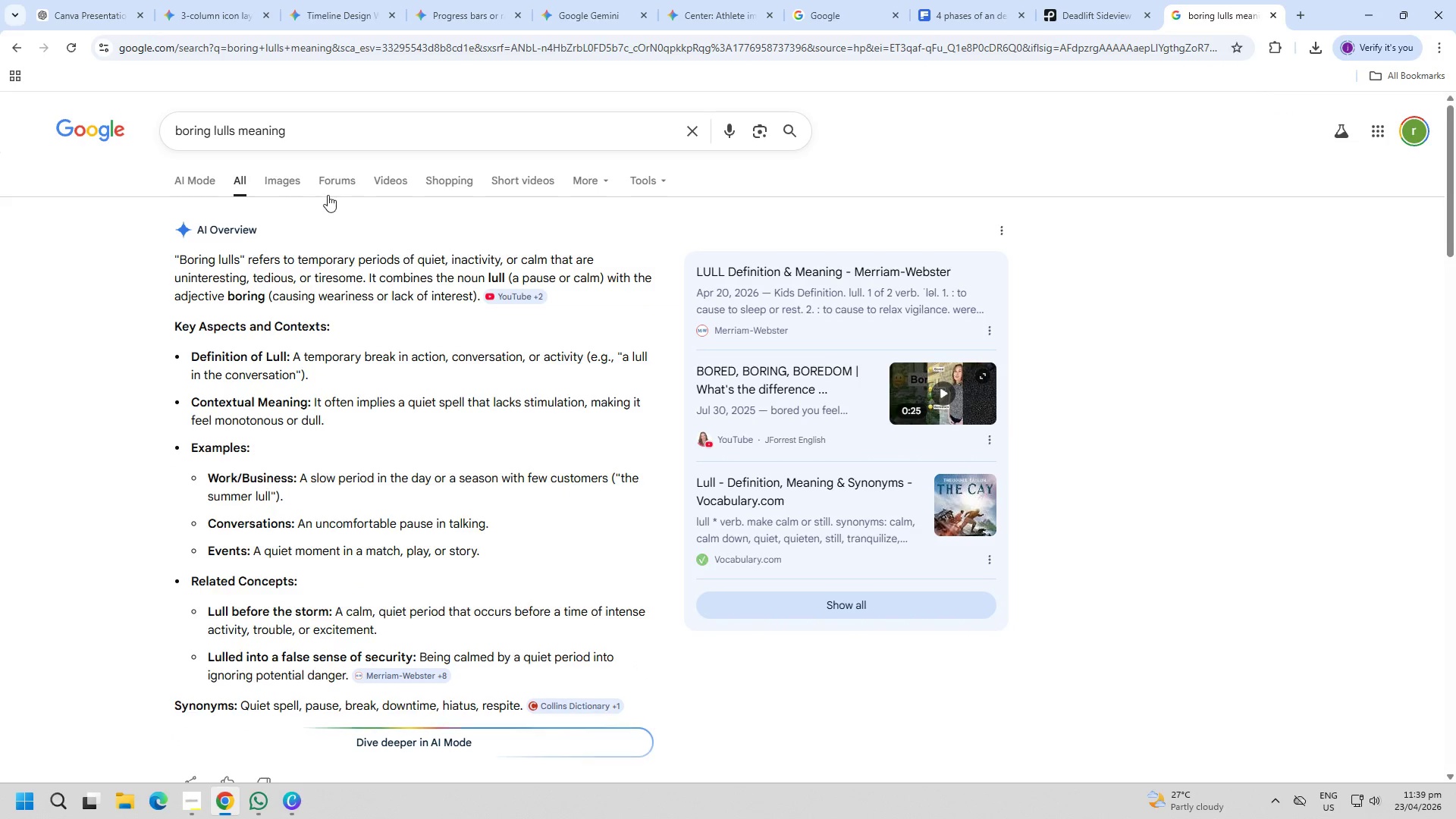 
left_click([350, 143])
 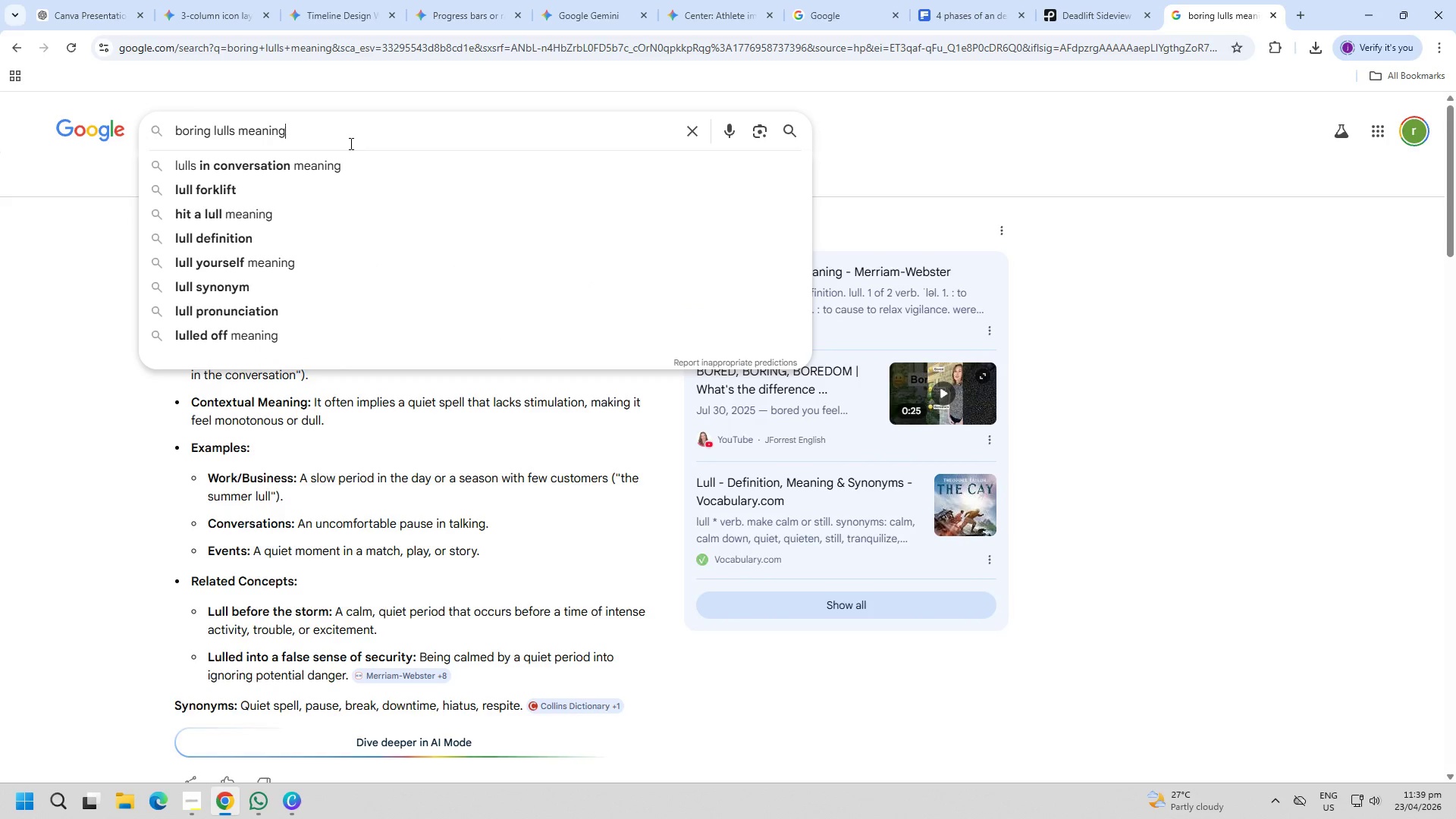 
key(Backspace)
key(Backspace)
key(Backspace)
key(Backspace)
key(Backspace)
key(Backspace)
key(Backspace)
type(spee)
key(Backspace)
type(ll)
 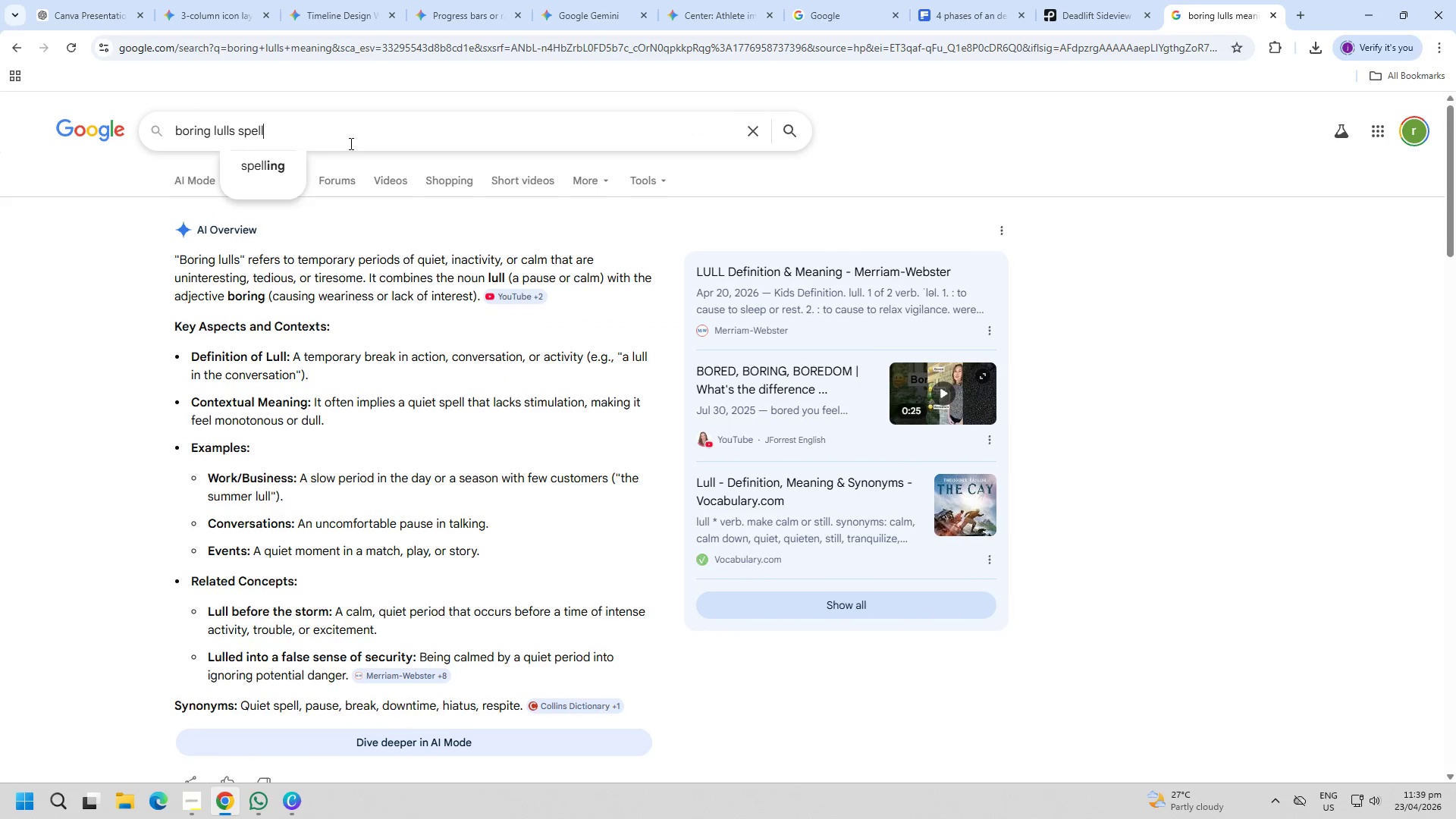 
key(Enter)
 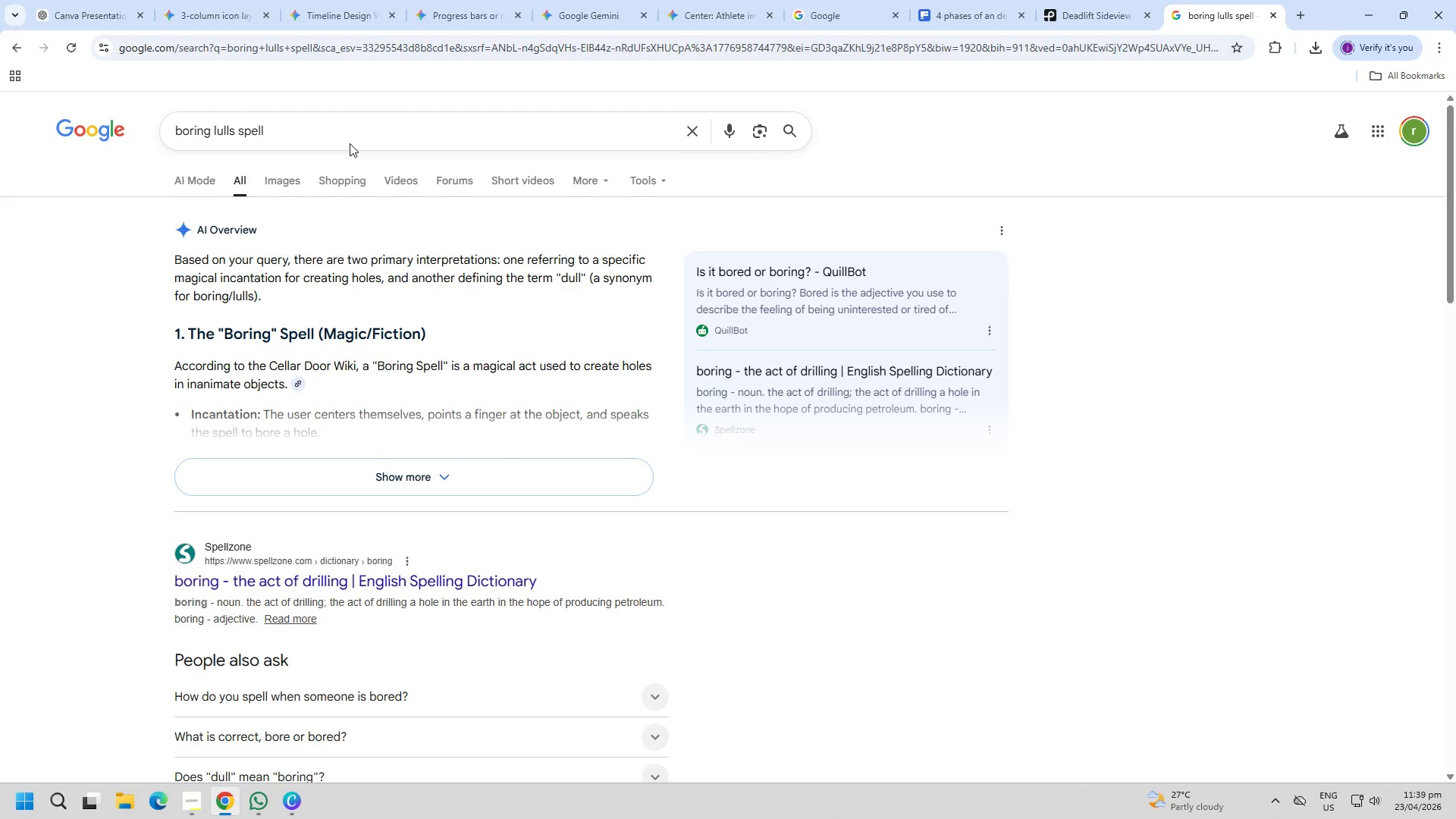 
left_click([459, 485])
 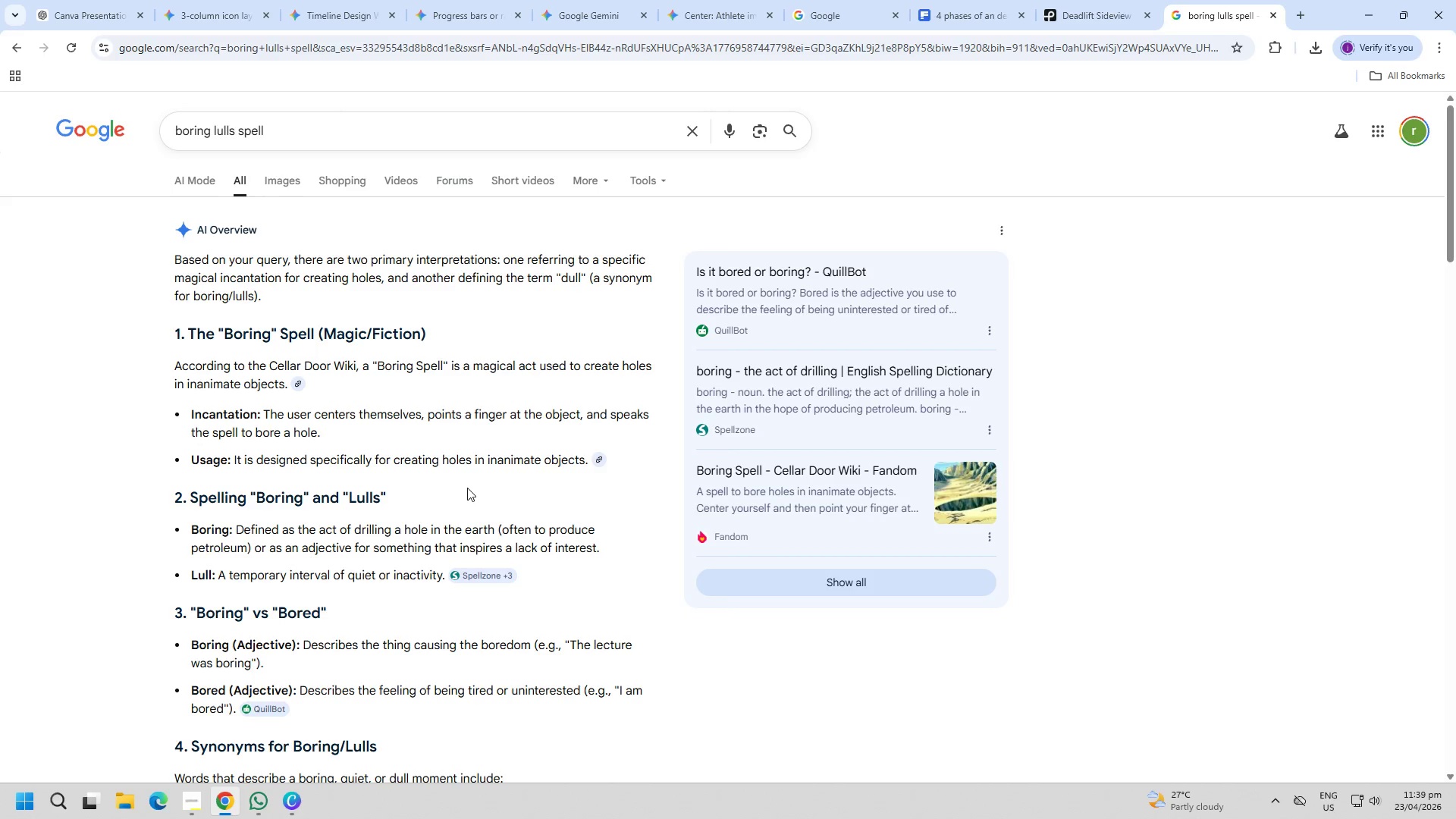 
wait(8.3)
 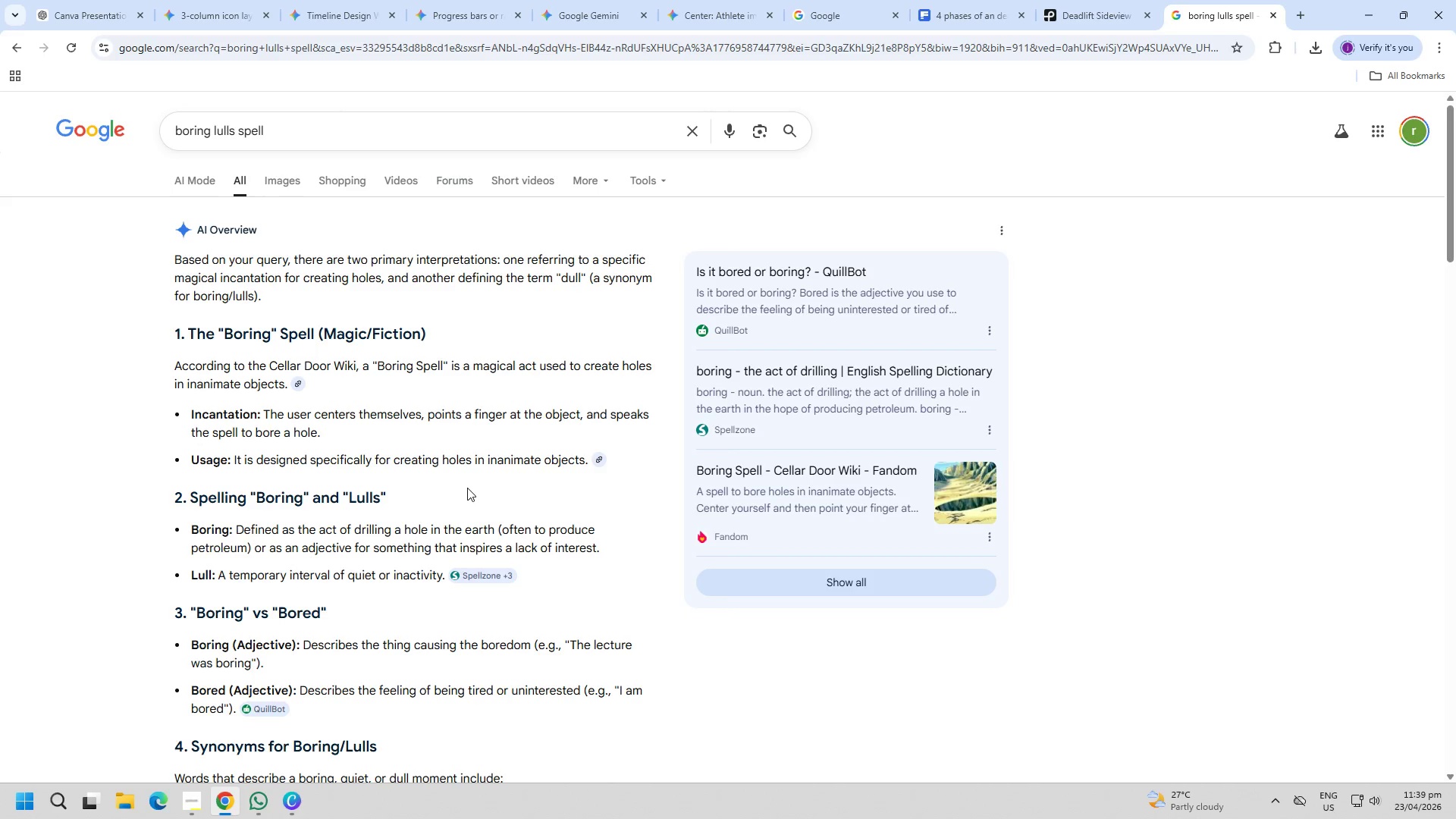 
scroll: coordinate [667, 604], scroll_direction: down, amount: 9.0
 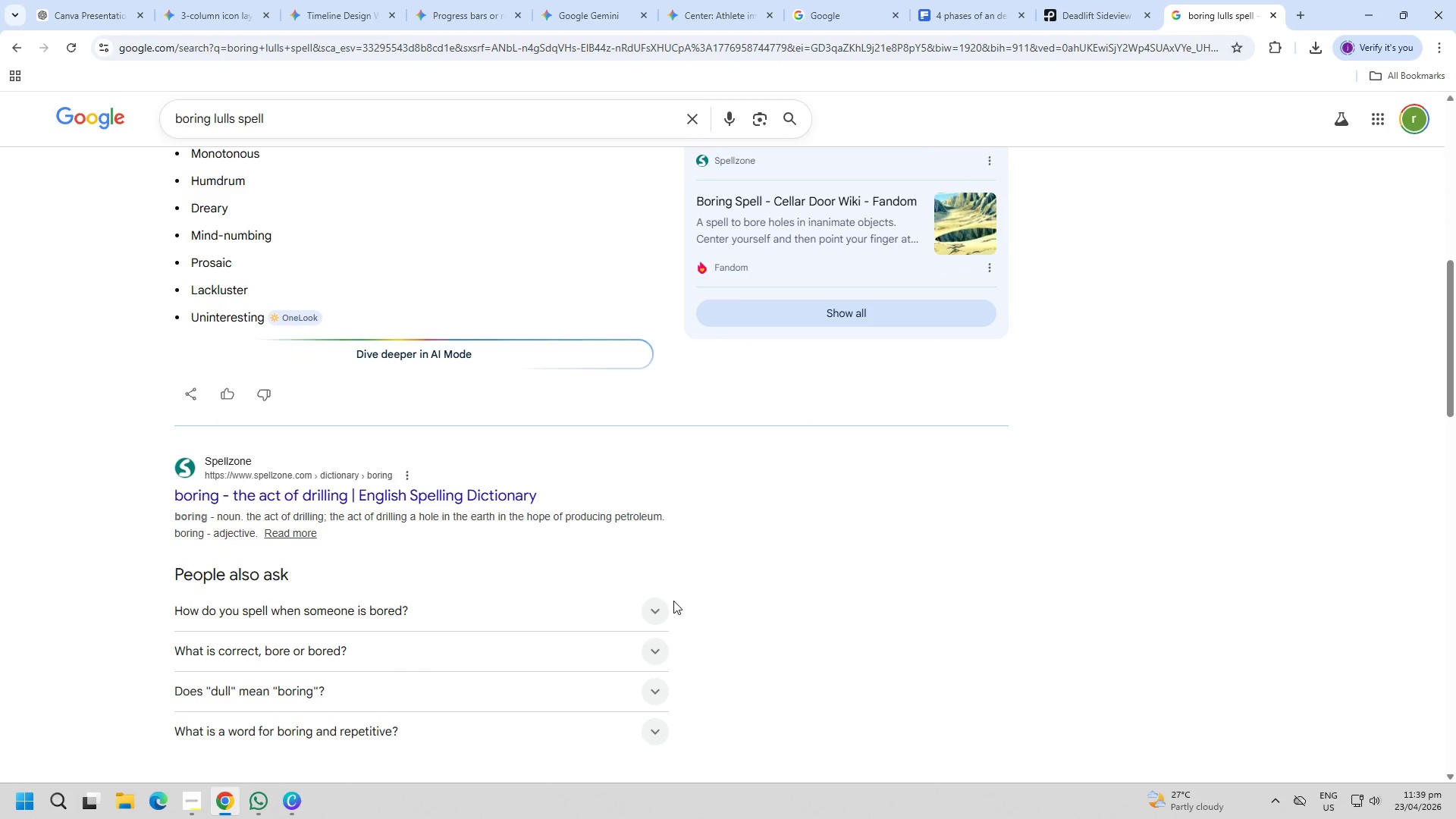 
scroll: coordinate [673, 572], scroll_direction: up, amount: 10.0
 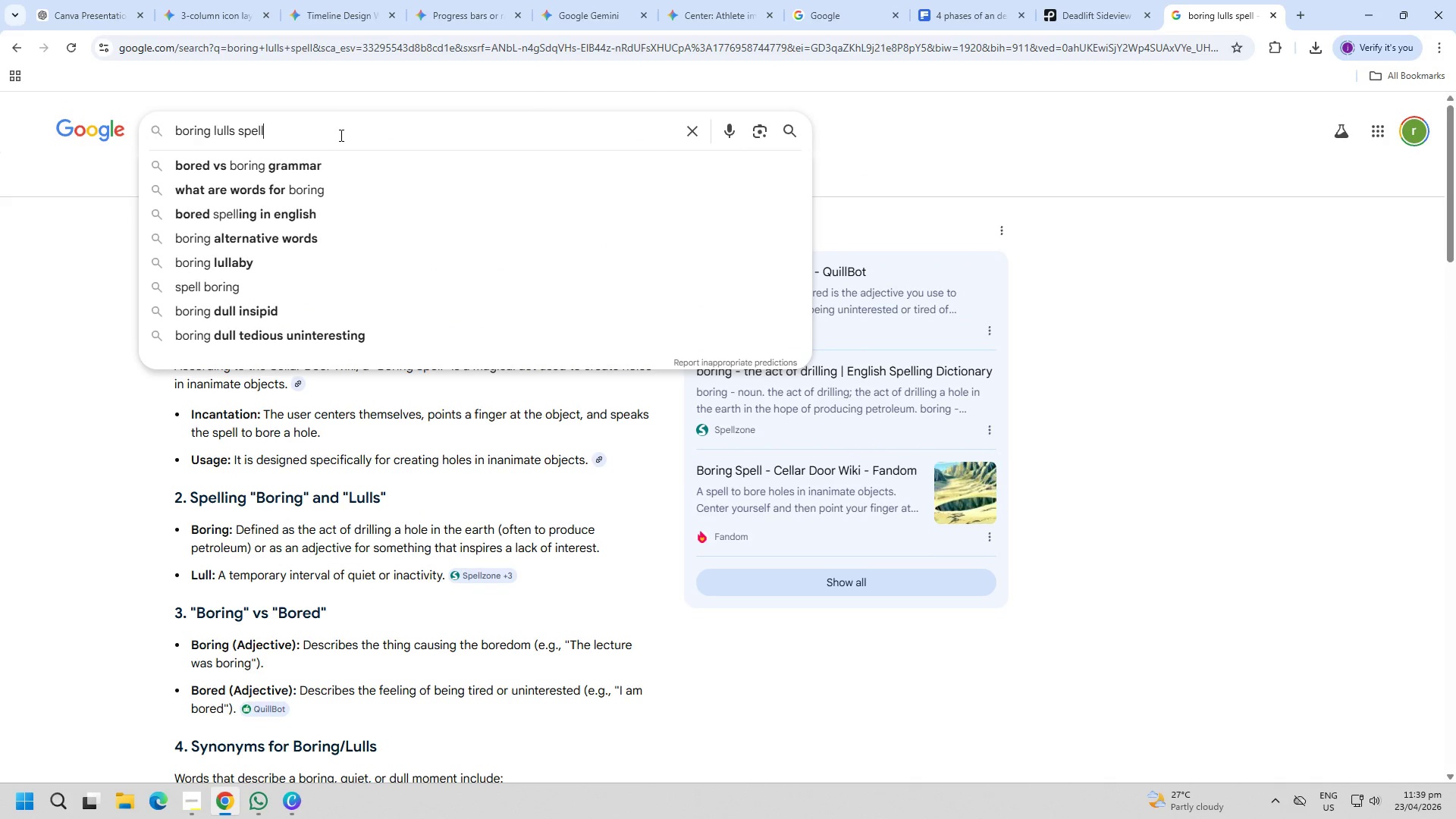 
key(Backspace)
key(Backspace)
key(Backspace)
key(Backspace)
key(Backspace)
type(corret gra)
key(Backspace)
key(Backspace)
key(Backspace)
key(Backspace)
key(Backspace)
type(ct gramar)
key(Backspace)
key(Backspace)
type(mar)
 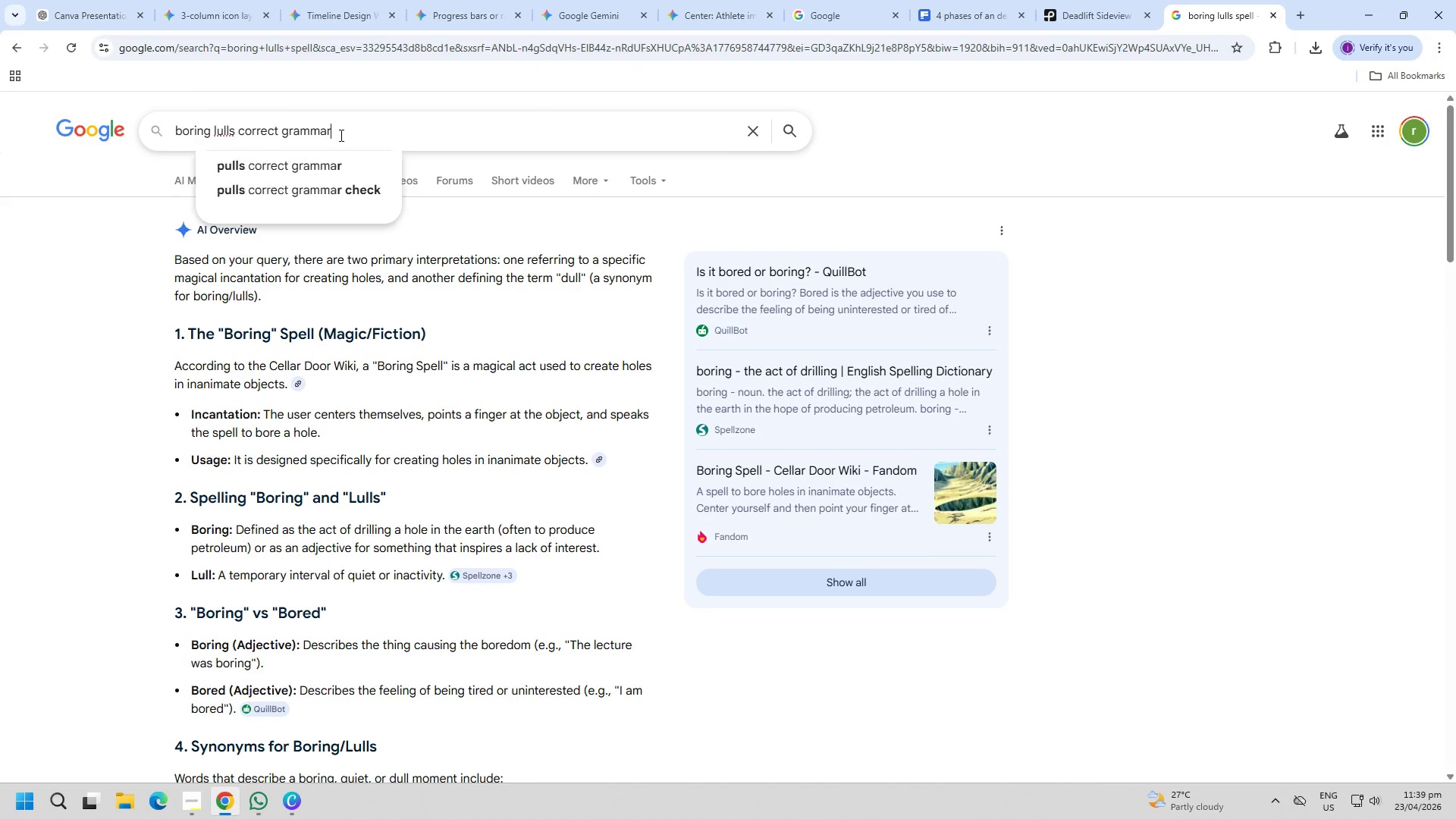 
key(Enter)
 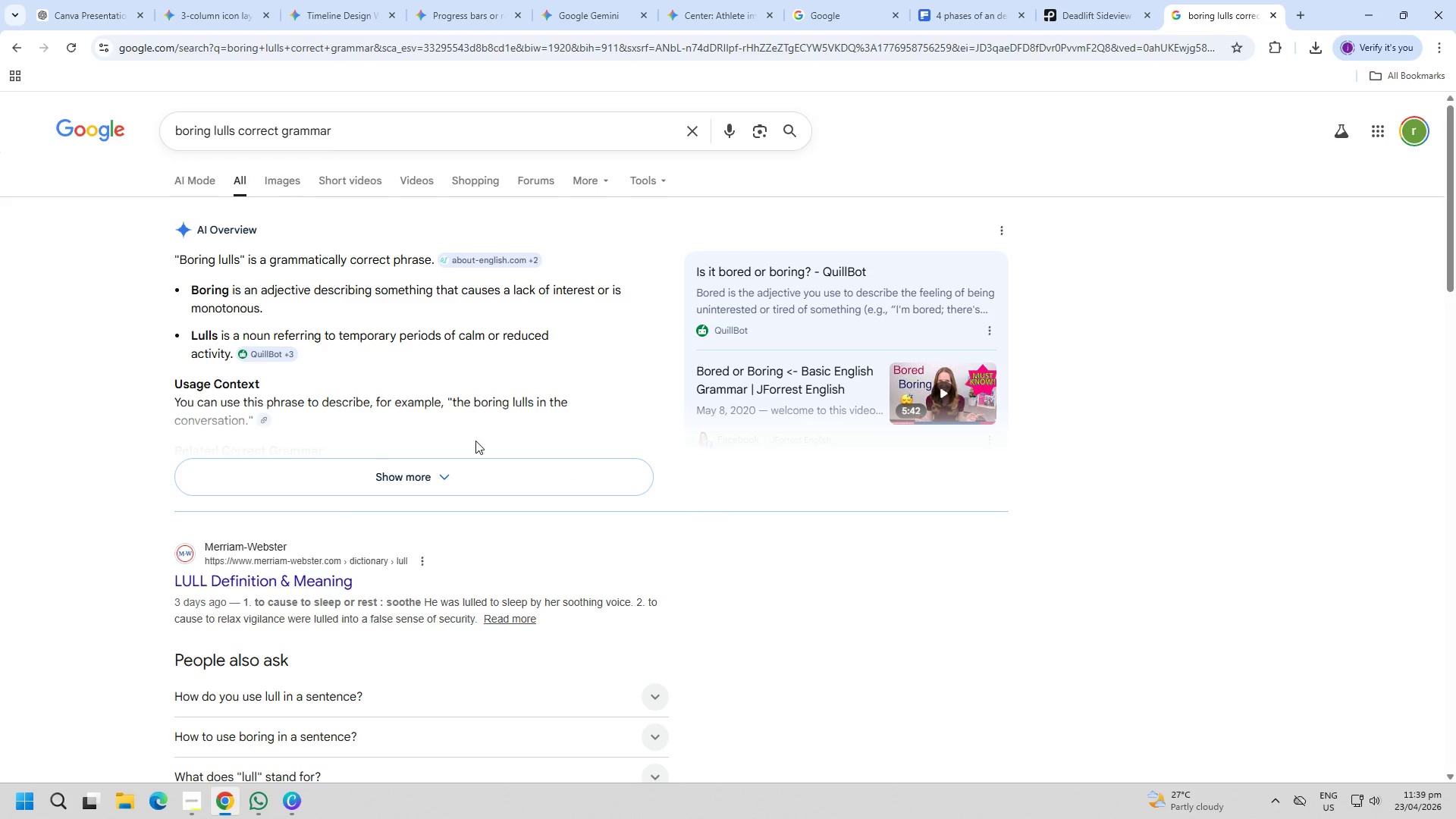 
wait(6.92)
 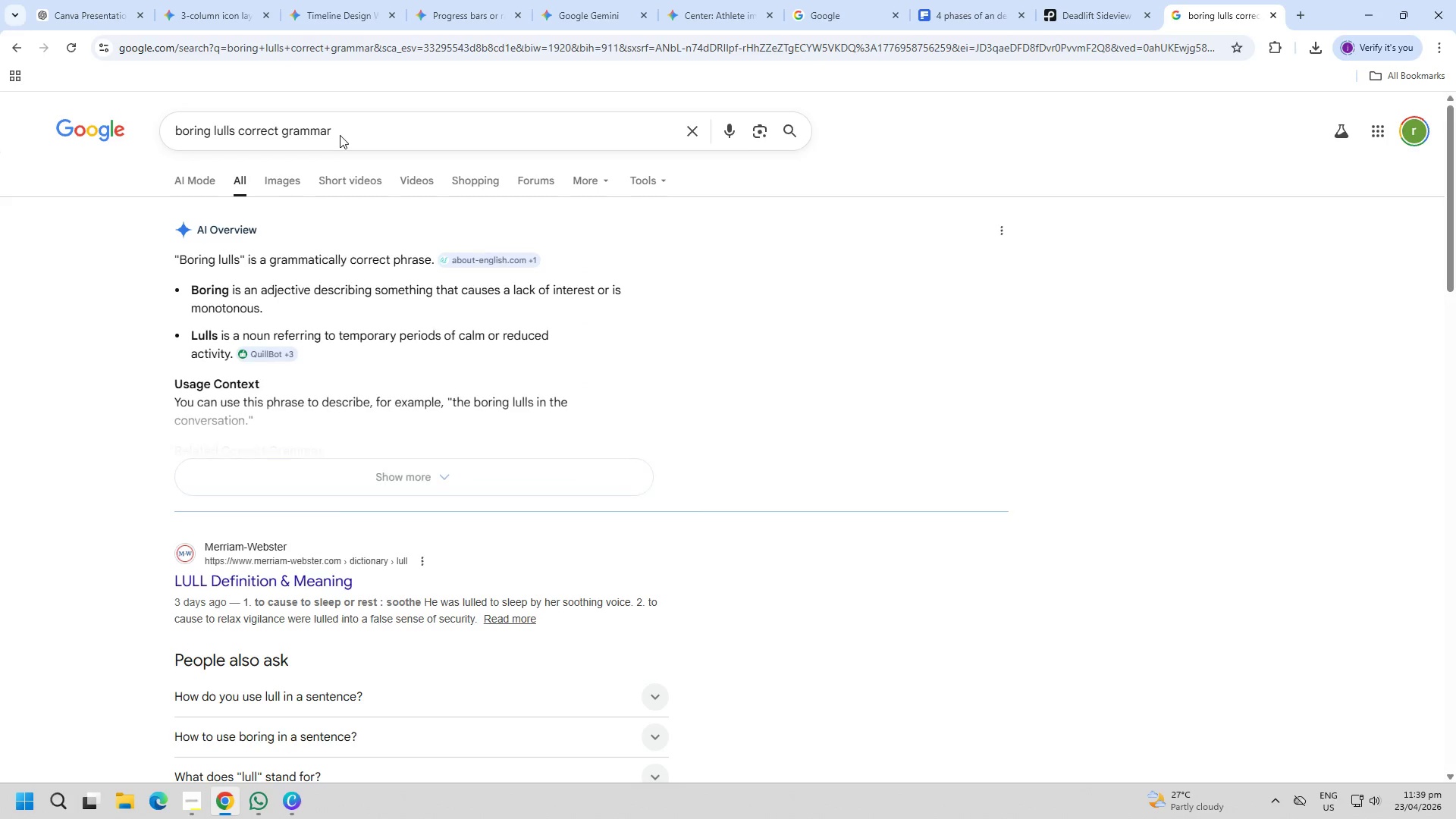 
left_click([476, 460])
 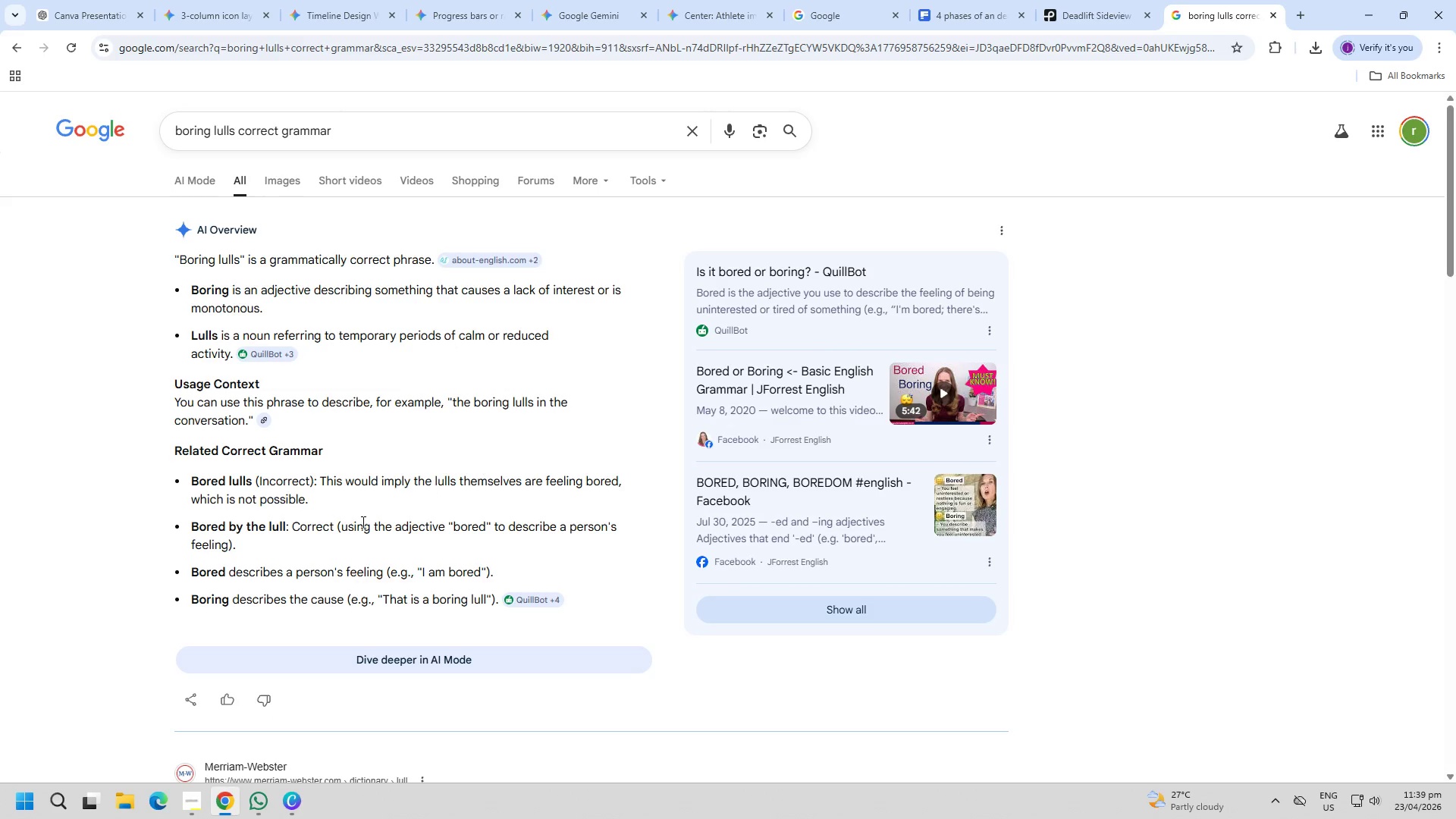 
wait(11.03)
 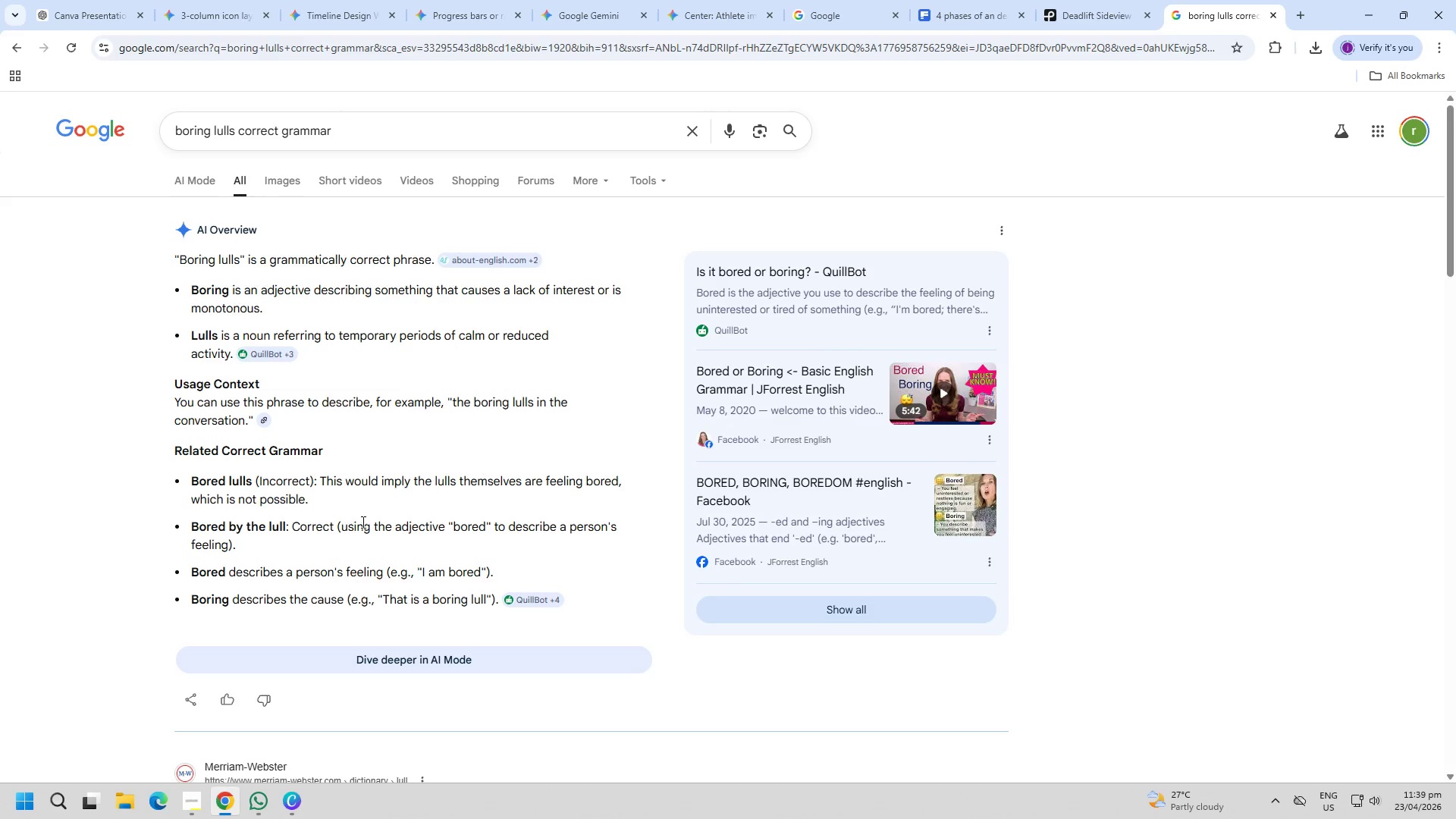 
scroll: coordinate [337, 602], scroll_direction: down, amount: 4.0
 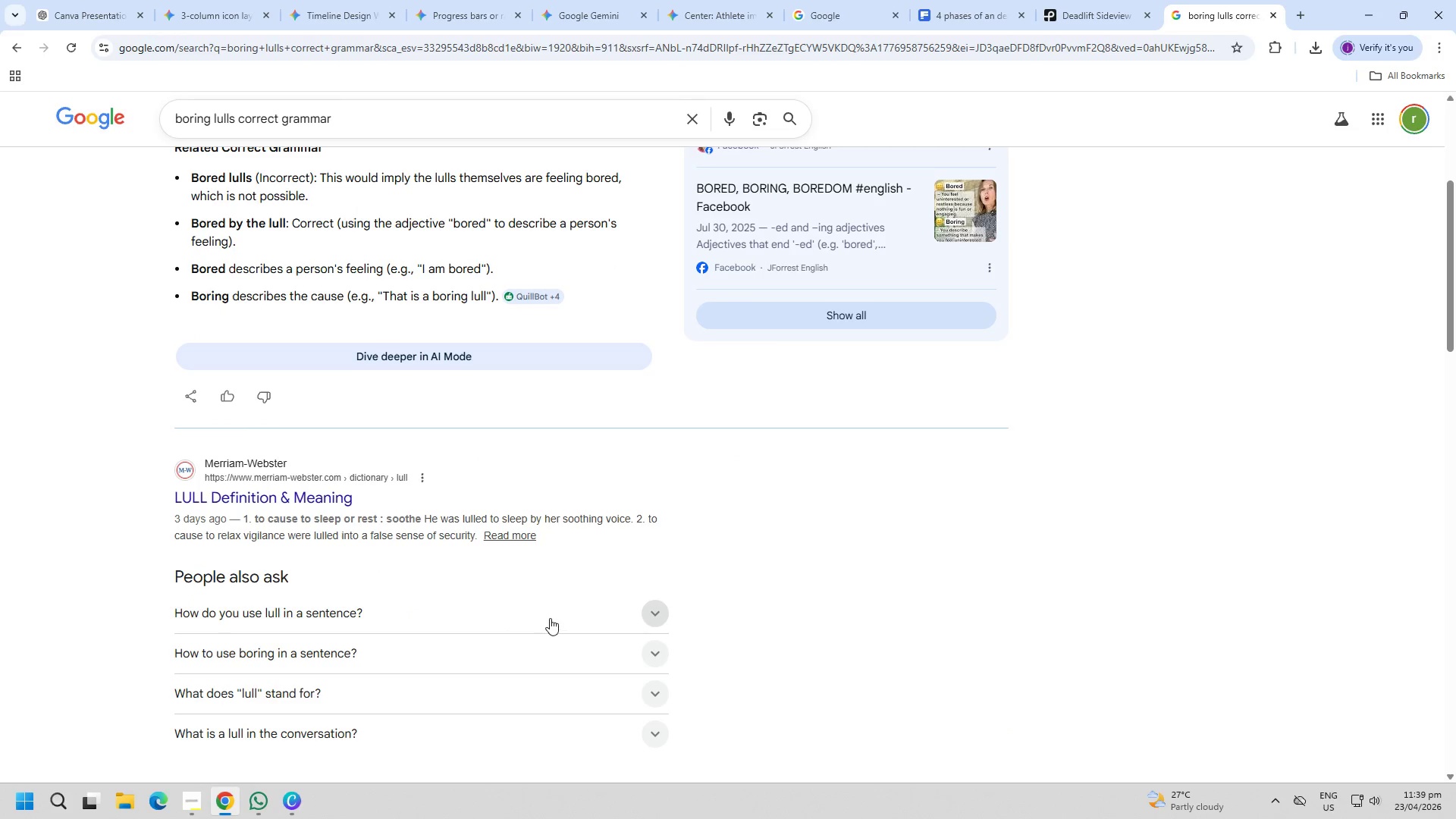 
left_click([543, 607])
 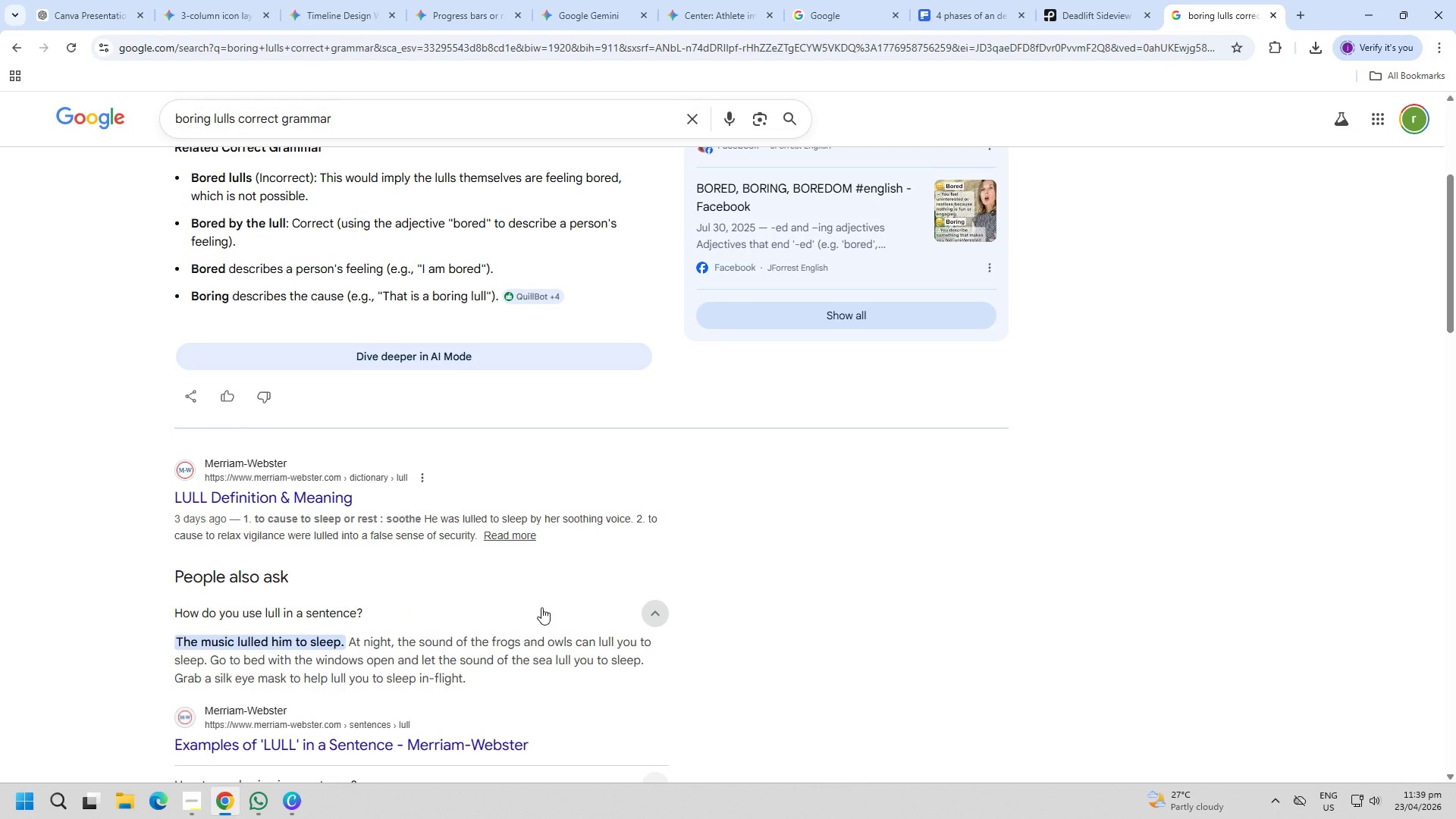 
left_click([541, 607])
 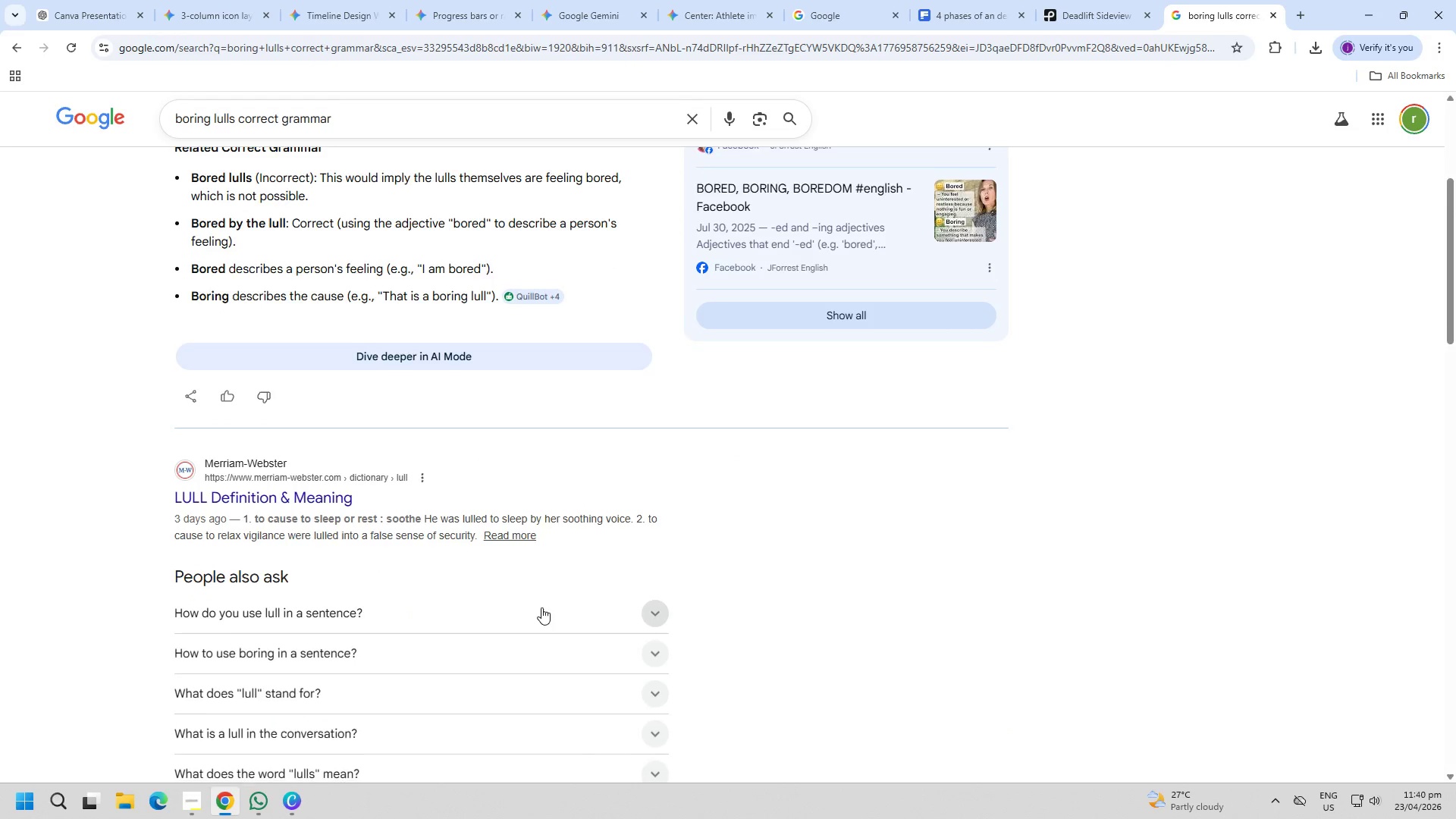 
scroll: coordinate [541, 607], scroll_direction: down, amount: 4.0
 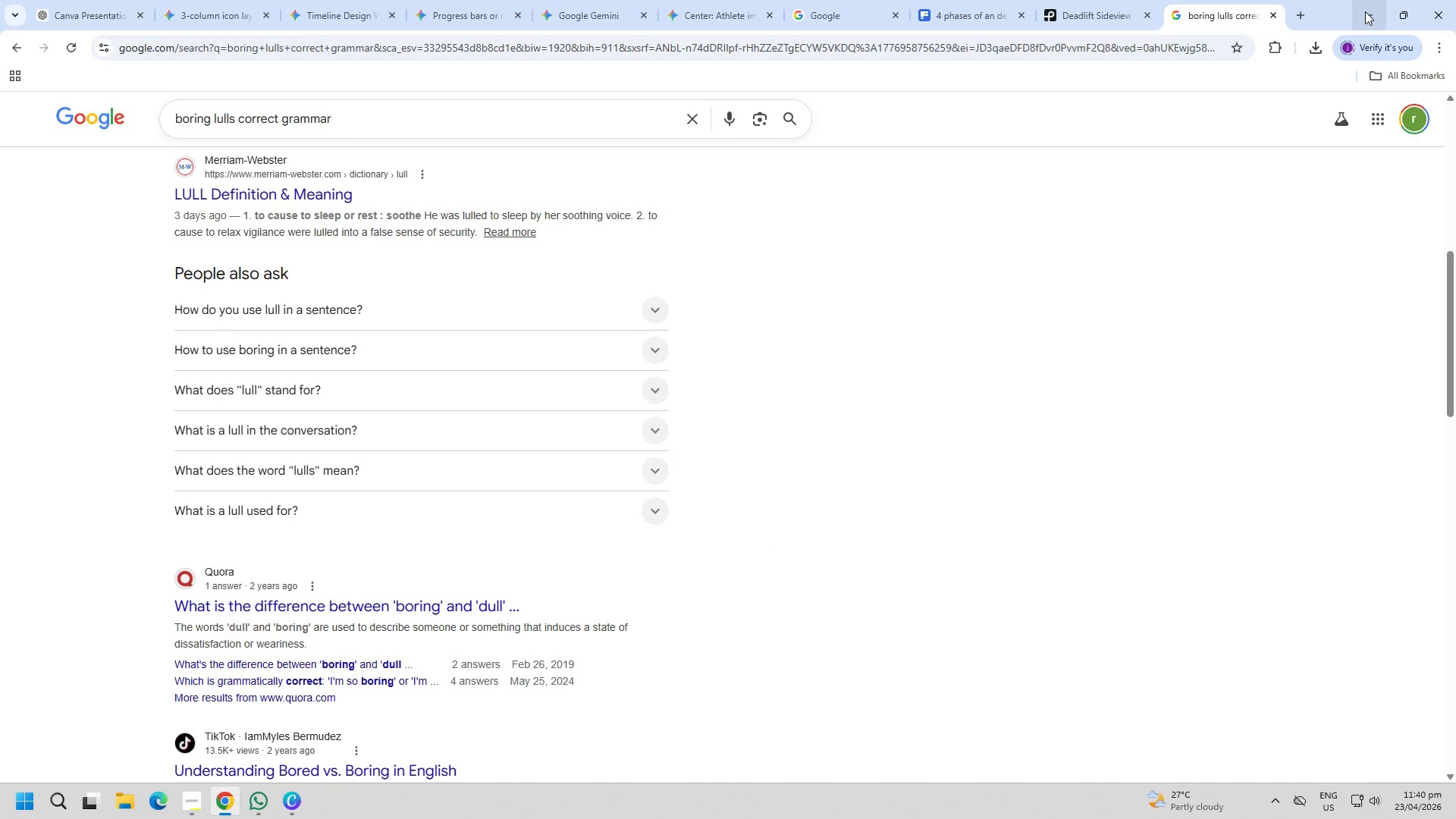 
left_click([1367, 10])
 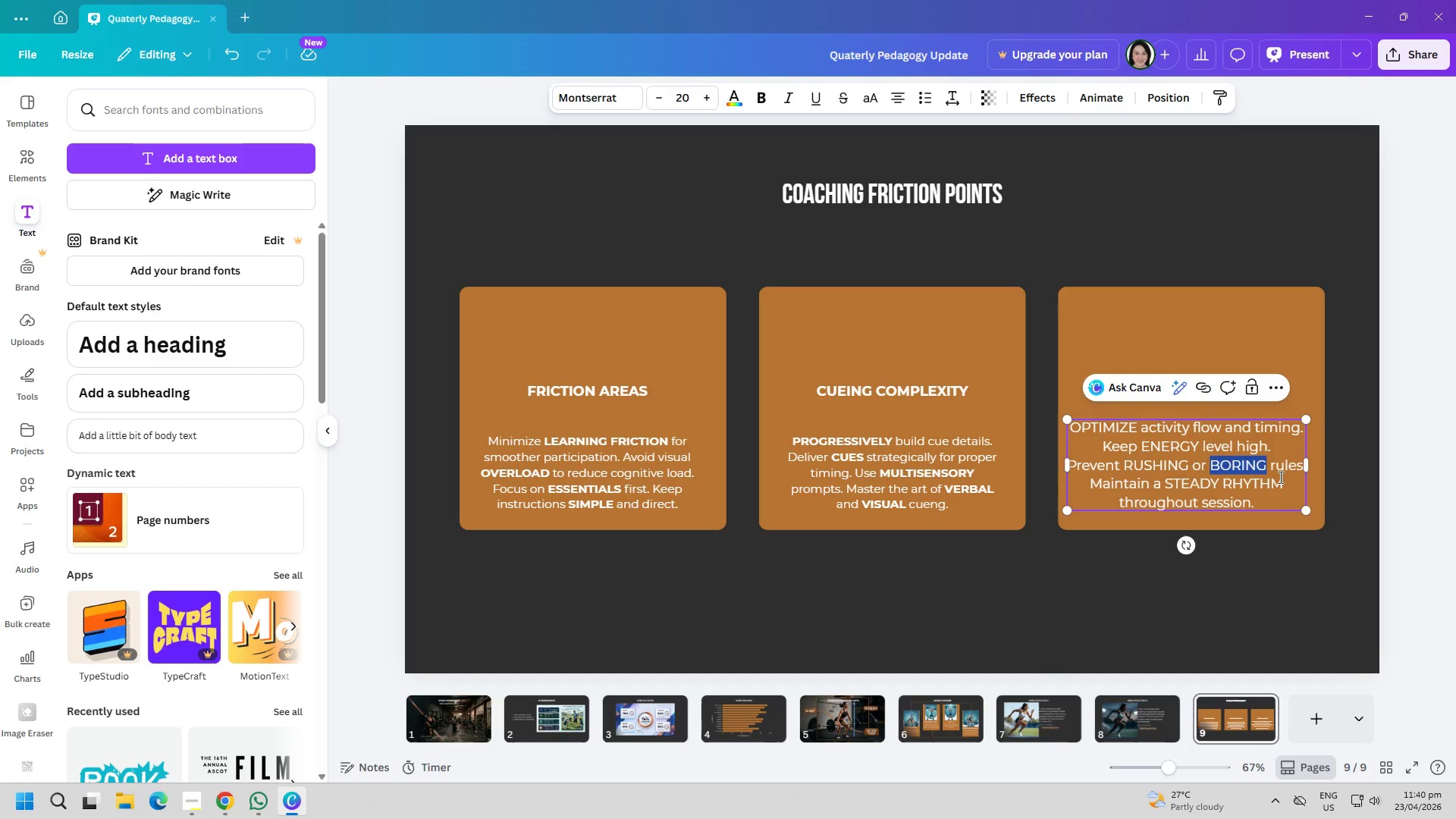 
double_click([1289, 467])
 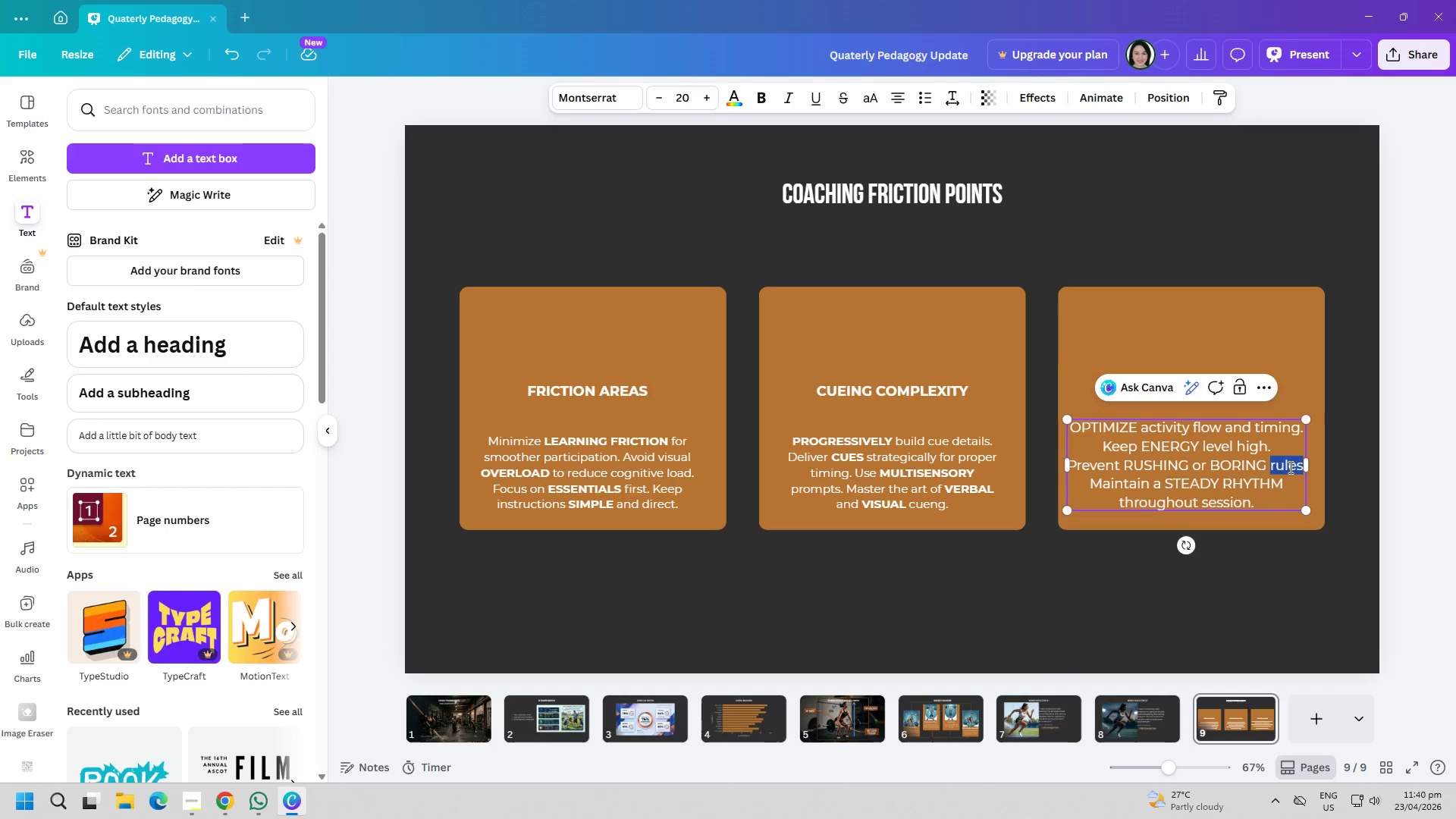 
triple_click([1289, 467])
 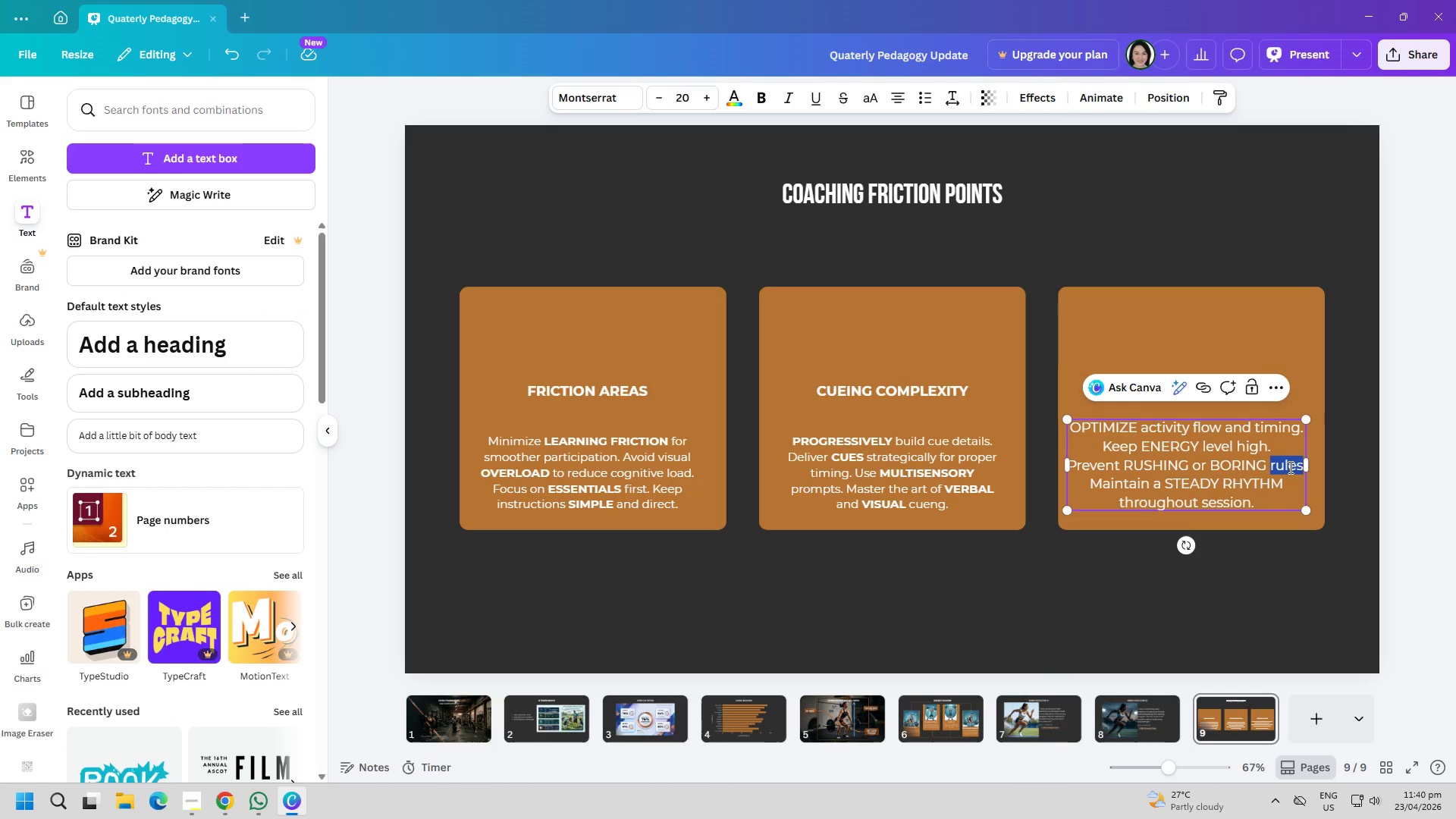 
type(lulls)
 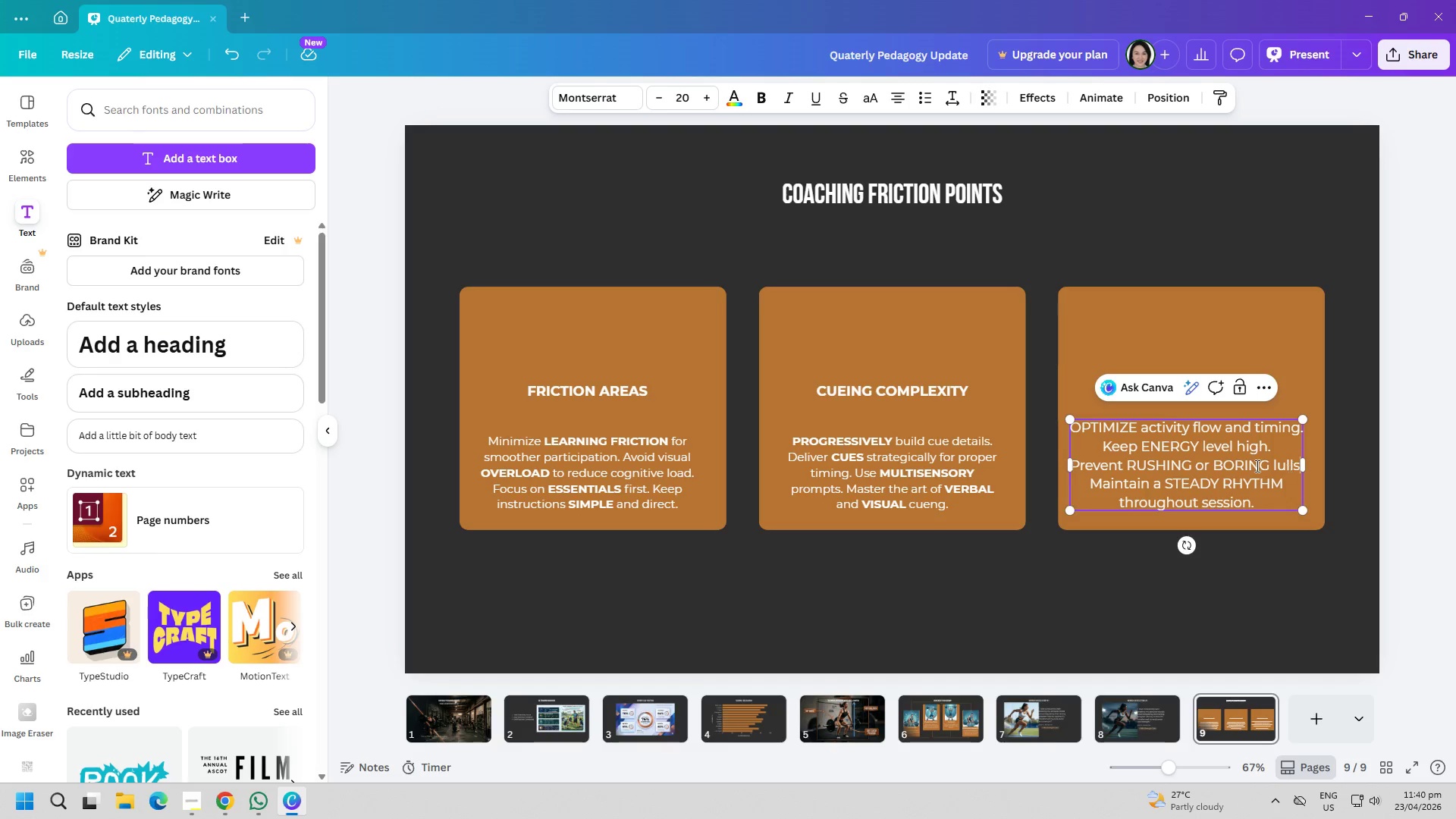 
double_click([1215, 457])
 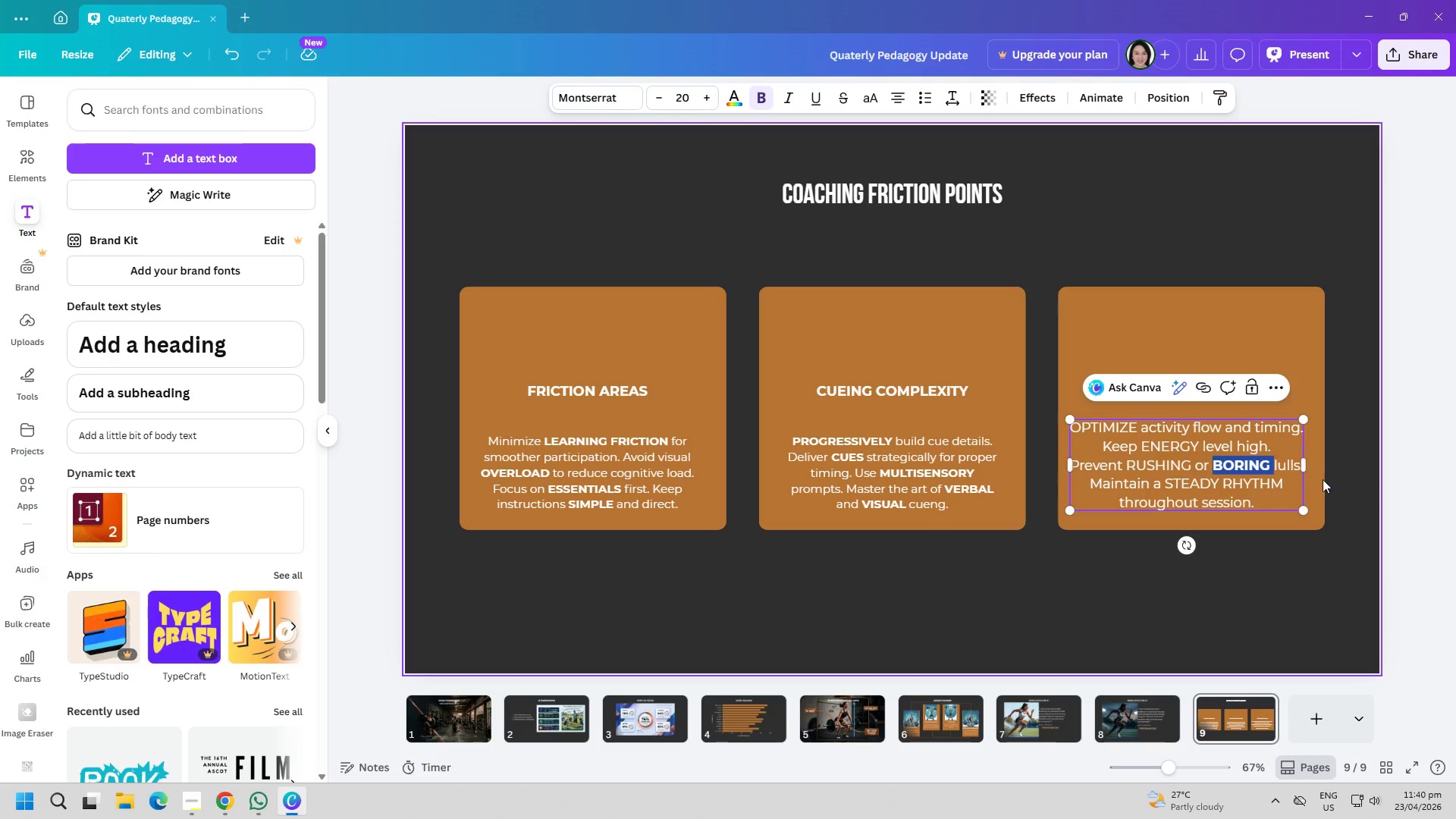 
double_click([1119, 428])
 